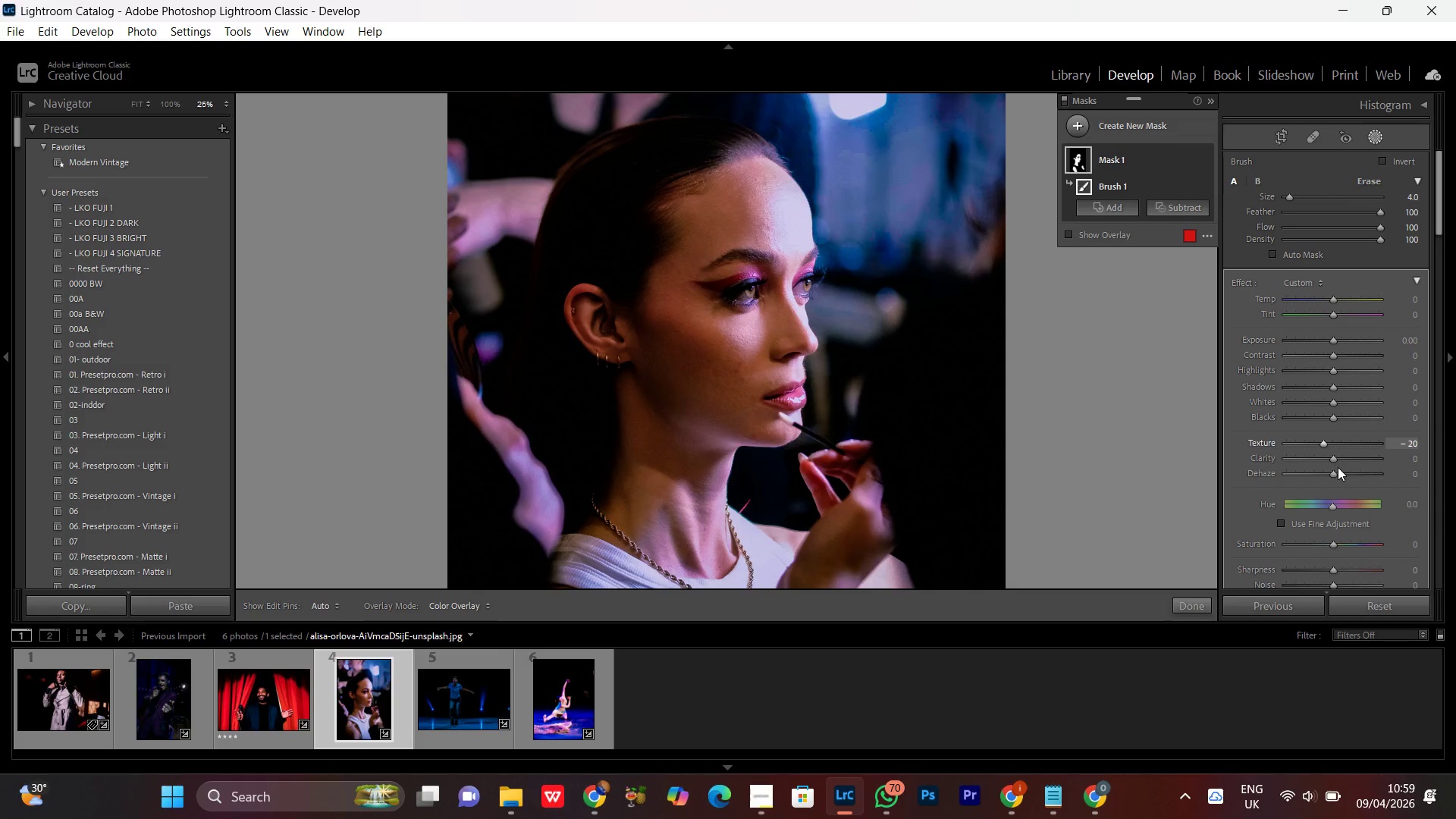 
left_click([1334, 458])
 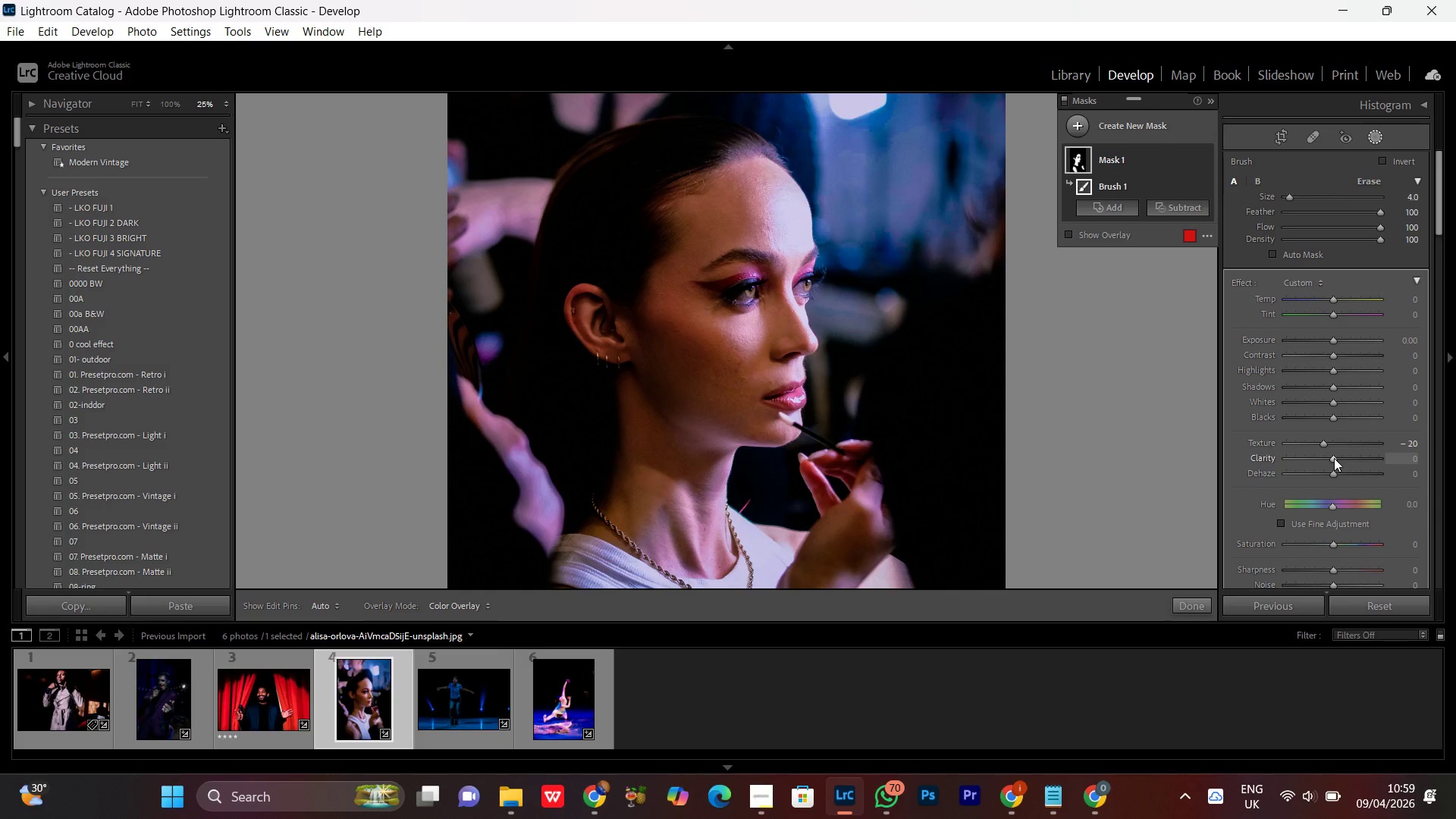 
scroll: coordinate [1334, 458], scroll_direction: down, amount: 10.0
 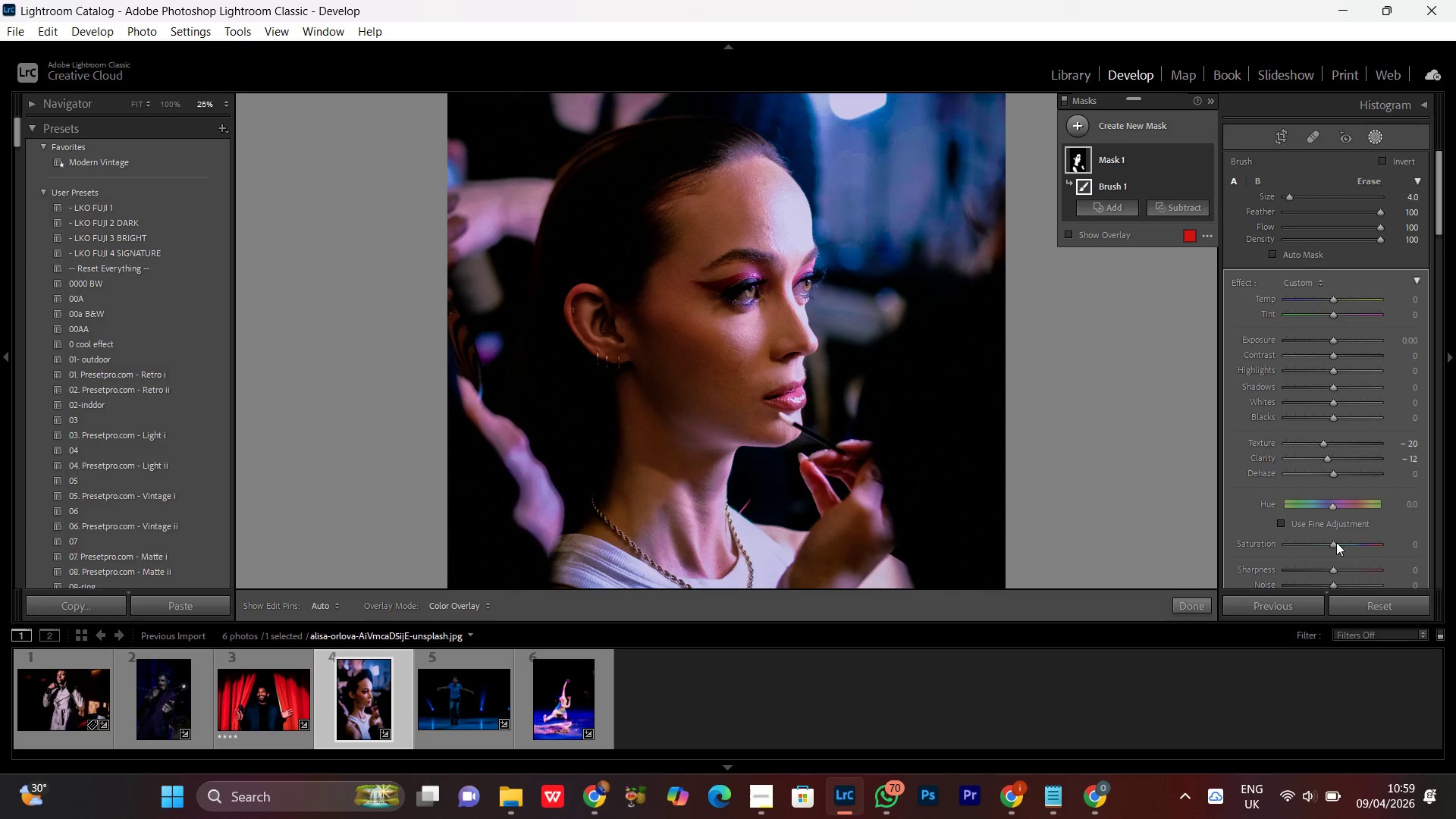 
wait(5.5)
 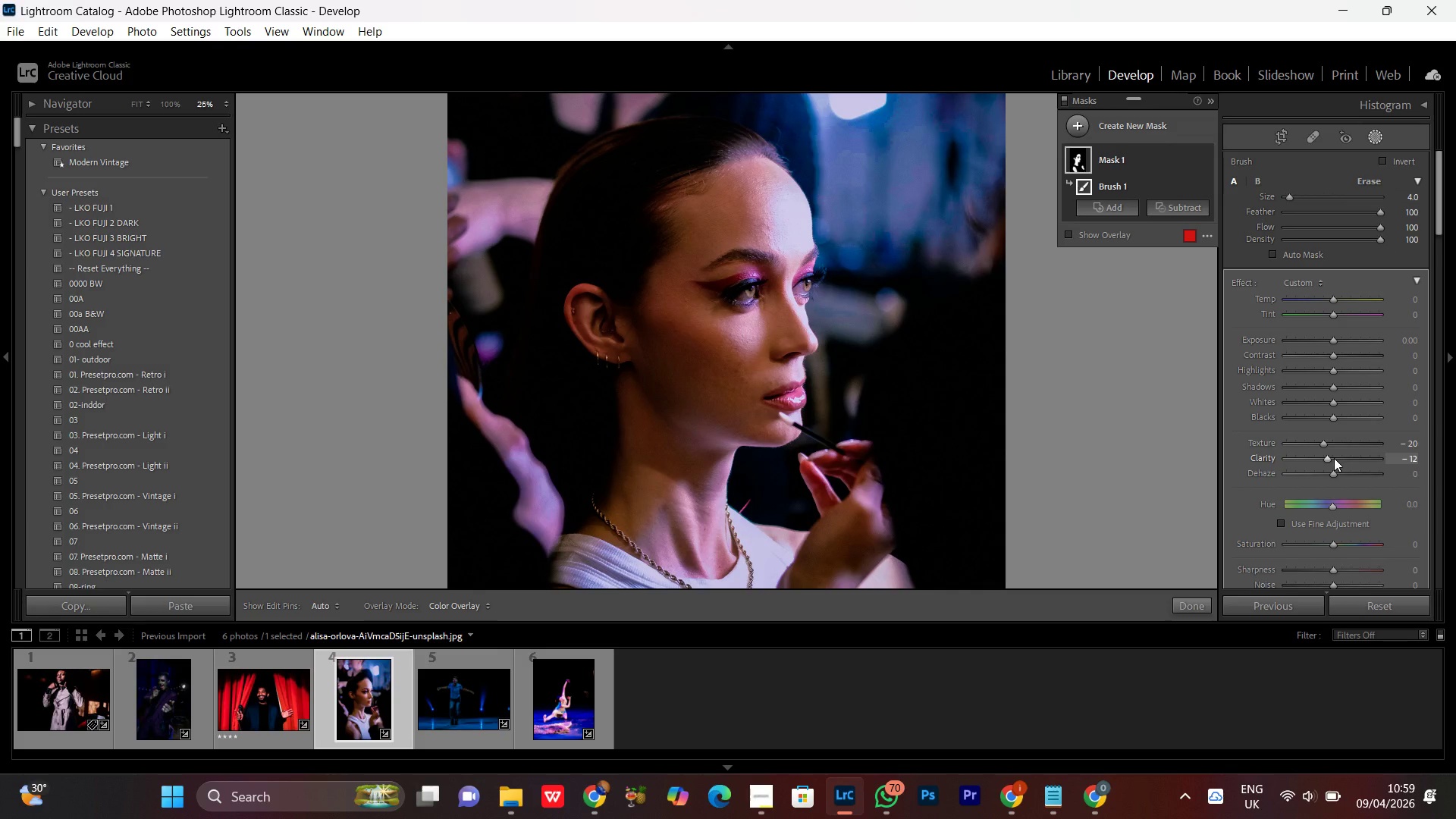 
left_click([1332, 569])
 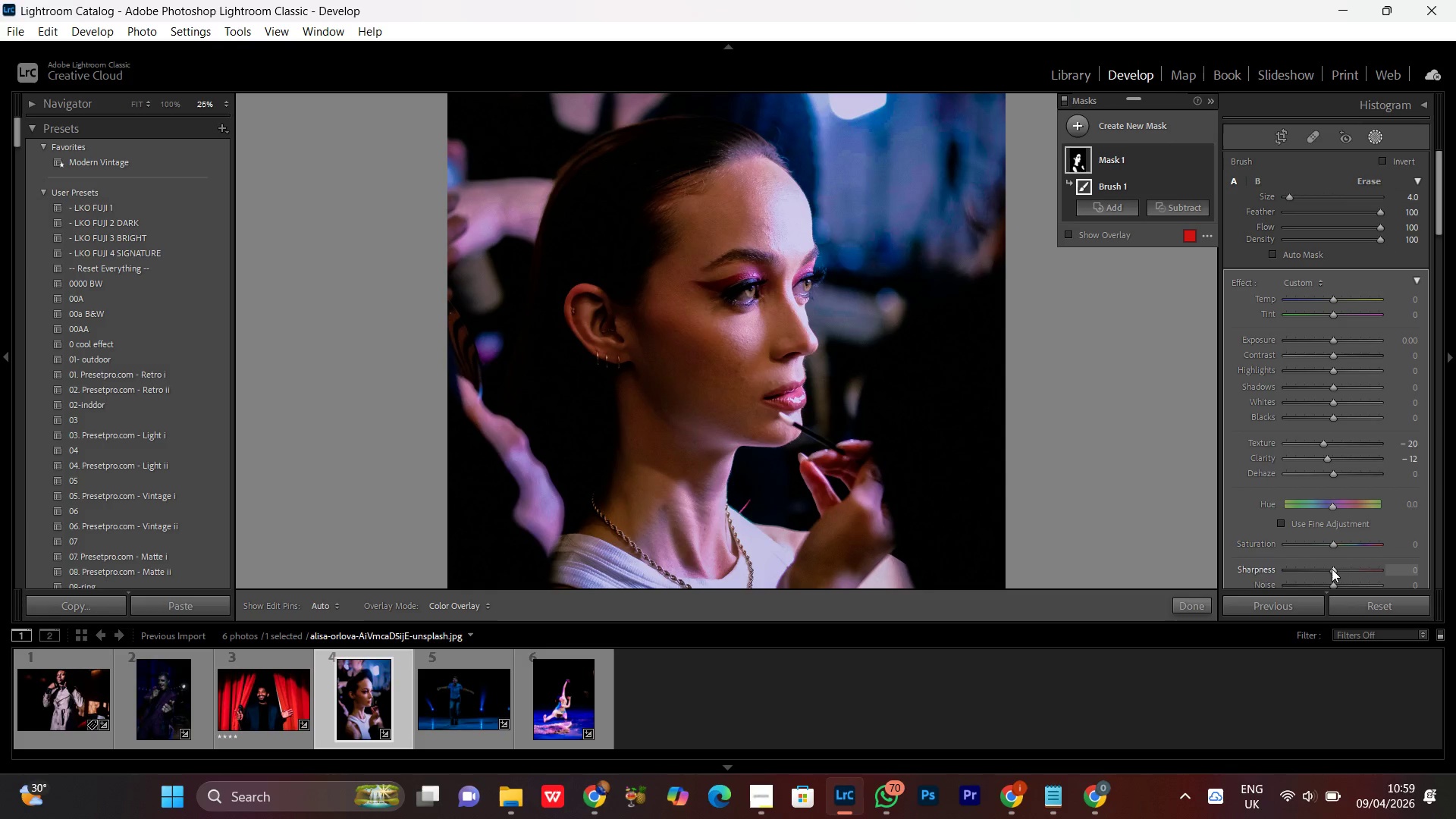 
scroll: coordinate [1334, 568], scroll_direction: down, amount: 6.0
 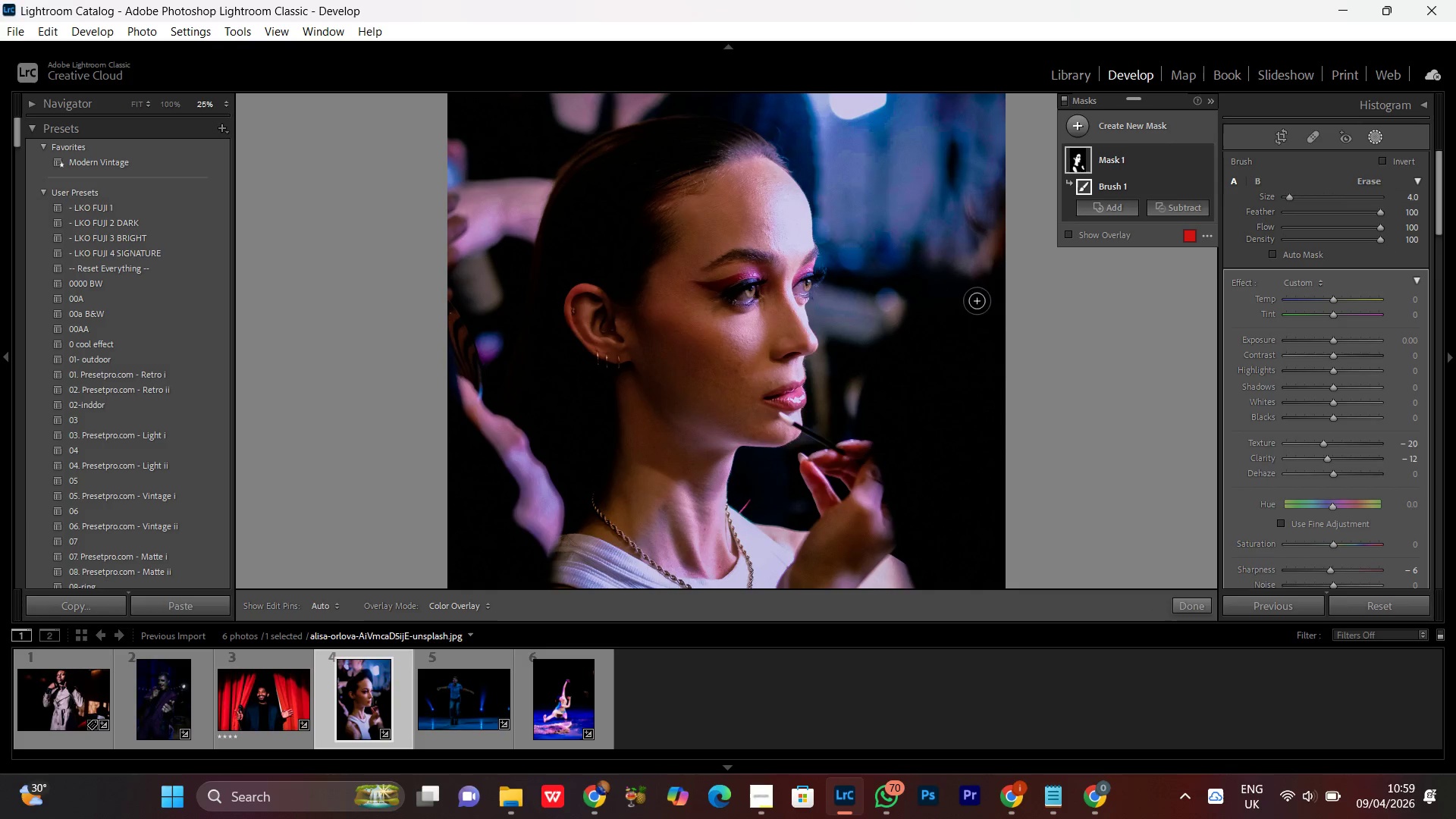 
key(Control+Equal)
 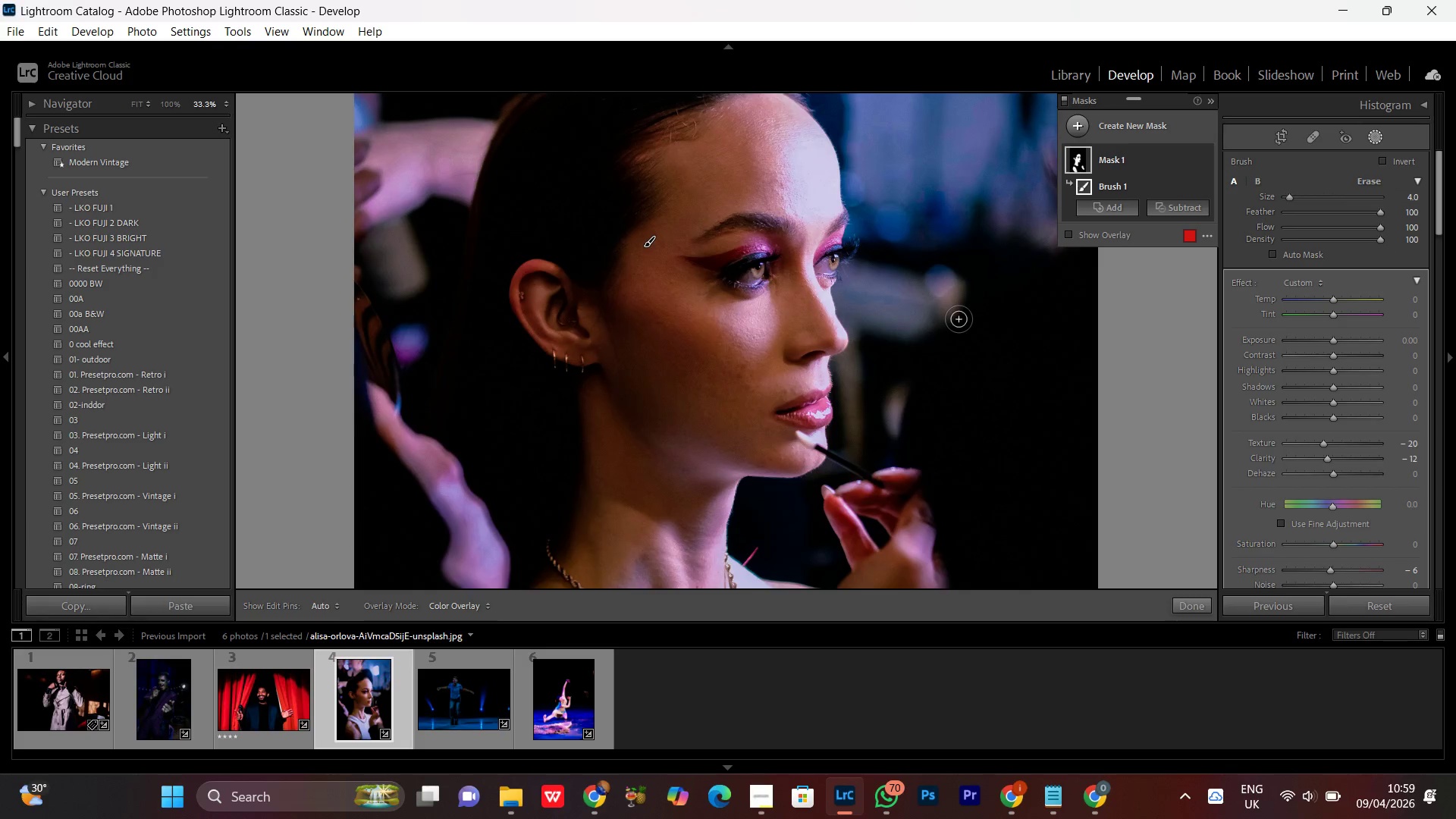 
key(Control+Equal)
 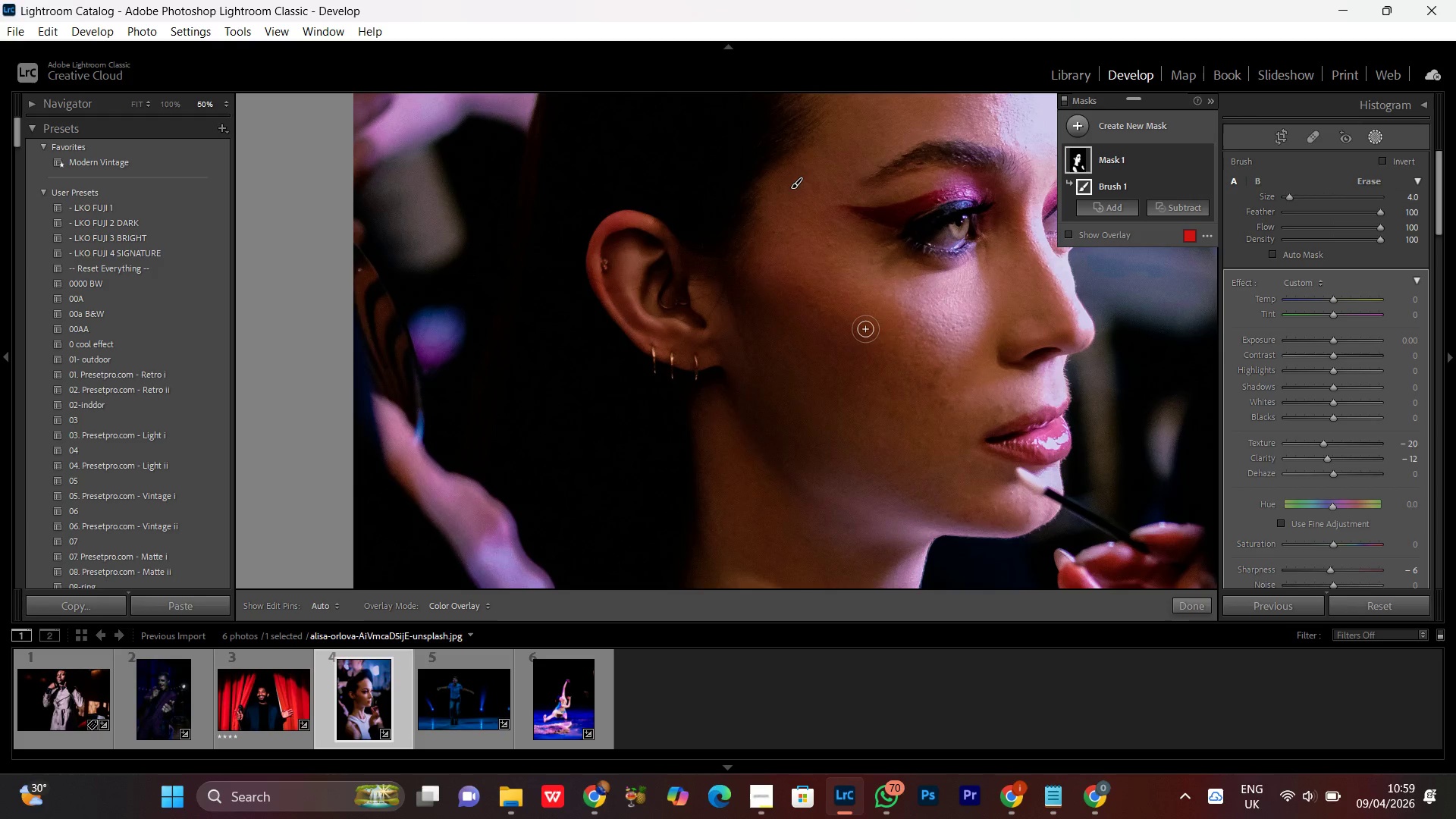 
key(Control+Minus)
 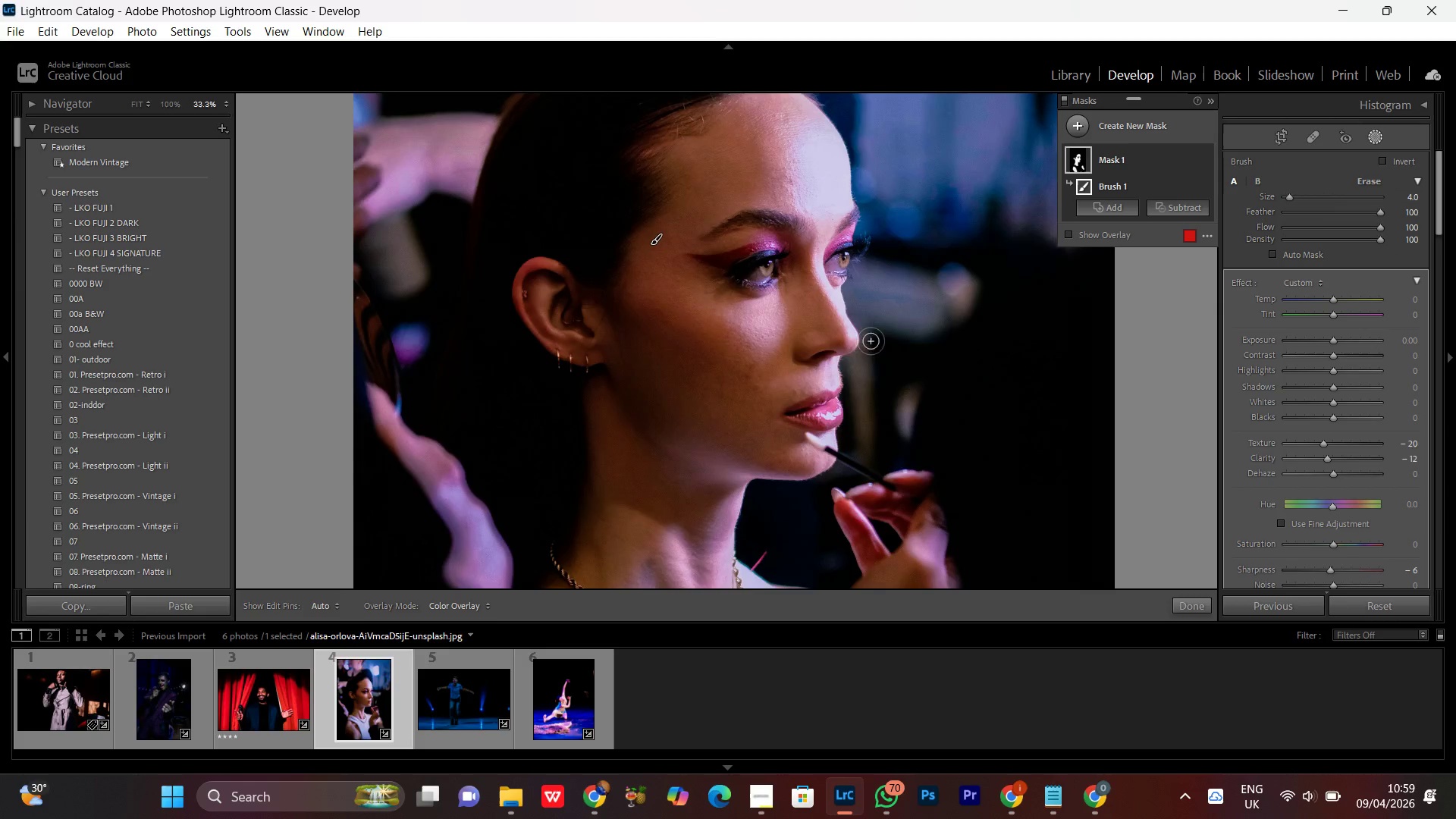 
key(Control+Equal)
 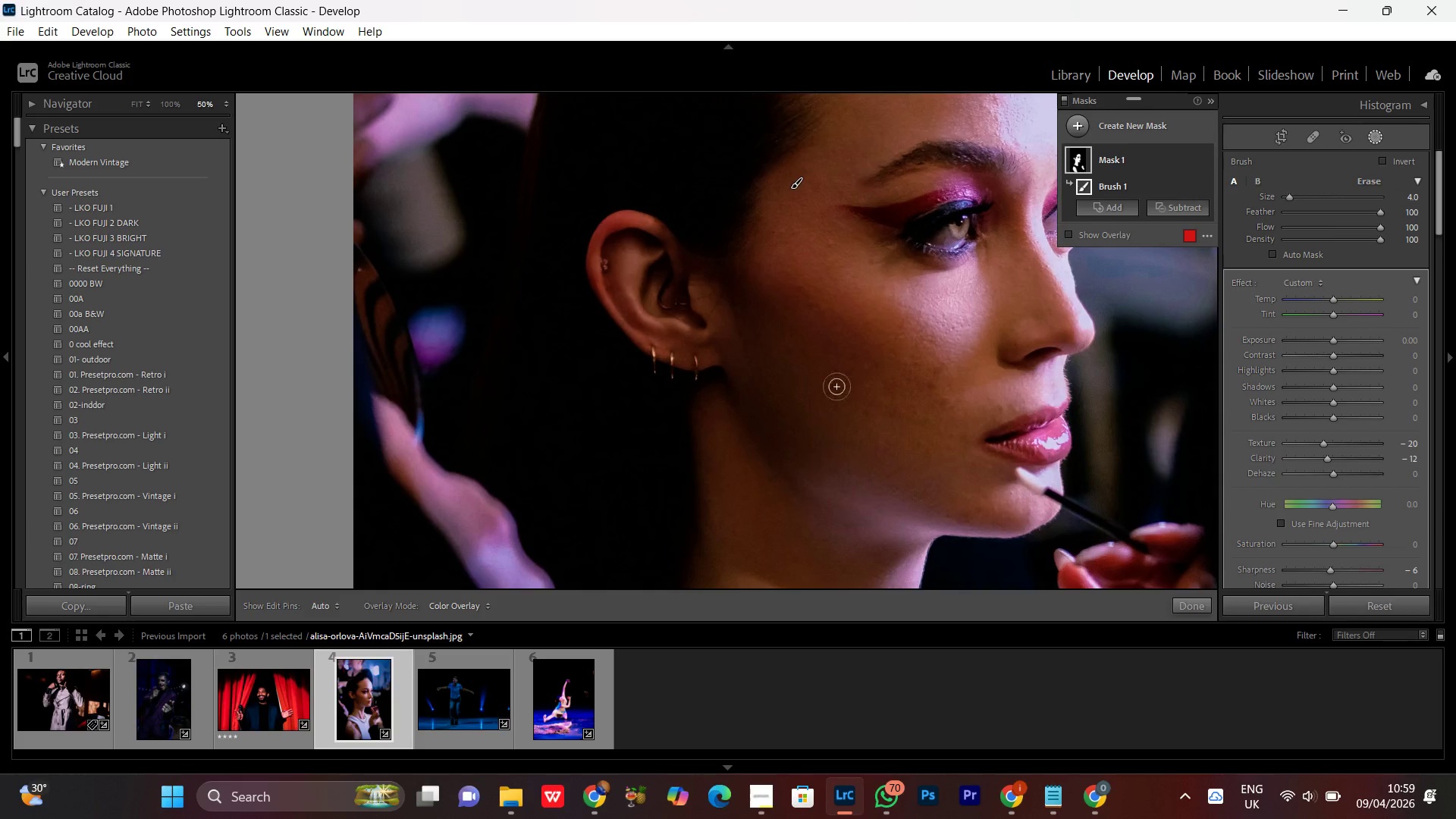 
hold_key(key=Space, duration=1.23)
 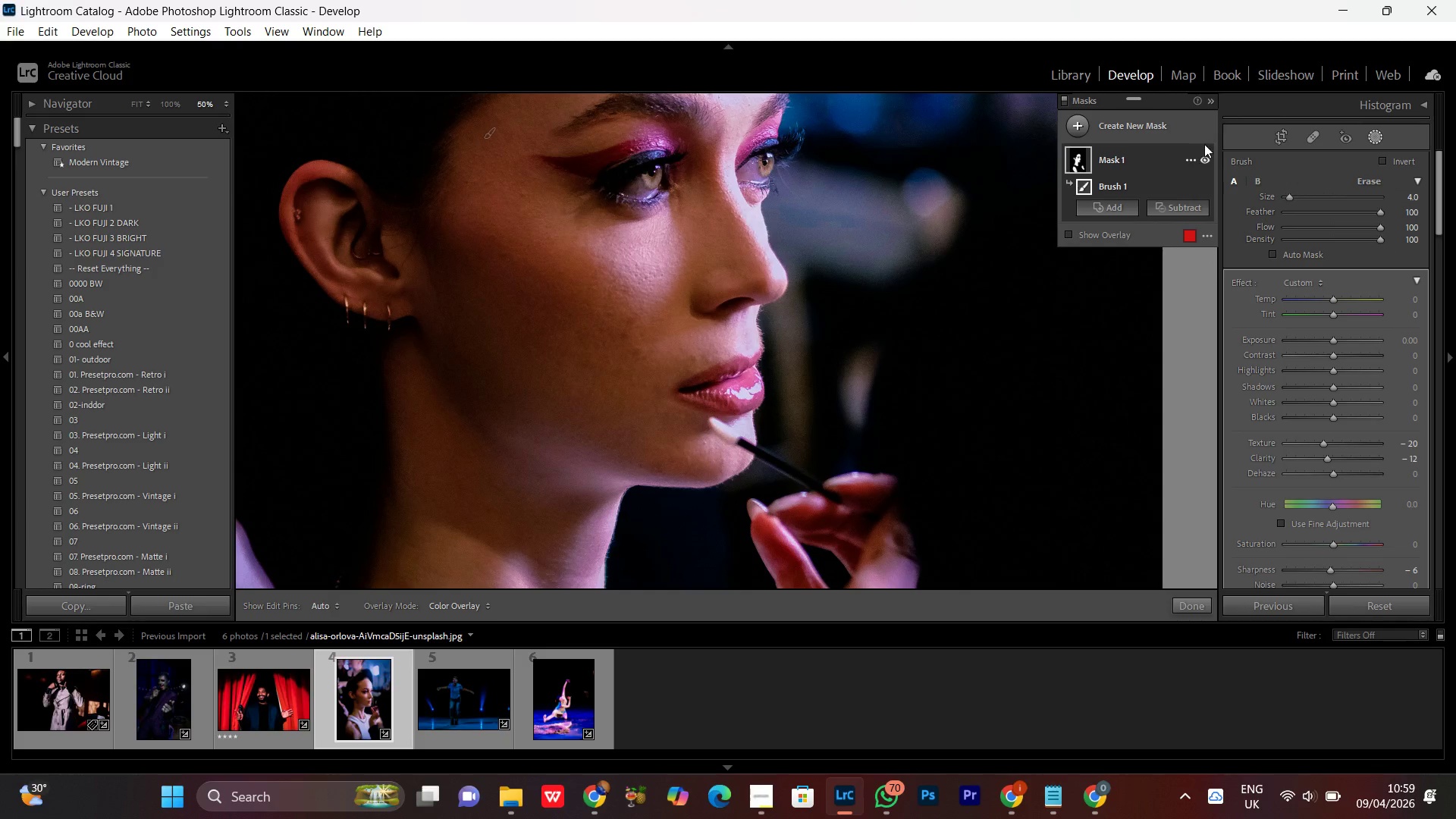 
left_click_drag(start_coordinate=[902, 409], to_coordinate=[595, 359])
 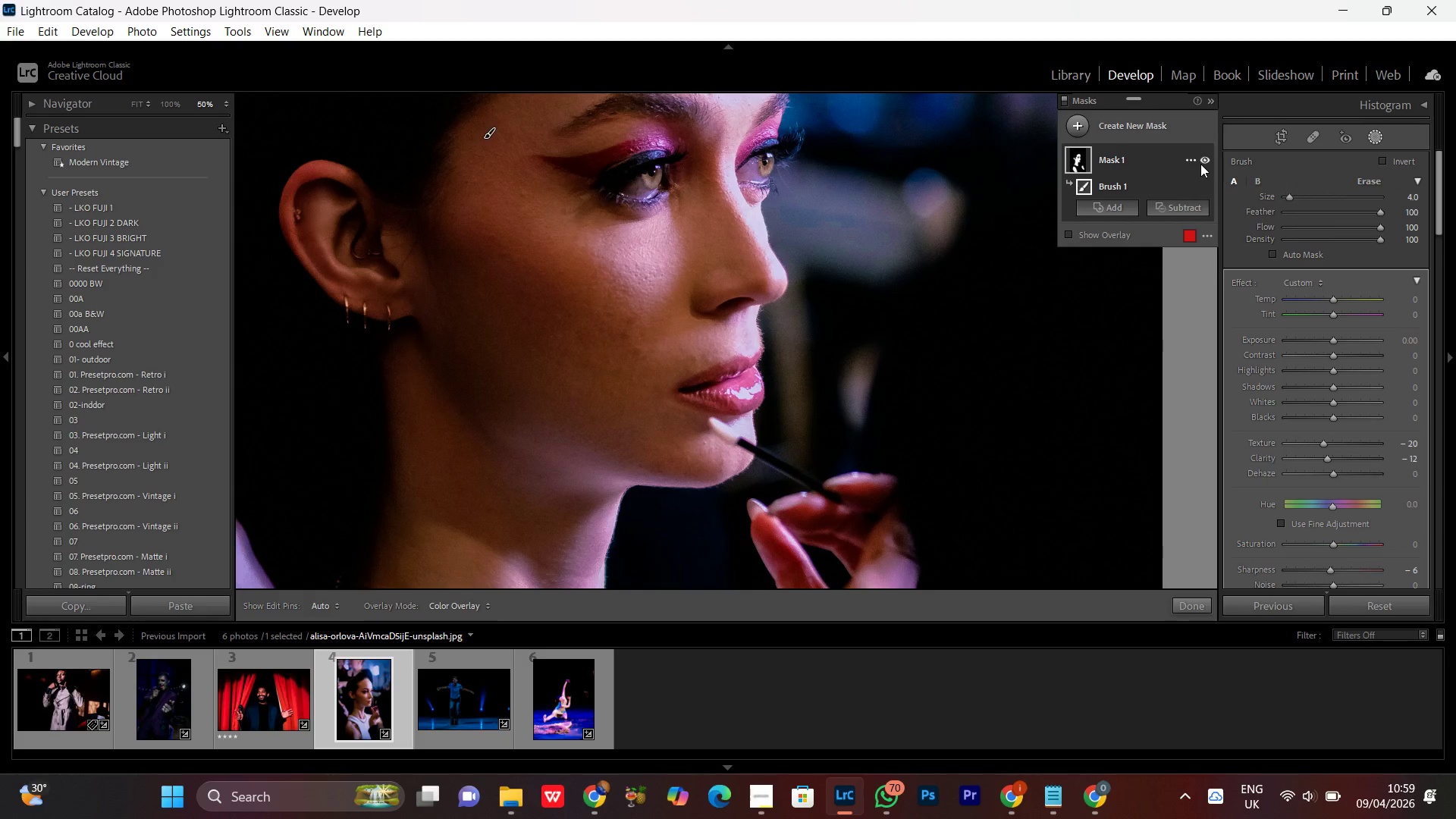 
left_click([1201, 162])
 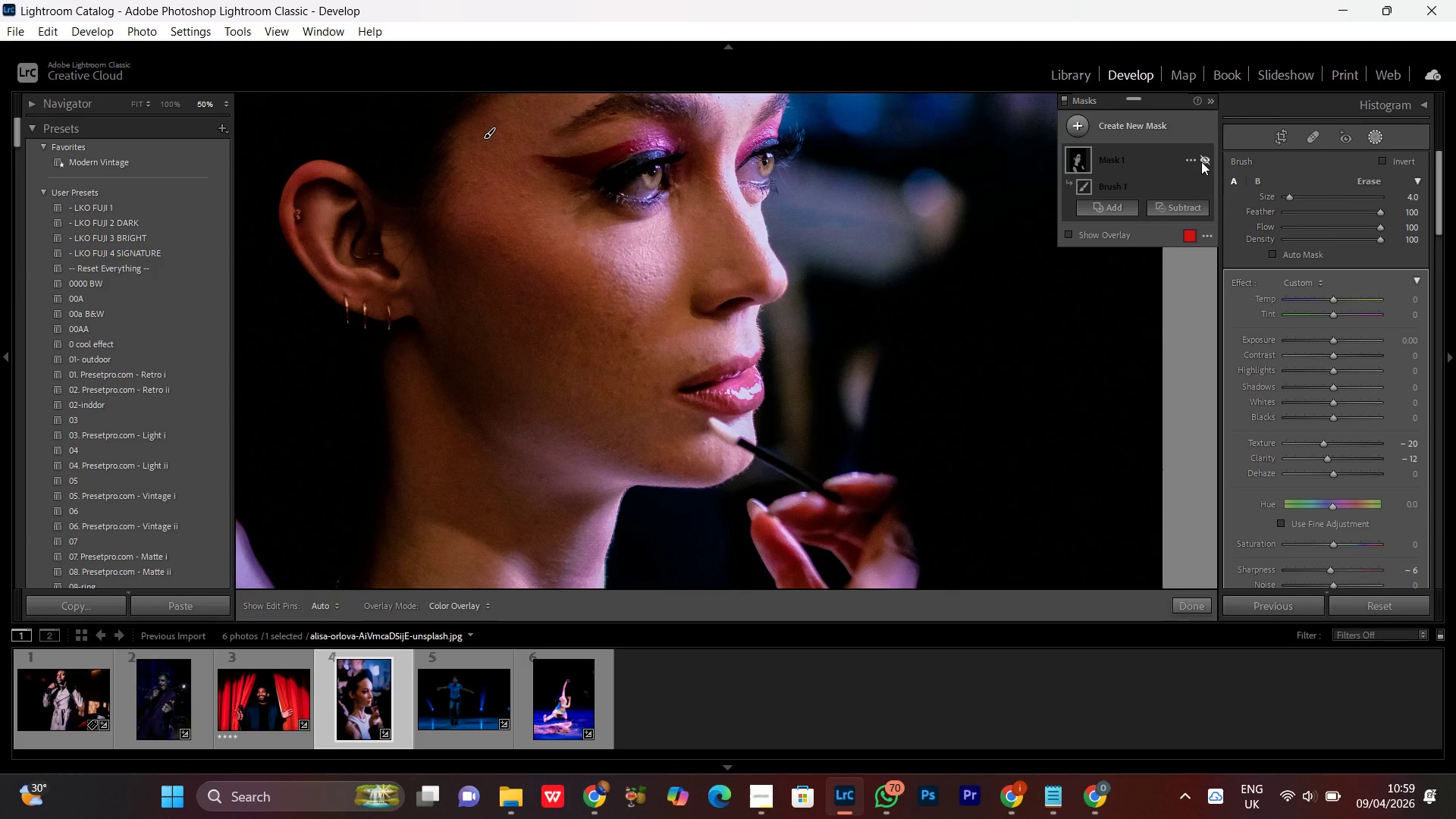 
left_click([1201, 162])
 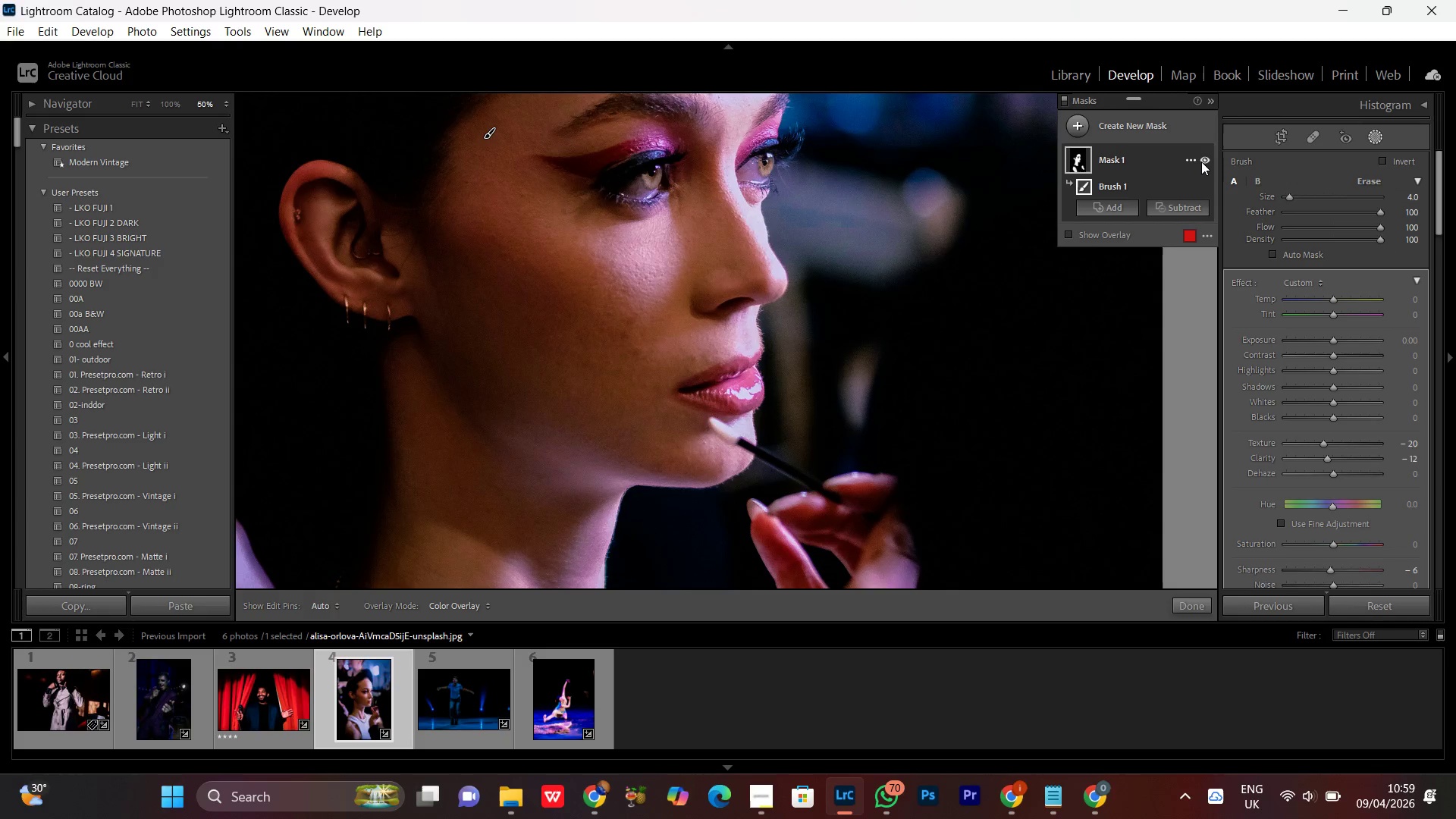 
left_click([1201, 162])
 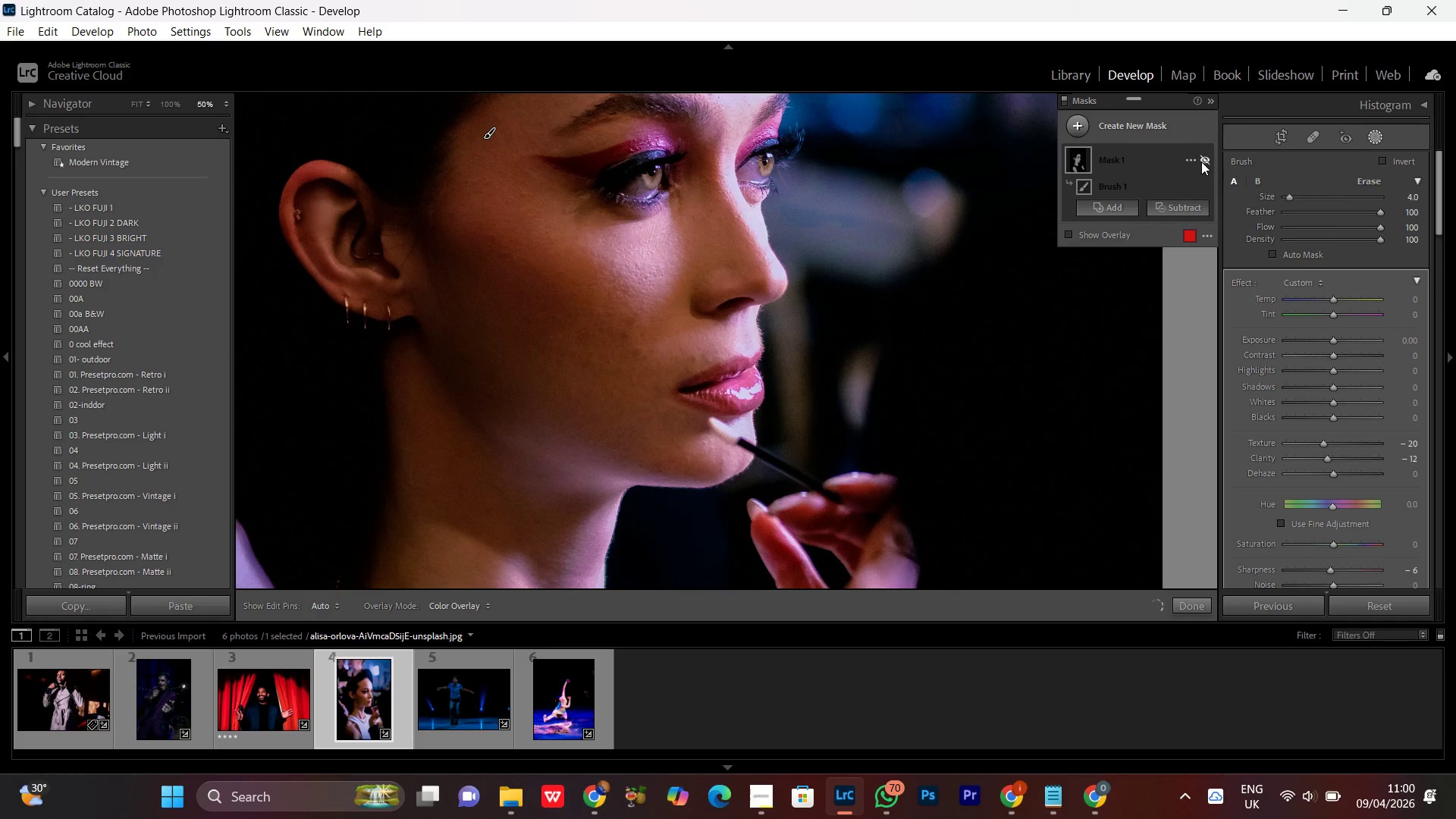 
left_click([1201, 162])
 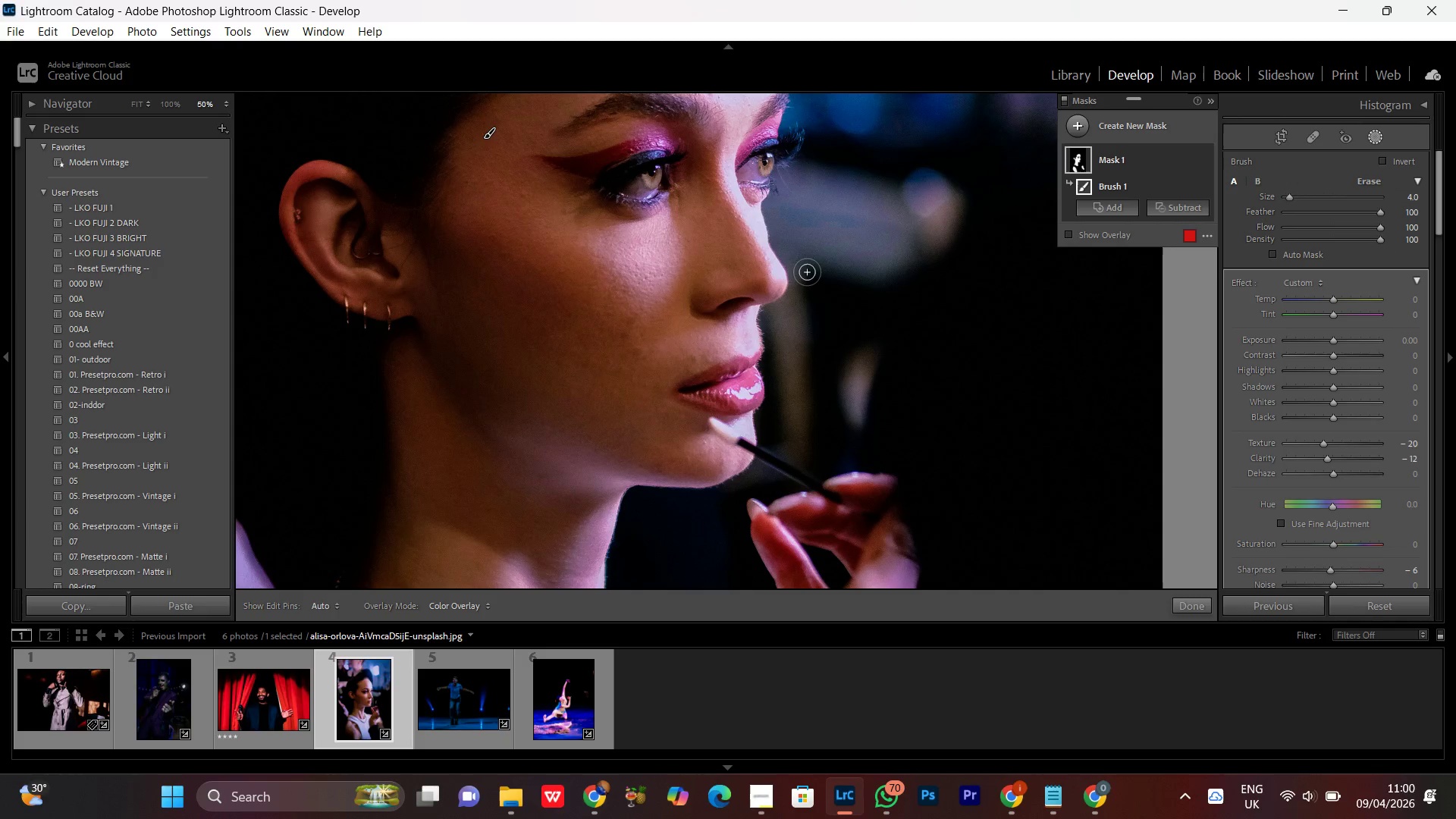 
key(Control+Minus)
 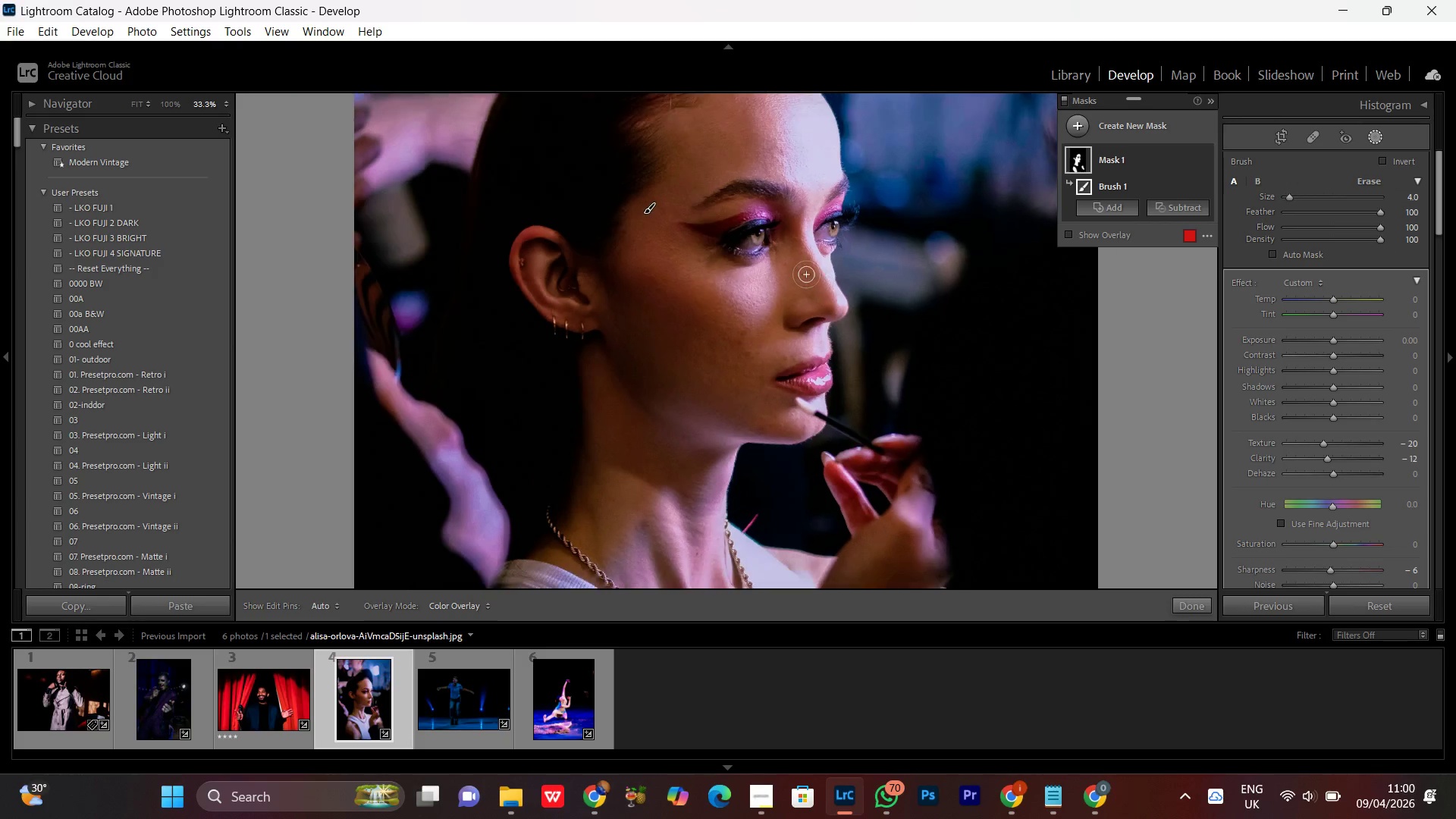 
key(Control+Minus)
 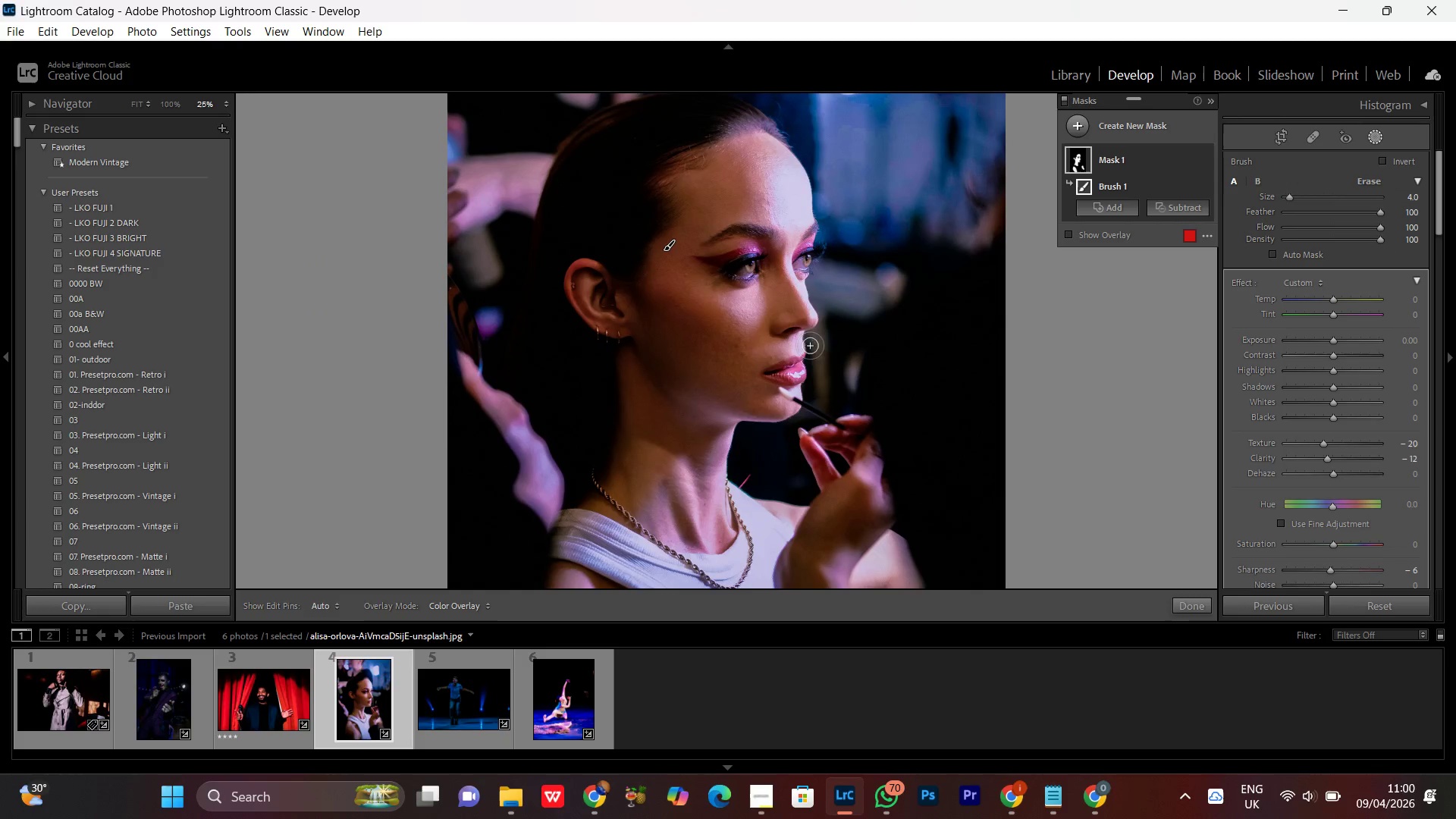 
key(Control+Minus)
 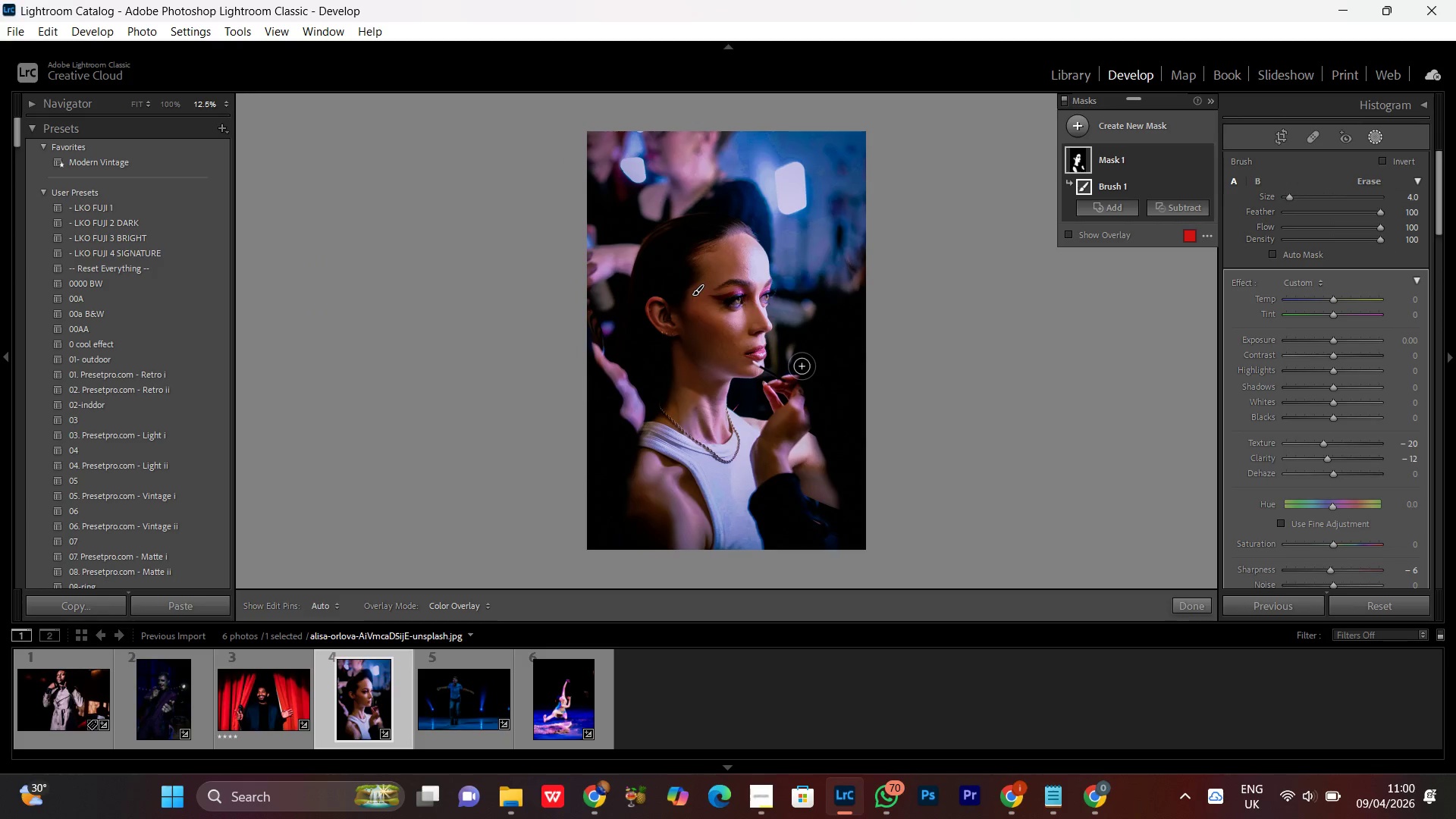 
key(Control+Equal)
 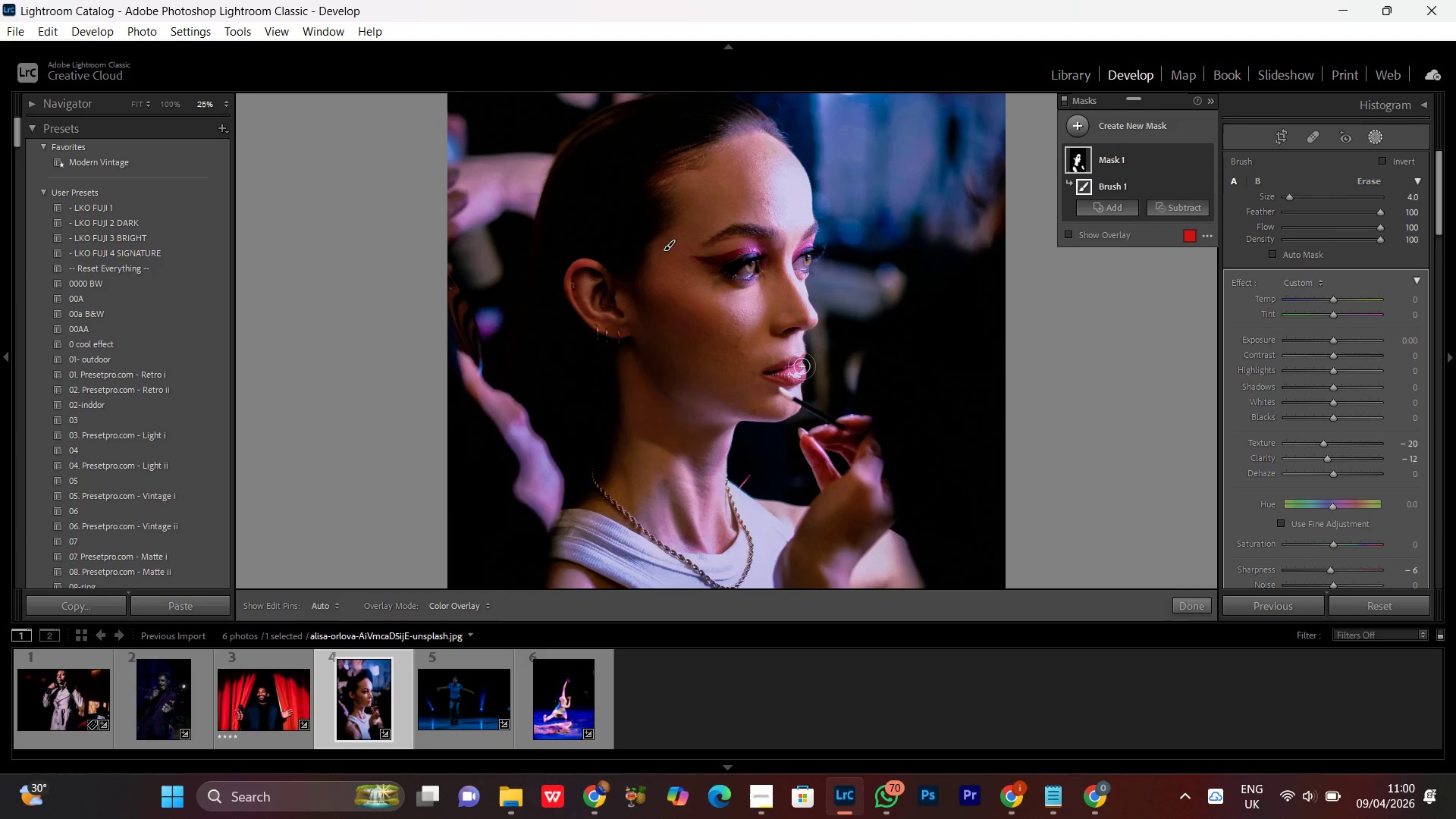 
key(Control+Equal)
 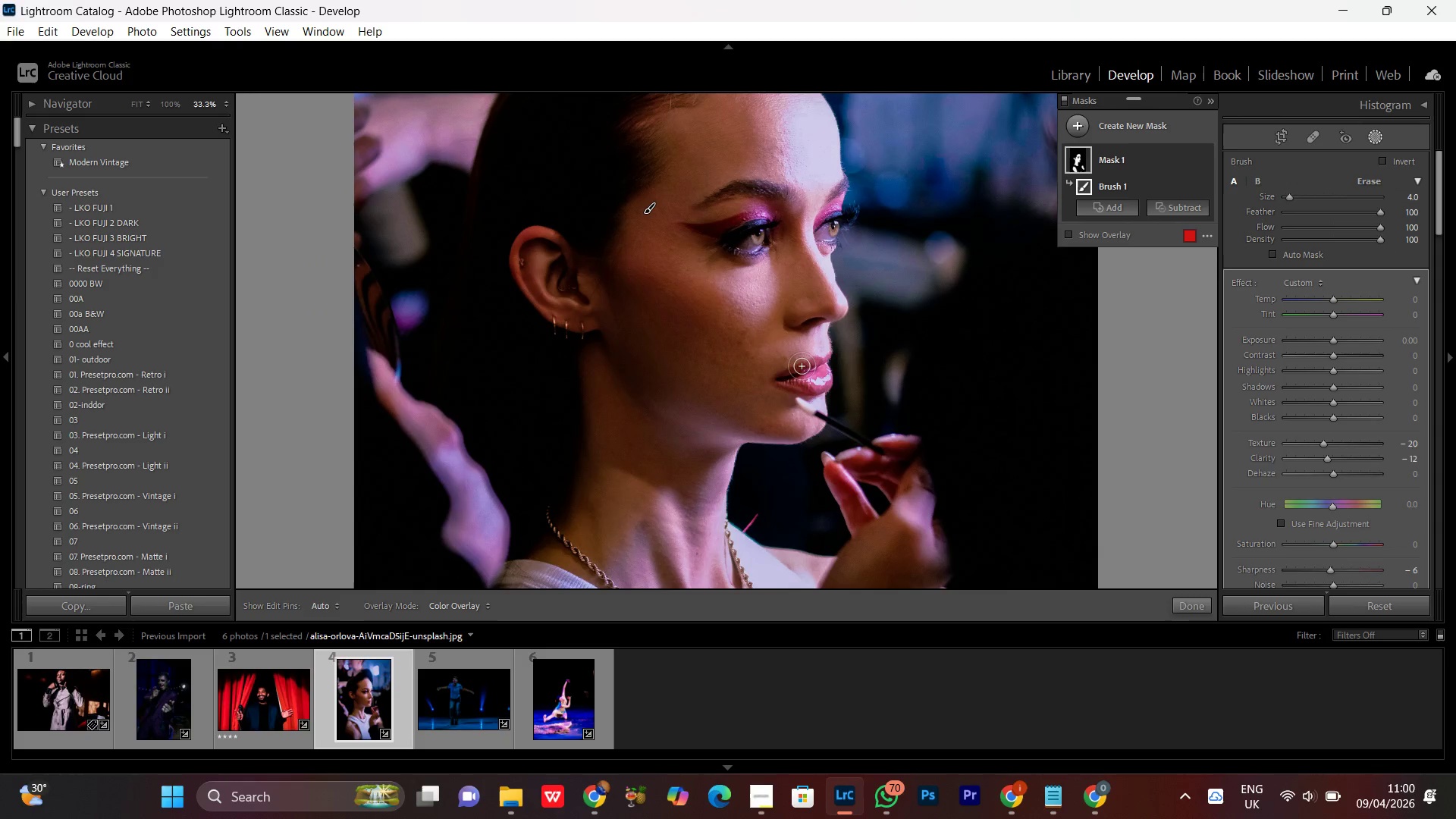 
key(Control+Minus)
 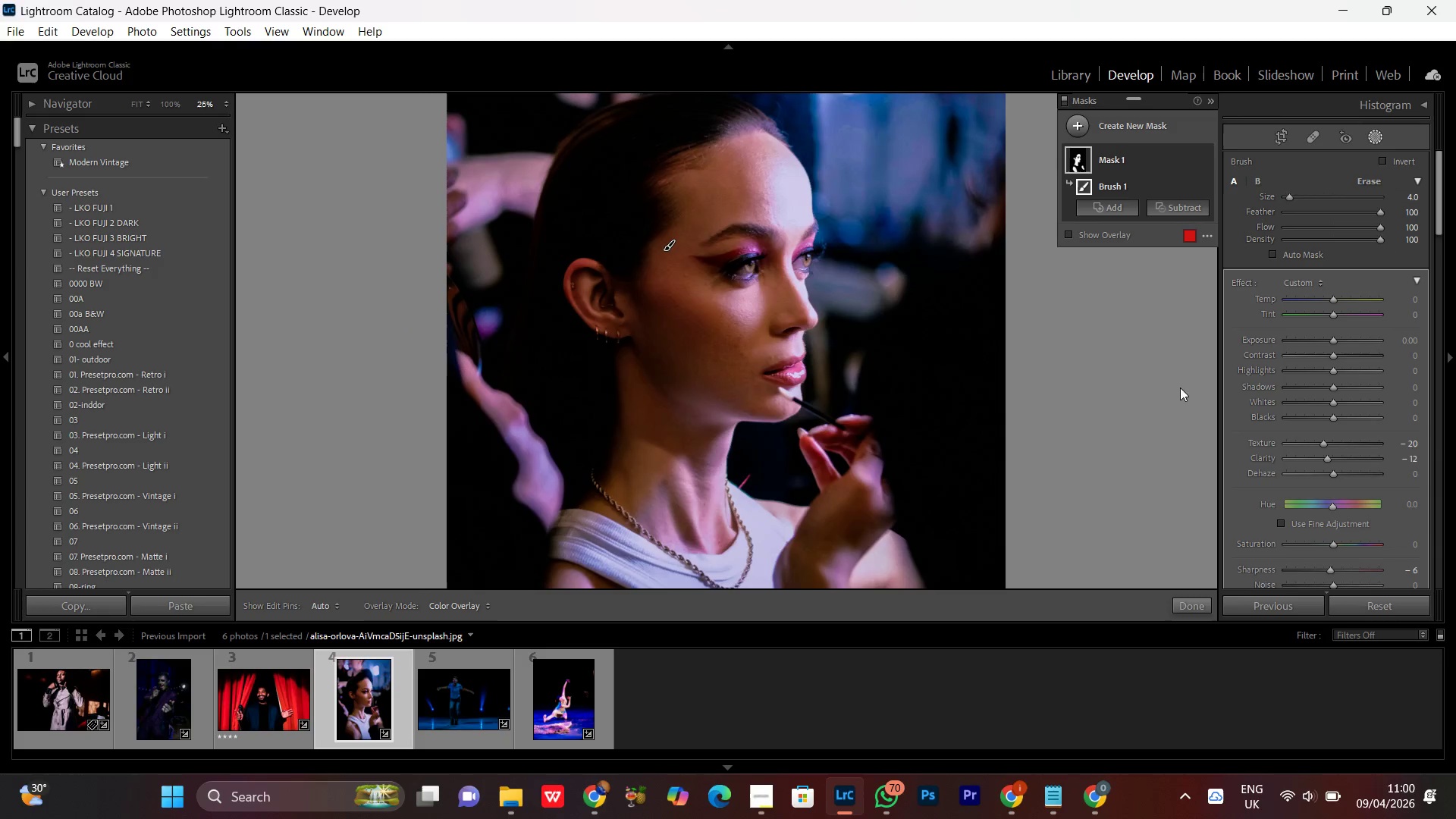 
key(Control+Equal)
 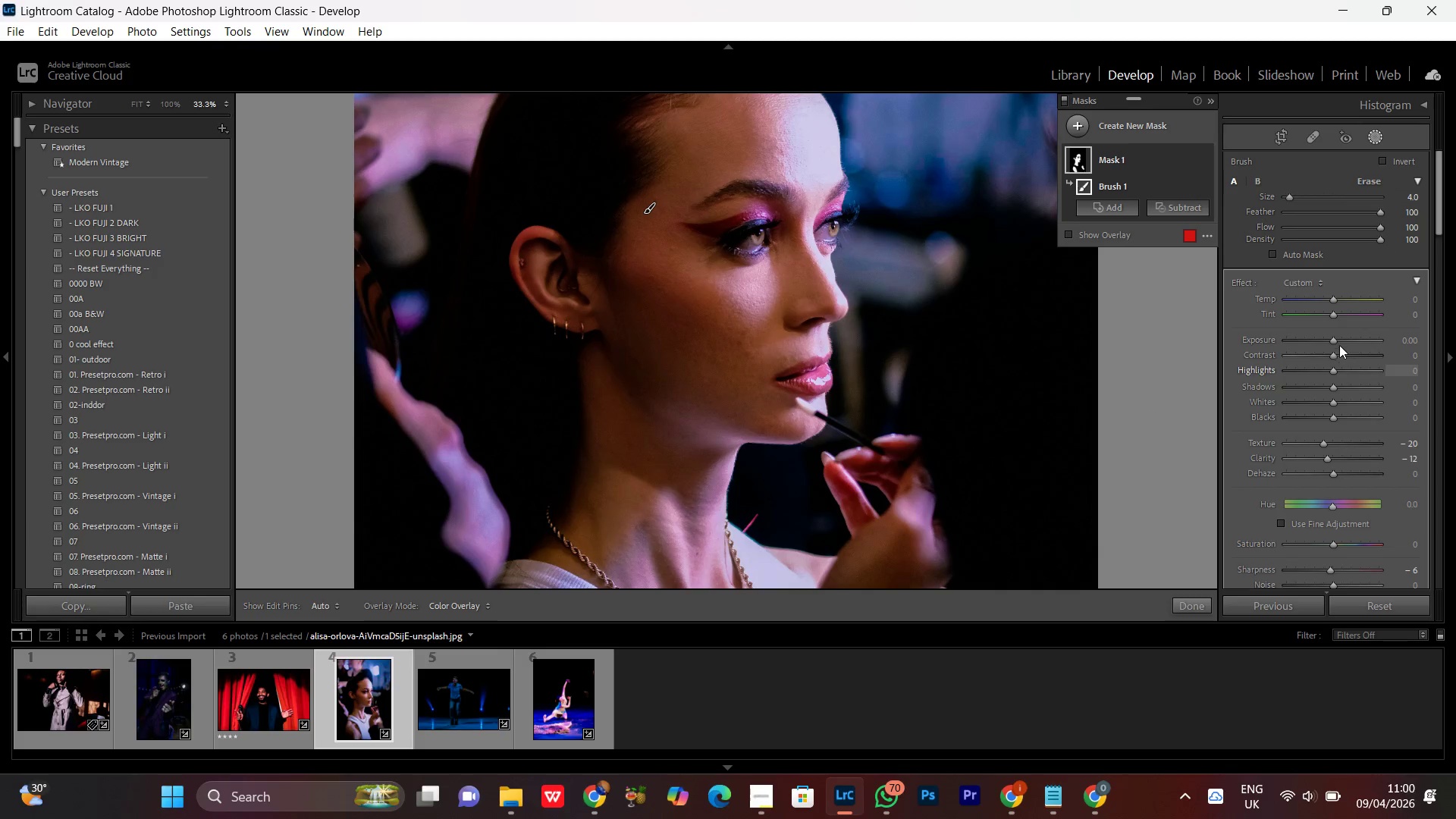 
left_click([1331, 341])
 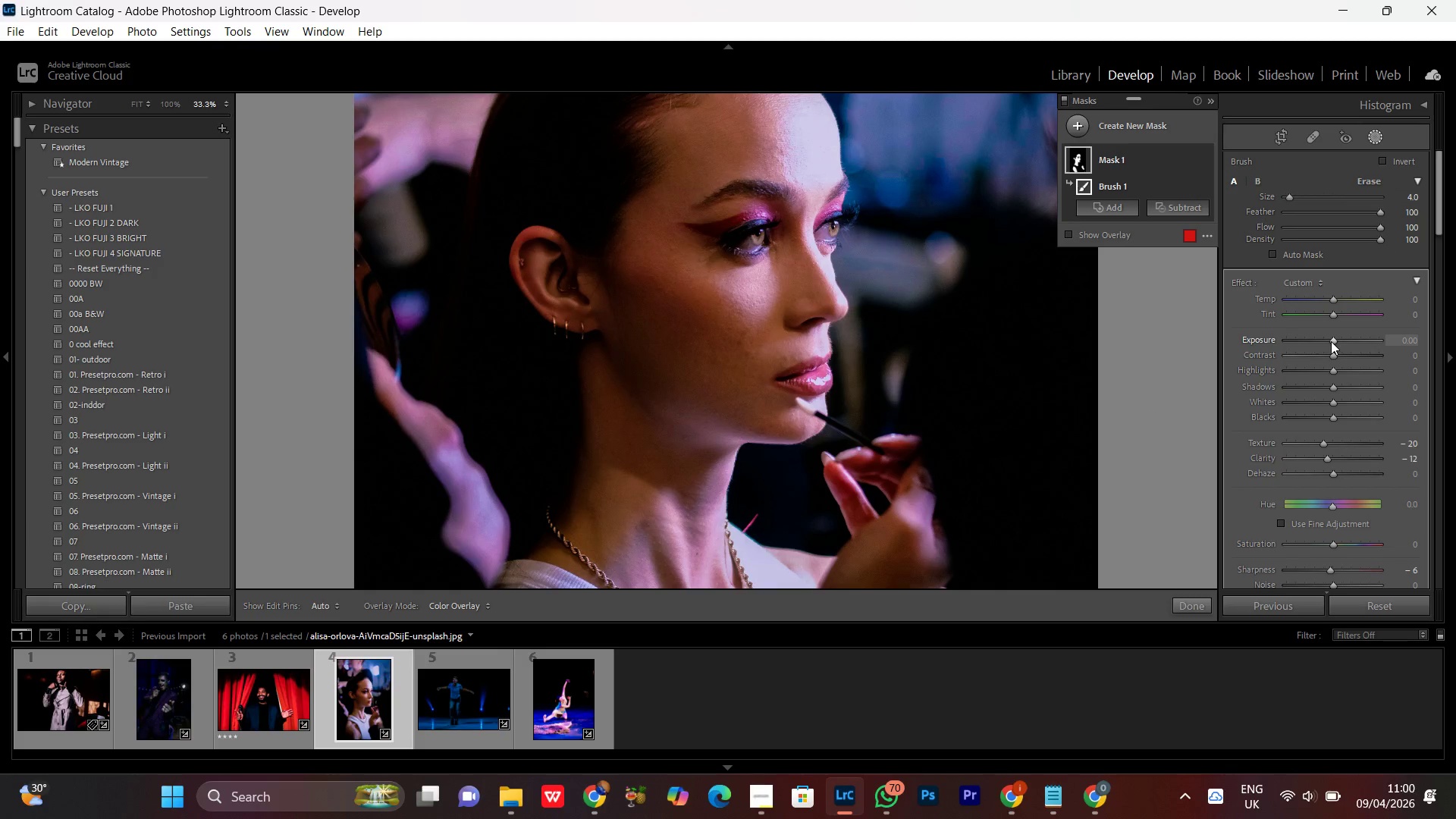 
scroll: coordinate [1331, 341], scroll_direction: up, amount: 1.0
 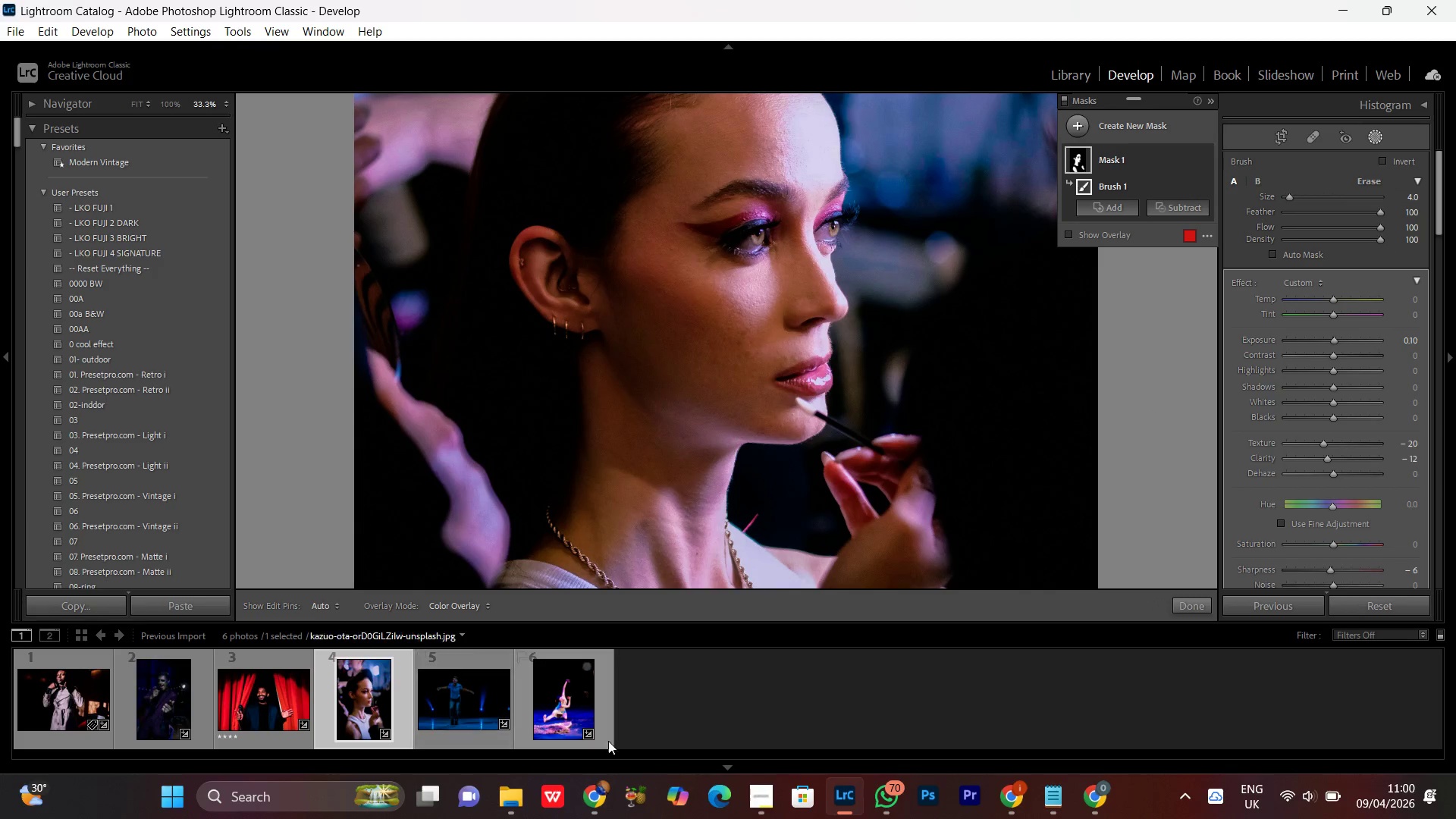 
left_click([585, 818])
 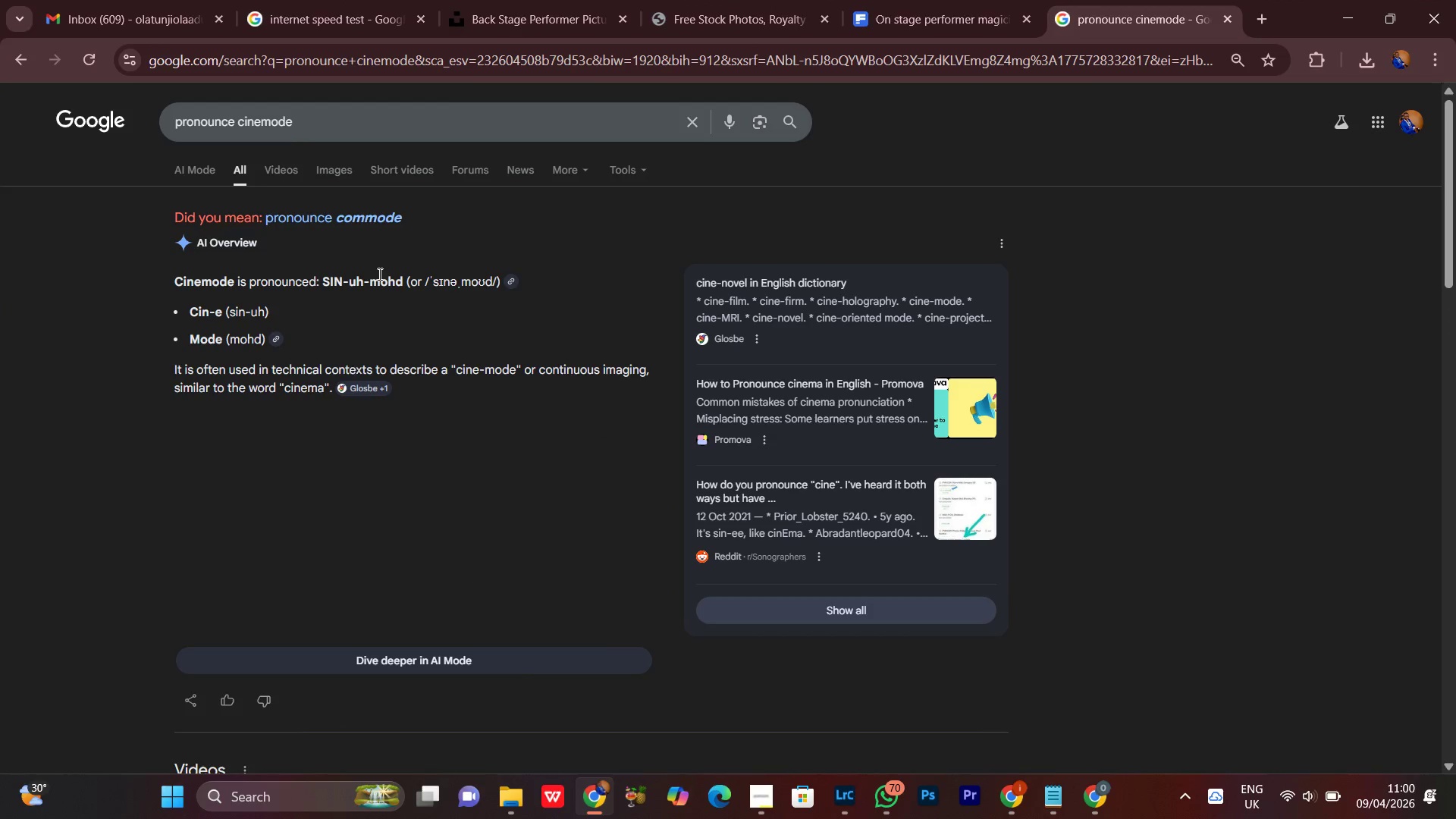 
left_click([699, 0])
 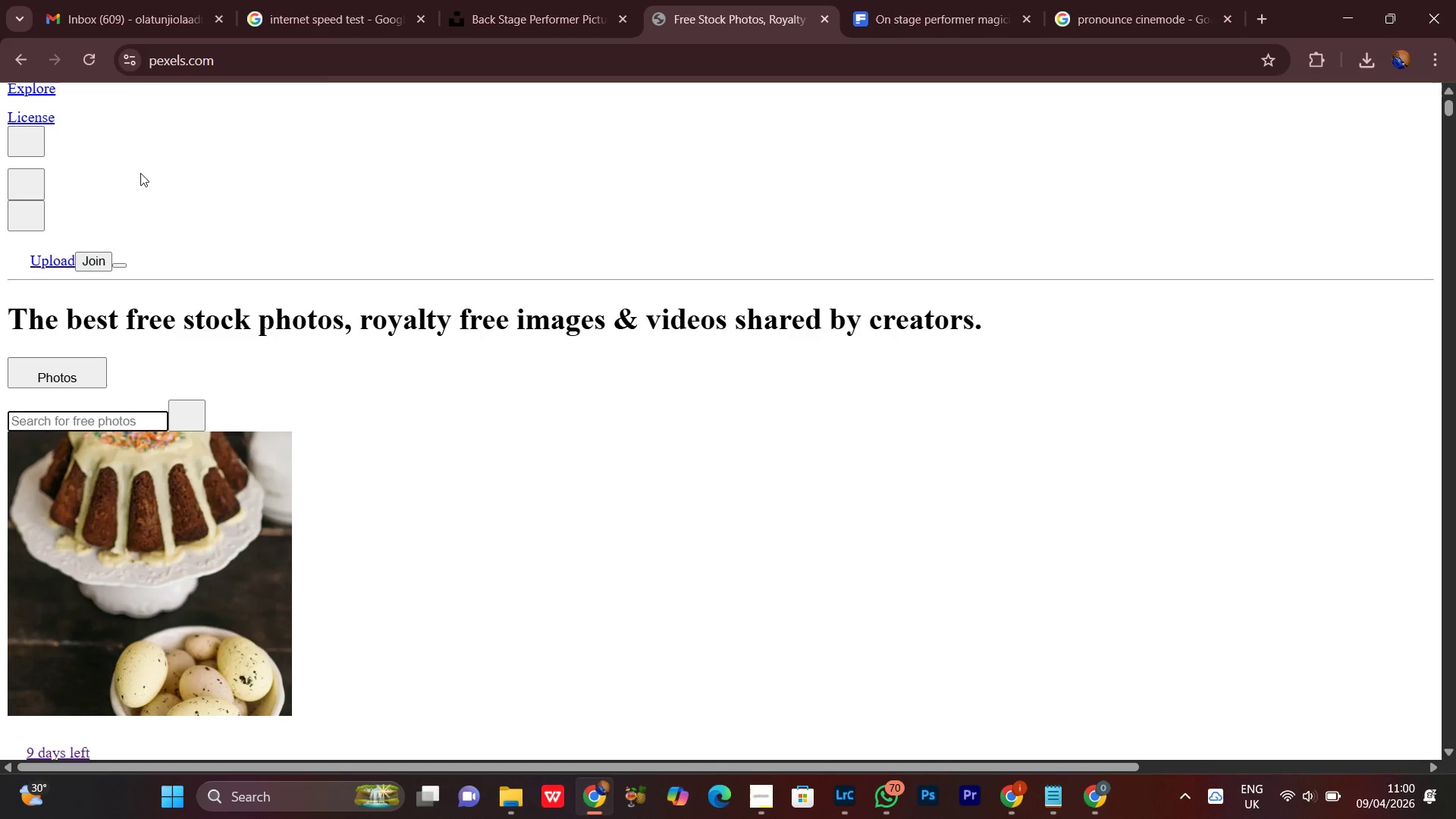 
scroll: coordinate [581, 416], scroll_direction: down, amount: 4.0
 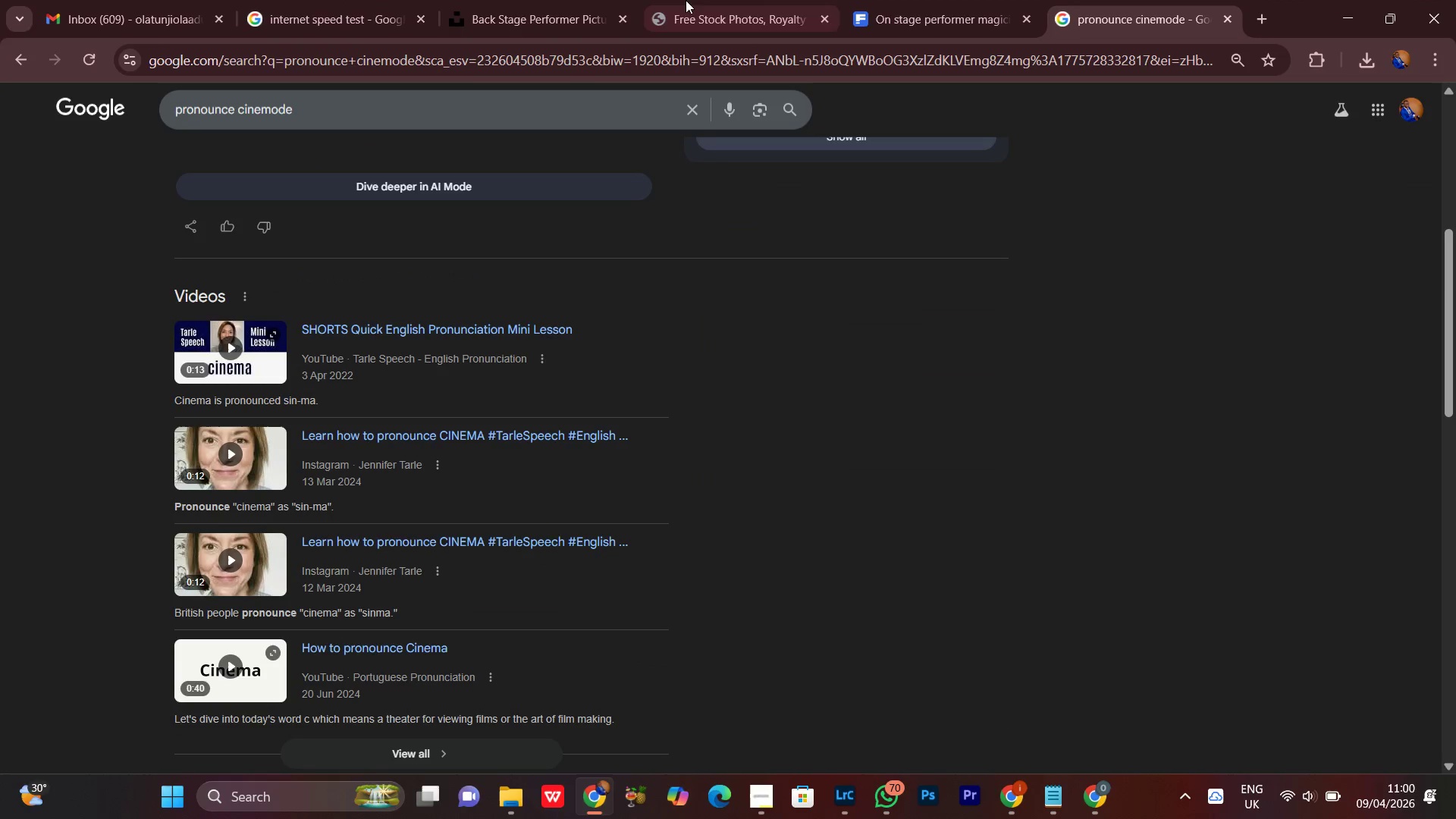 
mouse_move([302, 15])
 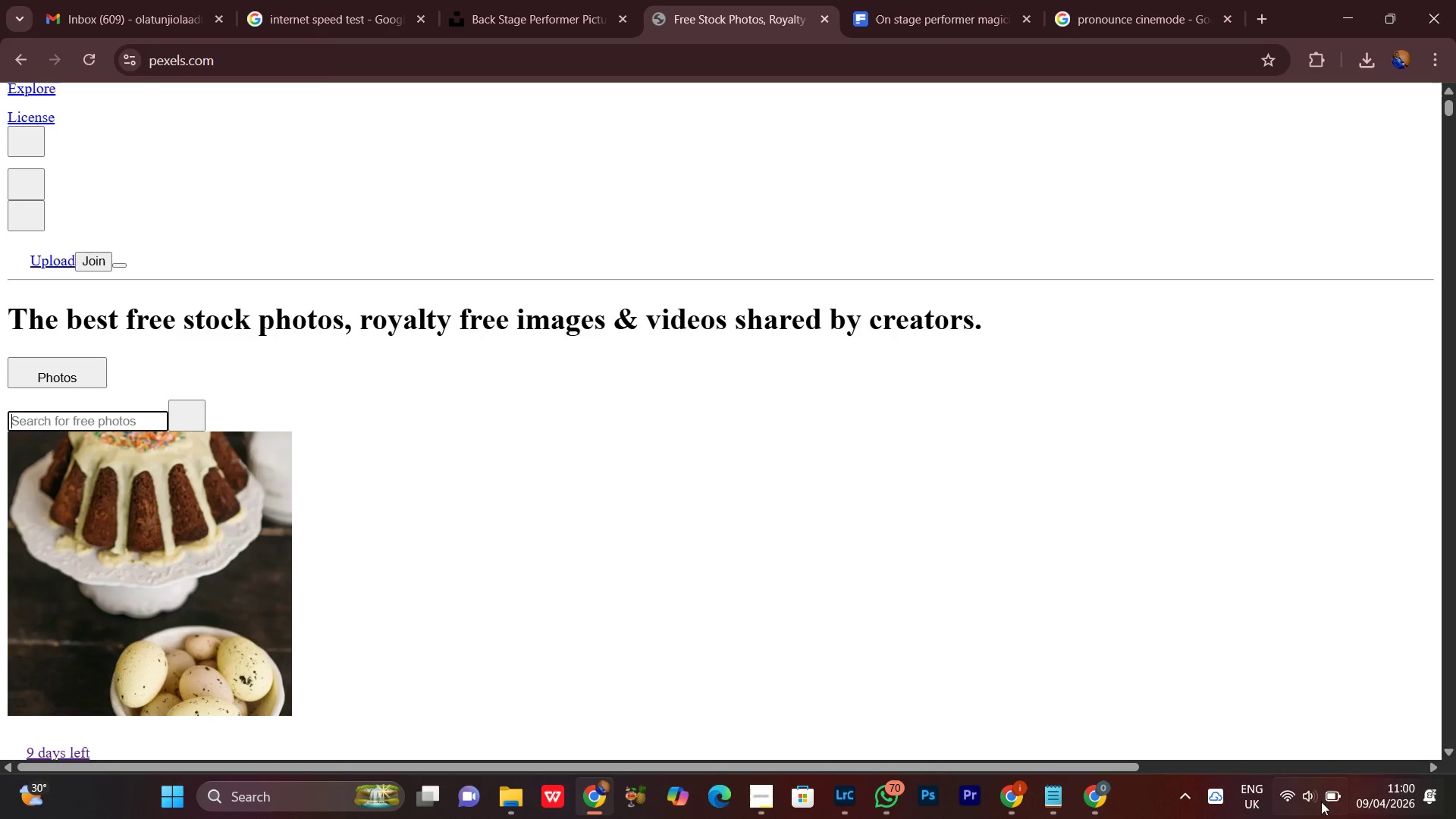 
mouse_move([1296, 808])
 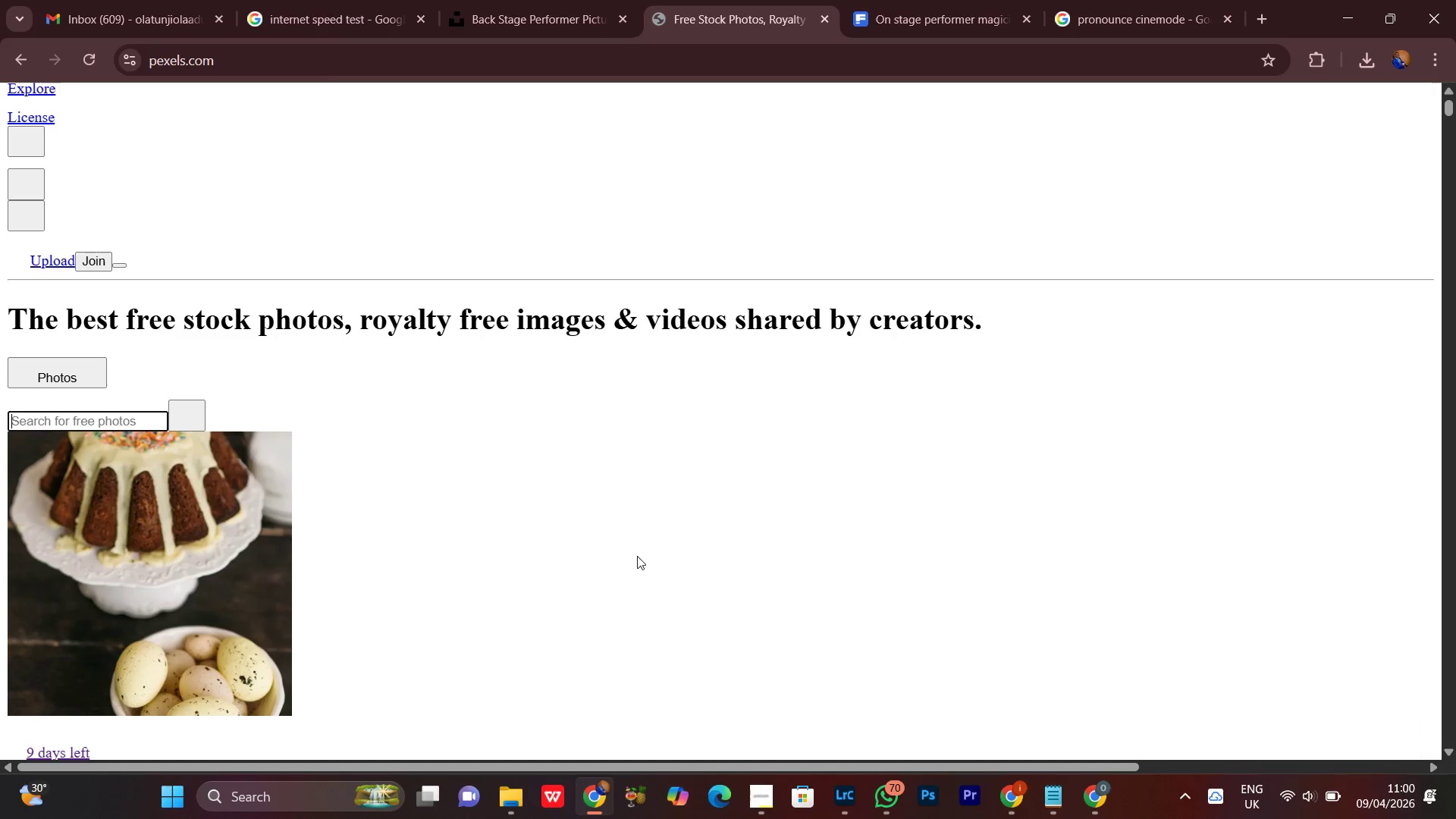 
scroll: coordinate [630, 566], scroll_direction: down, amount: 4.0
 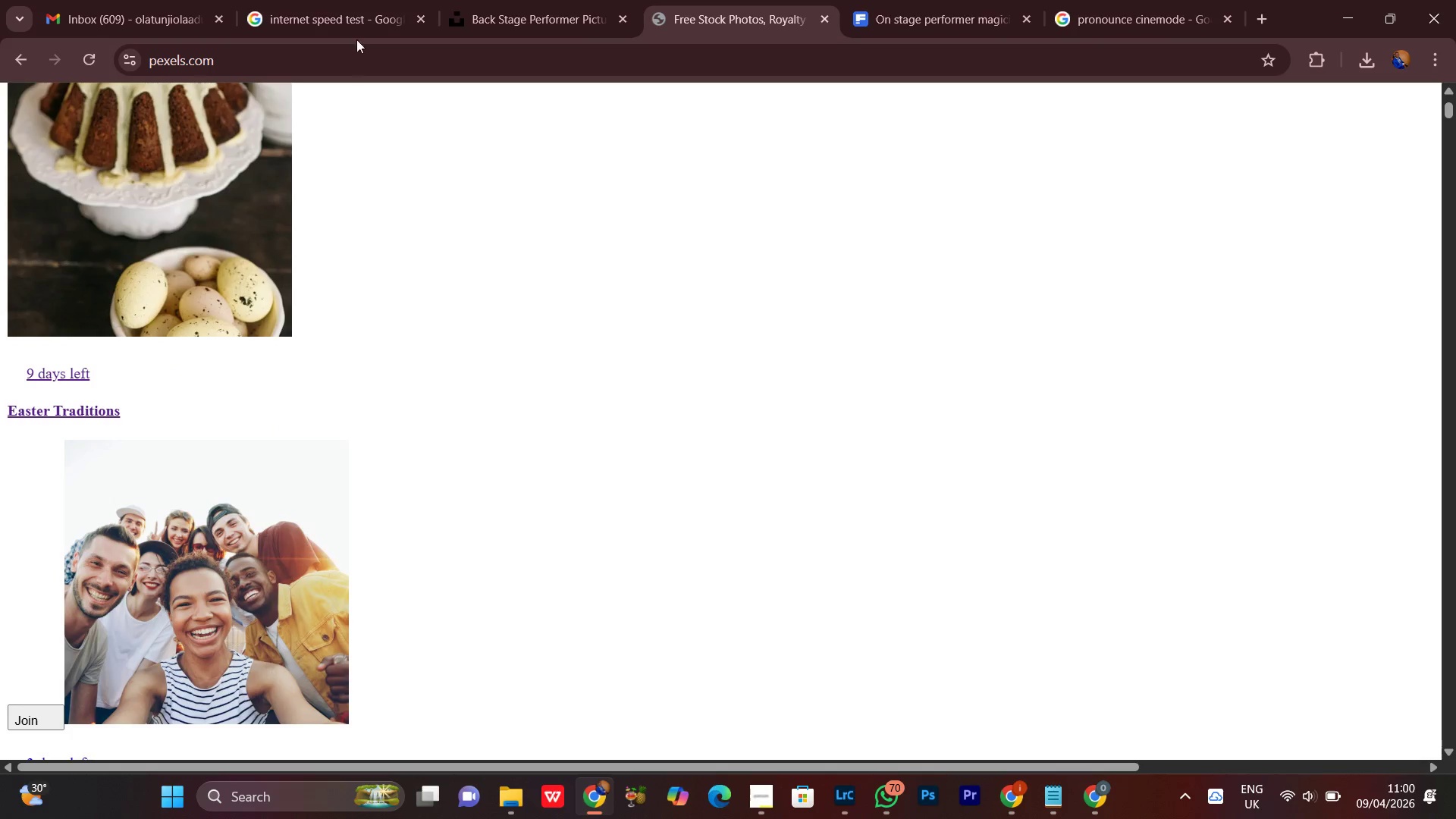 
left_click([347, 0])
 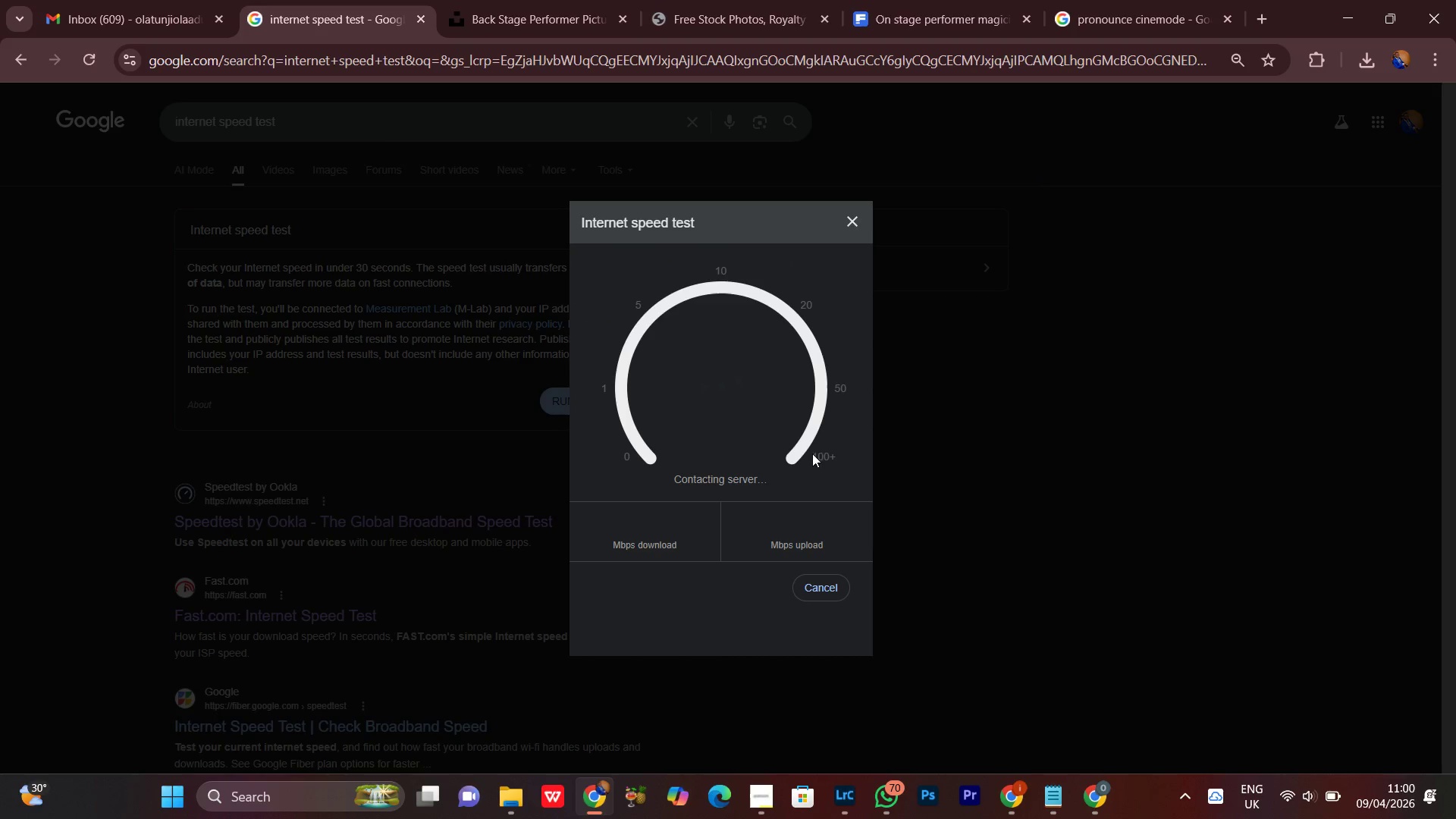 
wait(7.35)
 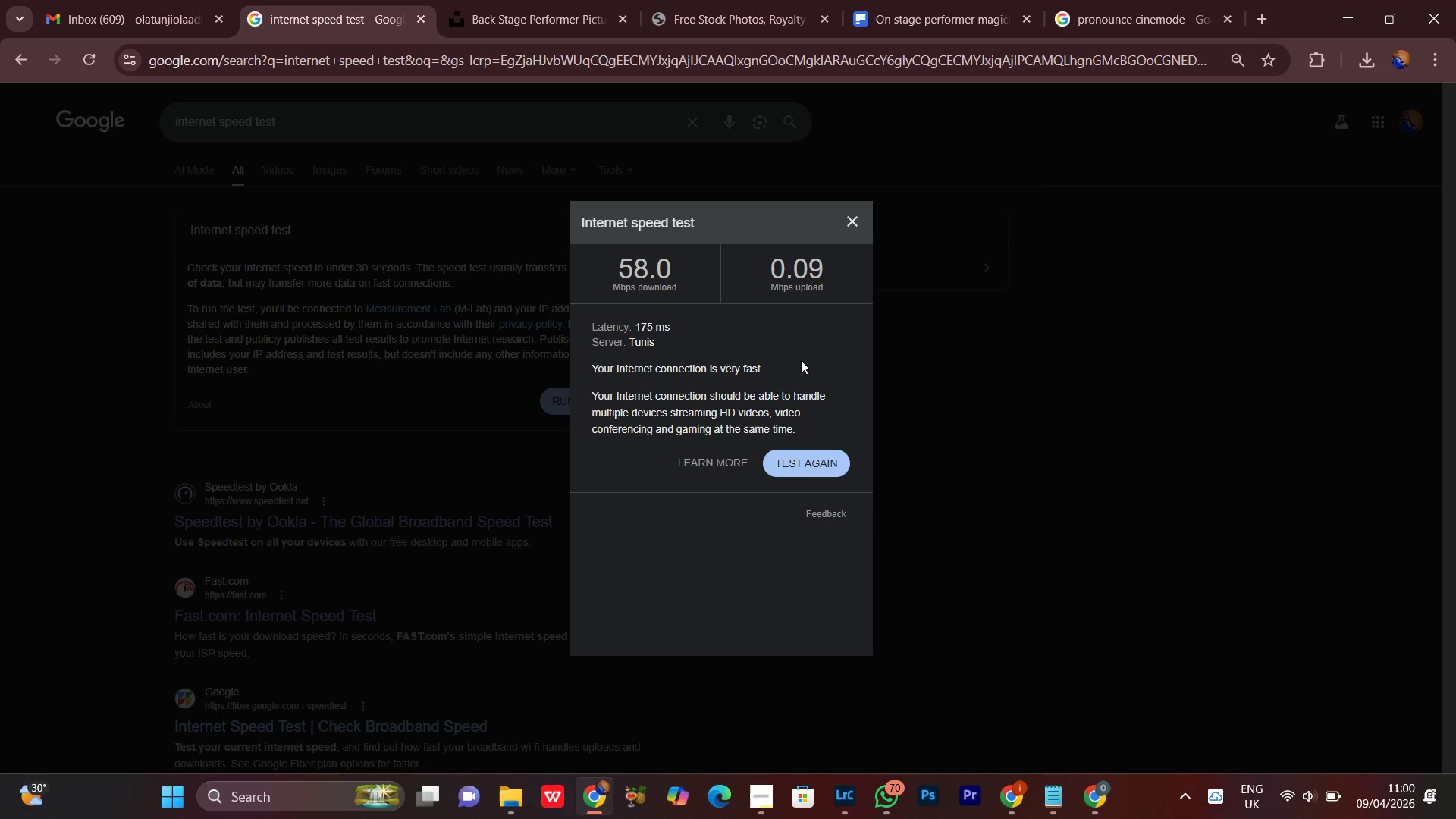 
mouse_move([1272, 773])
 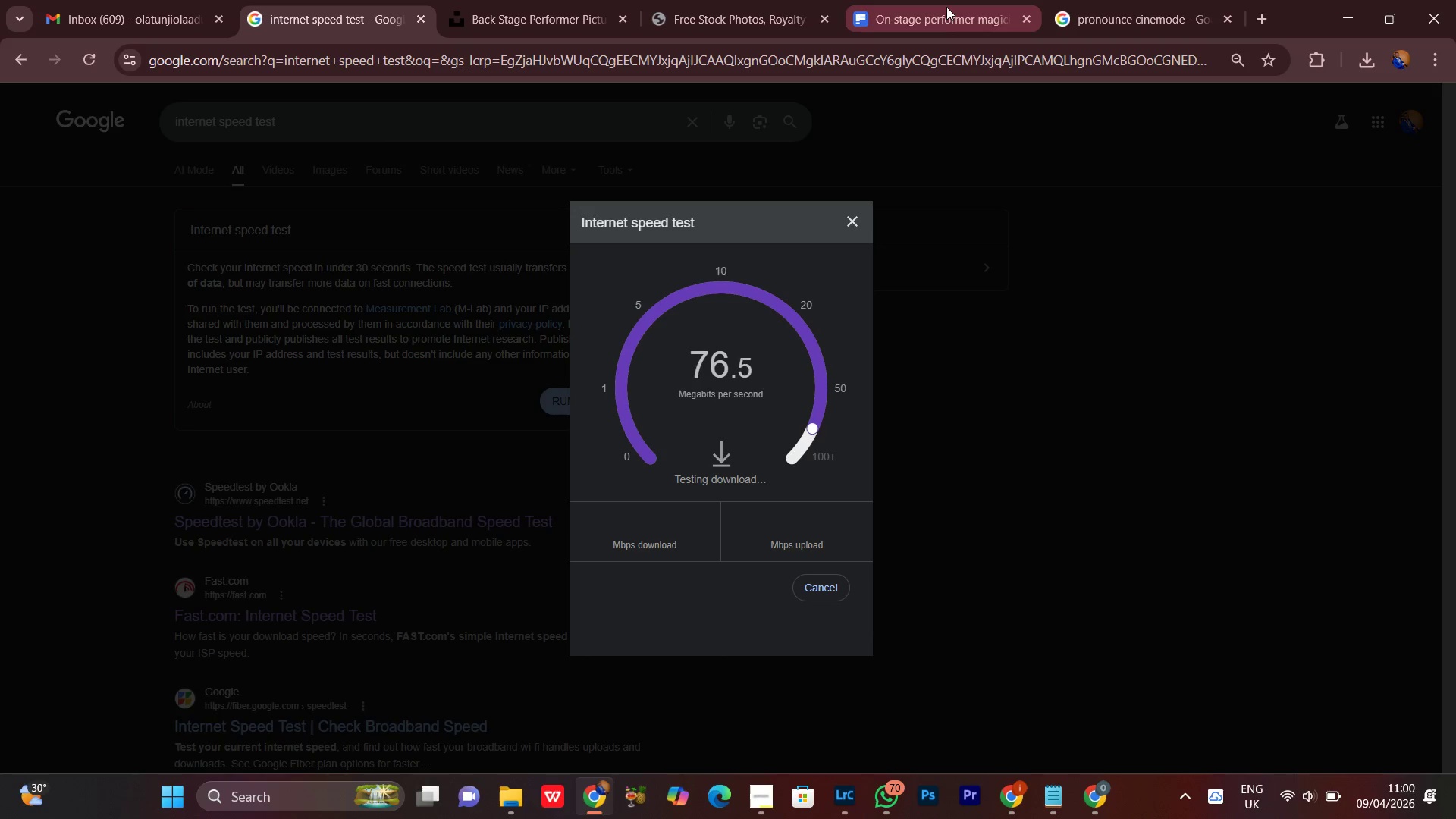 
left_click([948, 5])
 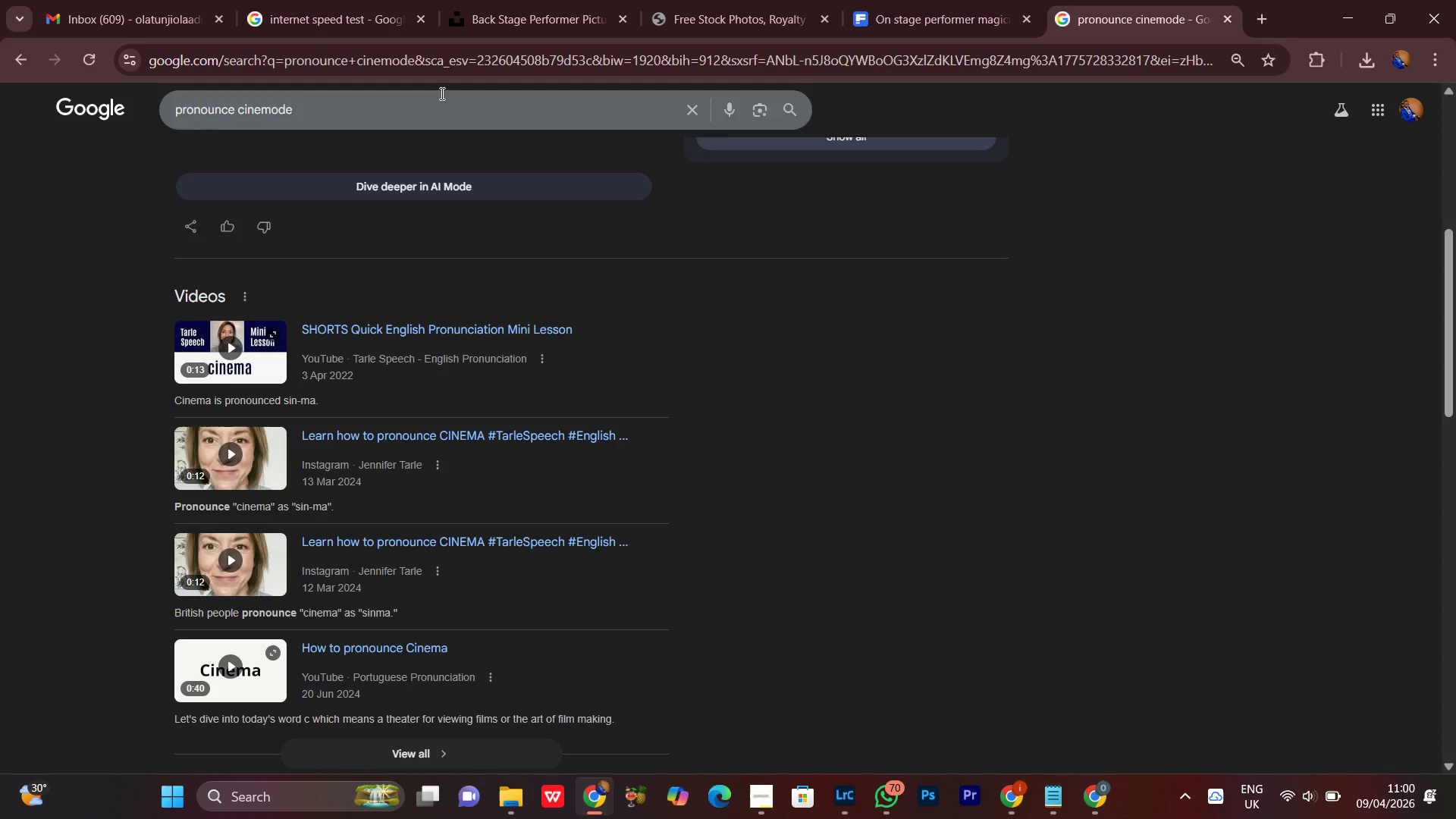 
left_click([320, 0])
 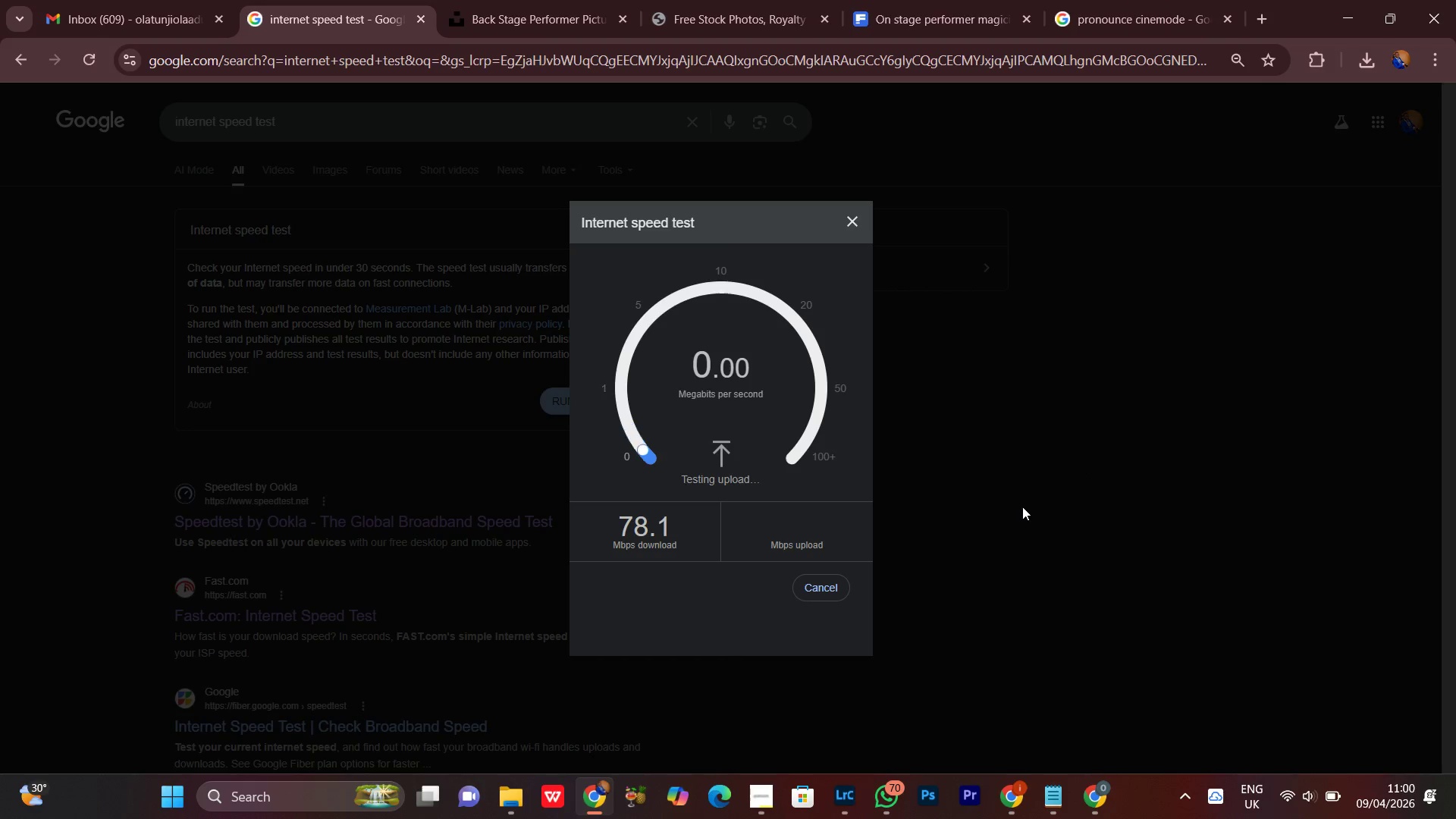 
wait(6.11)
 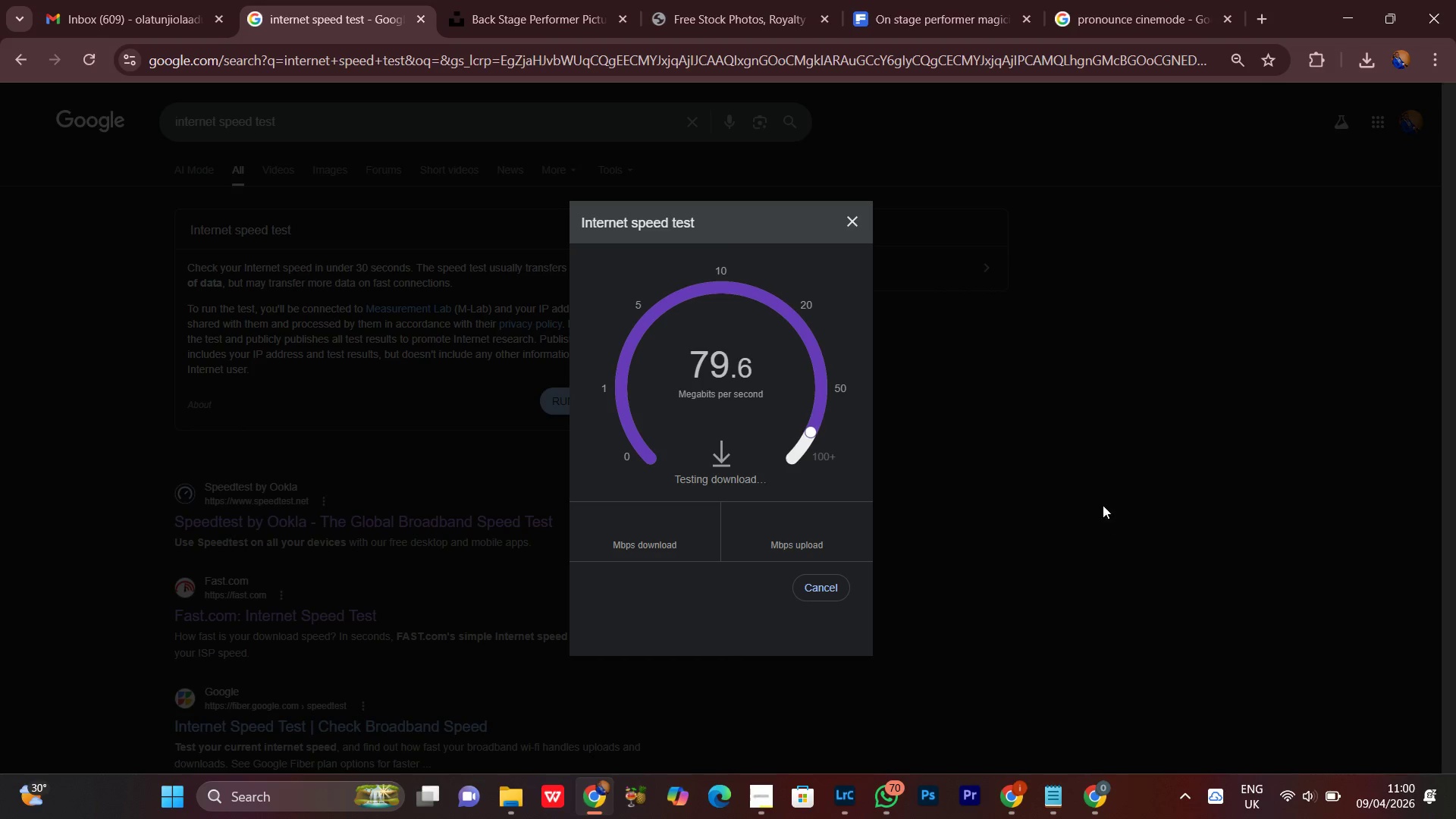 
scroll: coordinate [996, 517], scroll_direction: down, amount: 5.0
 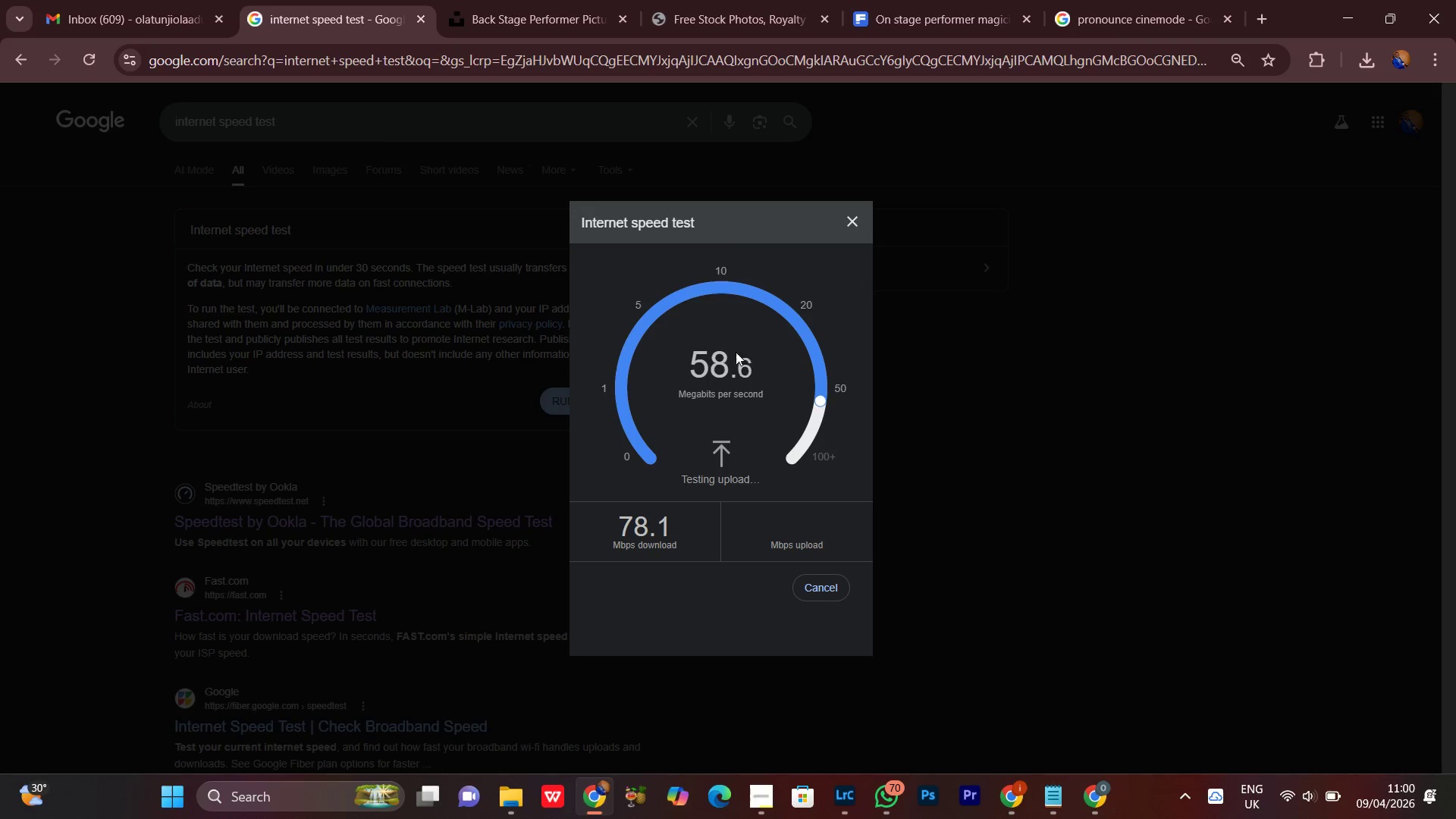 
left_click([533, 23])
 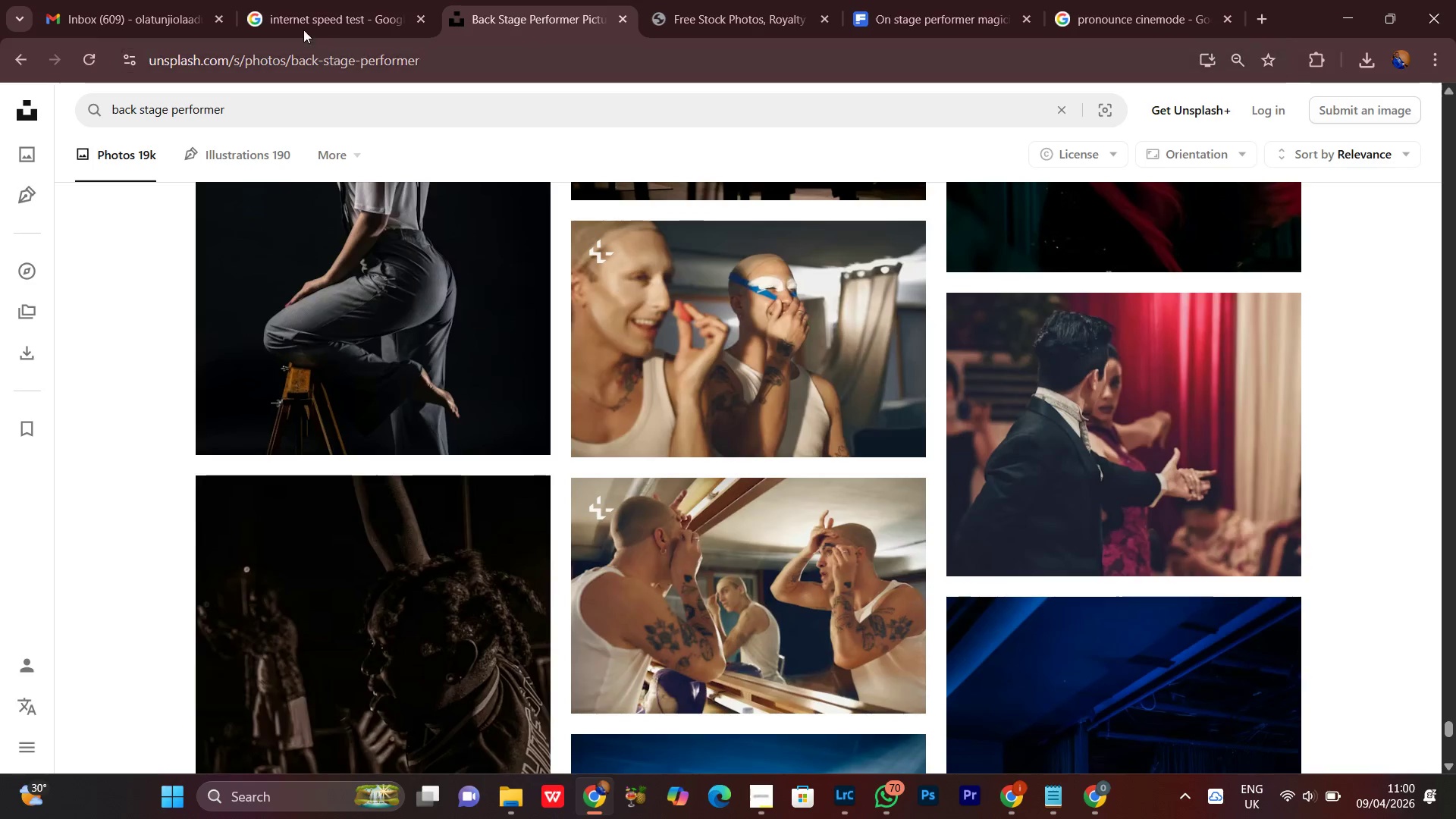 
left_click([306, 0])
 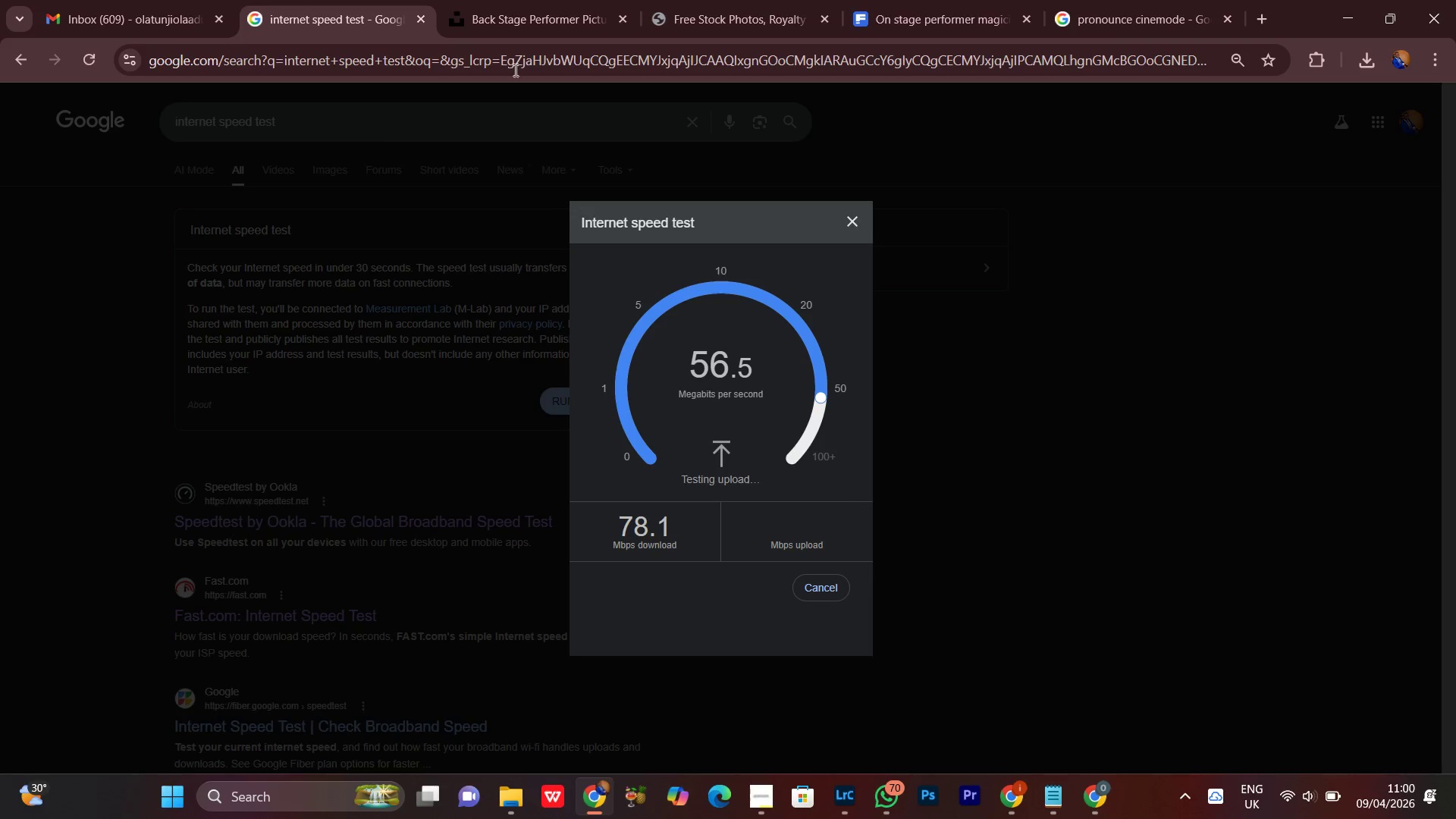 
left_click([526, 0])
 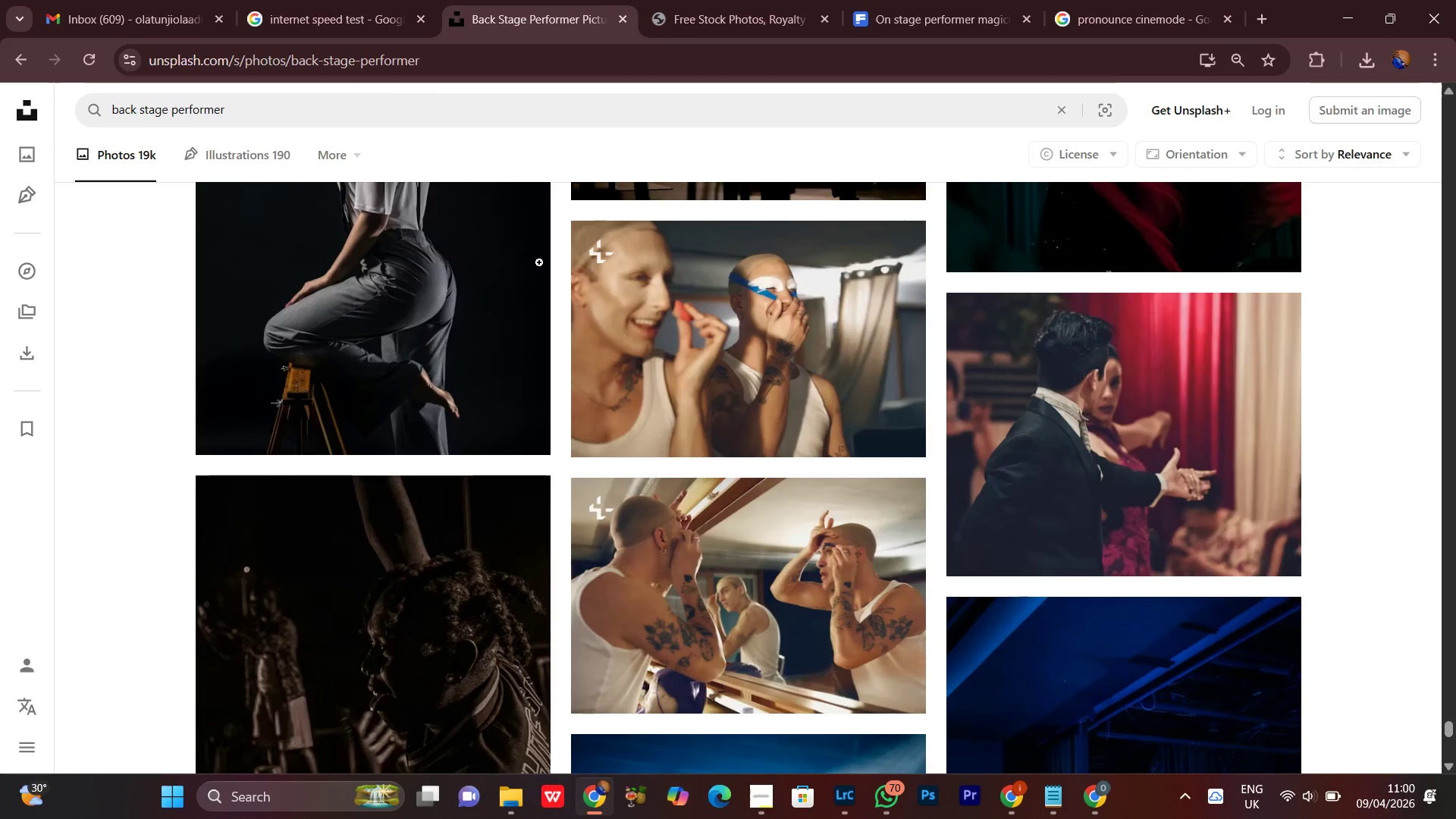 
scroll: coordinate [537, 360], scroll_direction: down, amount: 8.0
 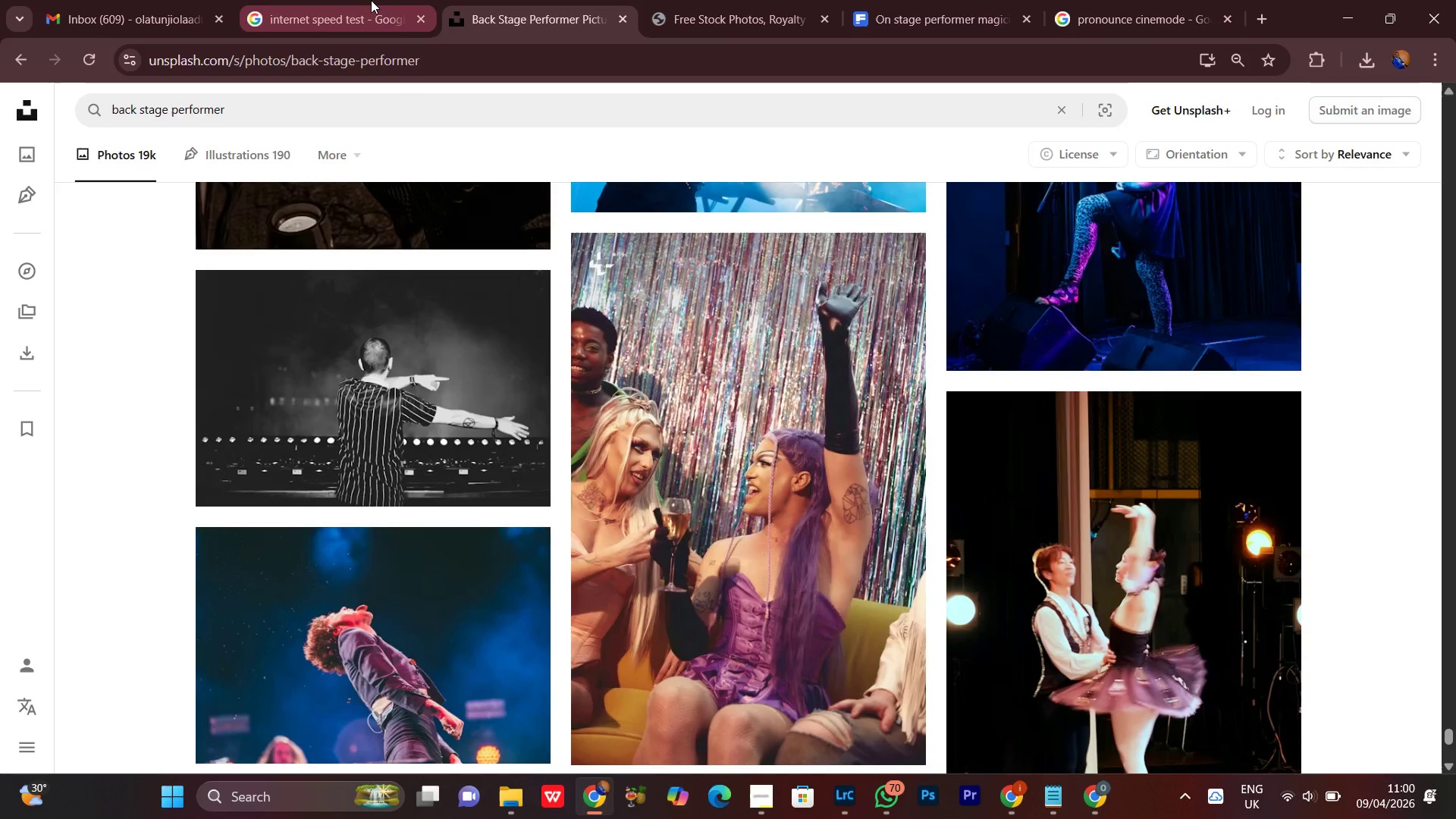 
left_click([371, 0])
 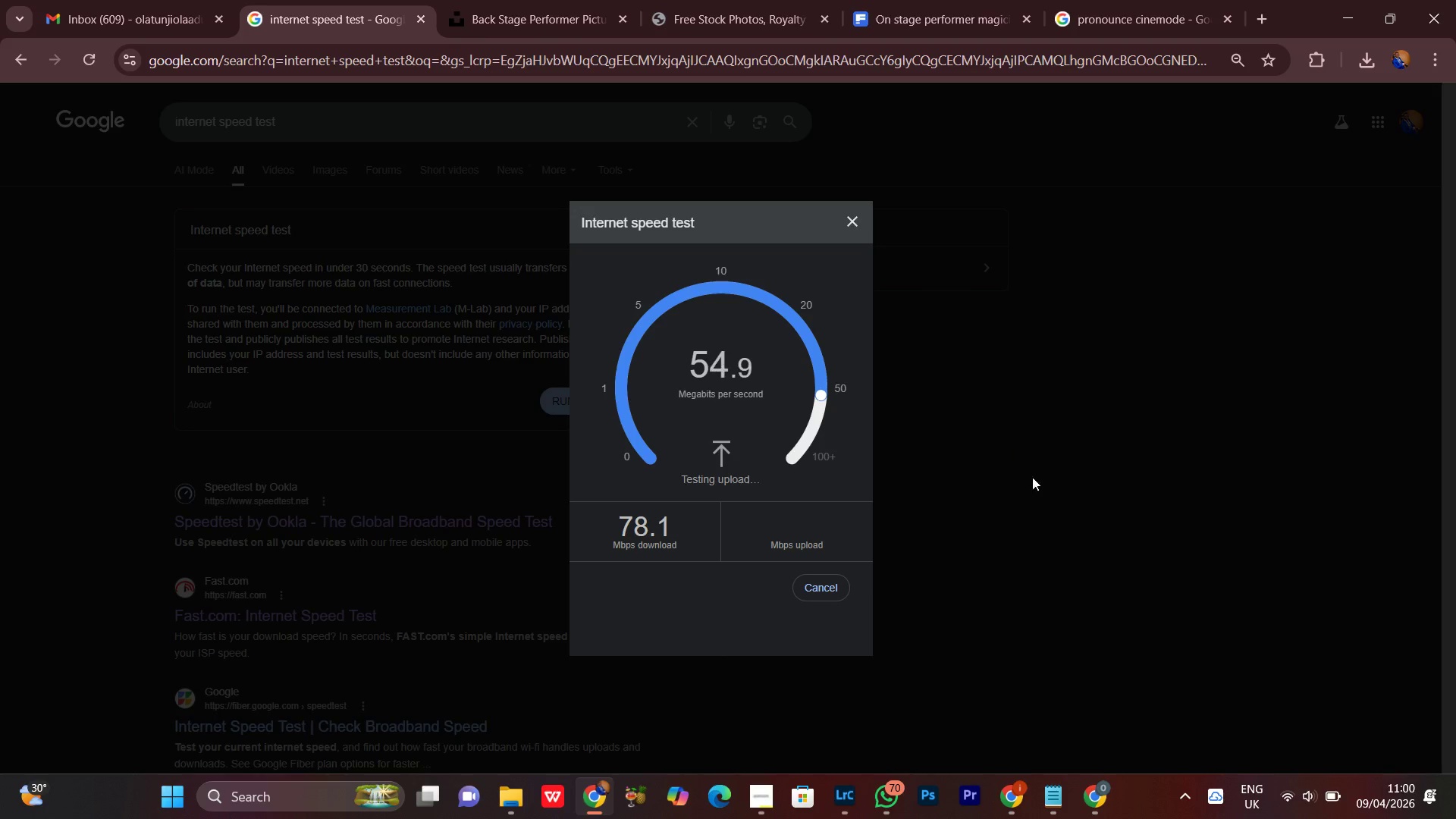 
scroll: coordinate [1024, 535], scroll_direction: down, amount: 12.0
 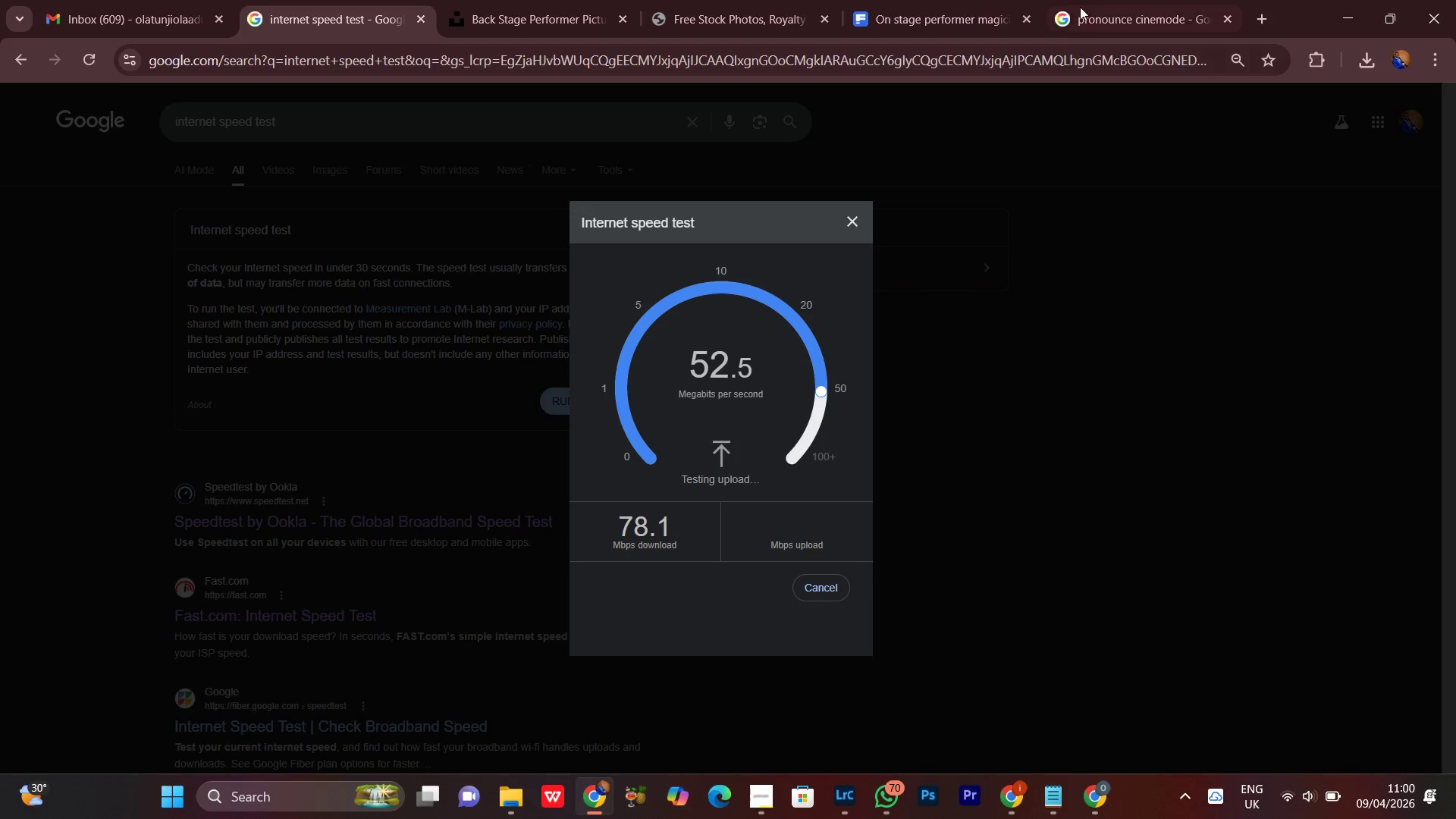 
left_click([1094, 0])
 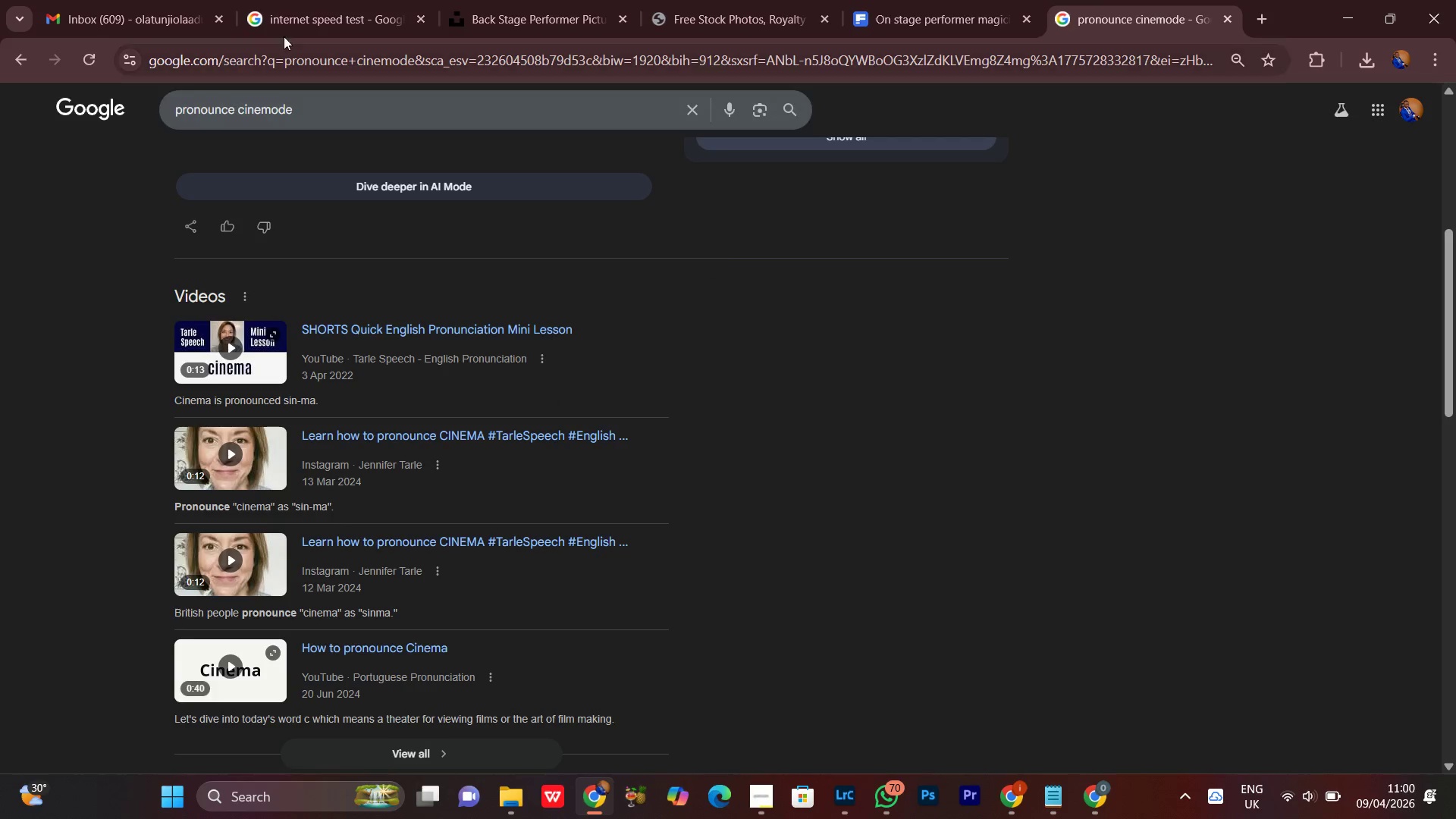 
left_click([292, 0])
 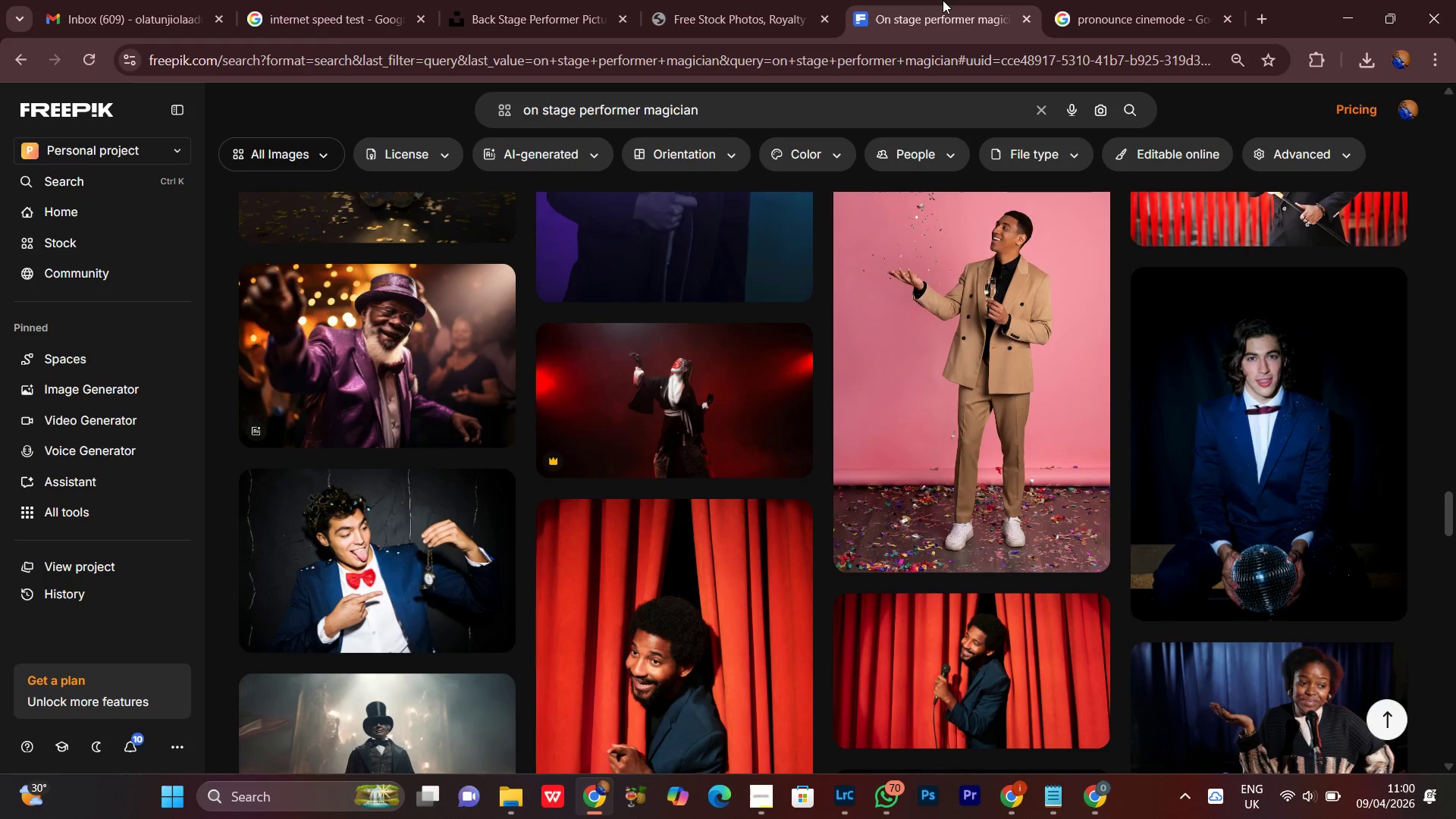 
scroll: coordinate [1052, 453], scroll_direction: down, amount: 3.0
 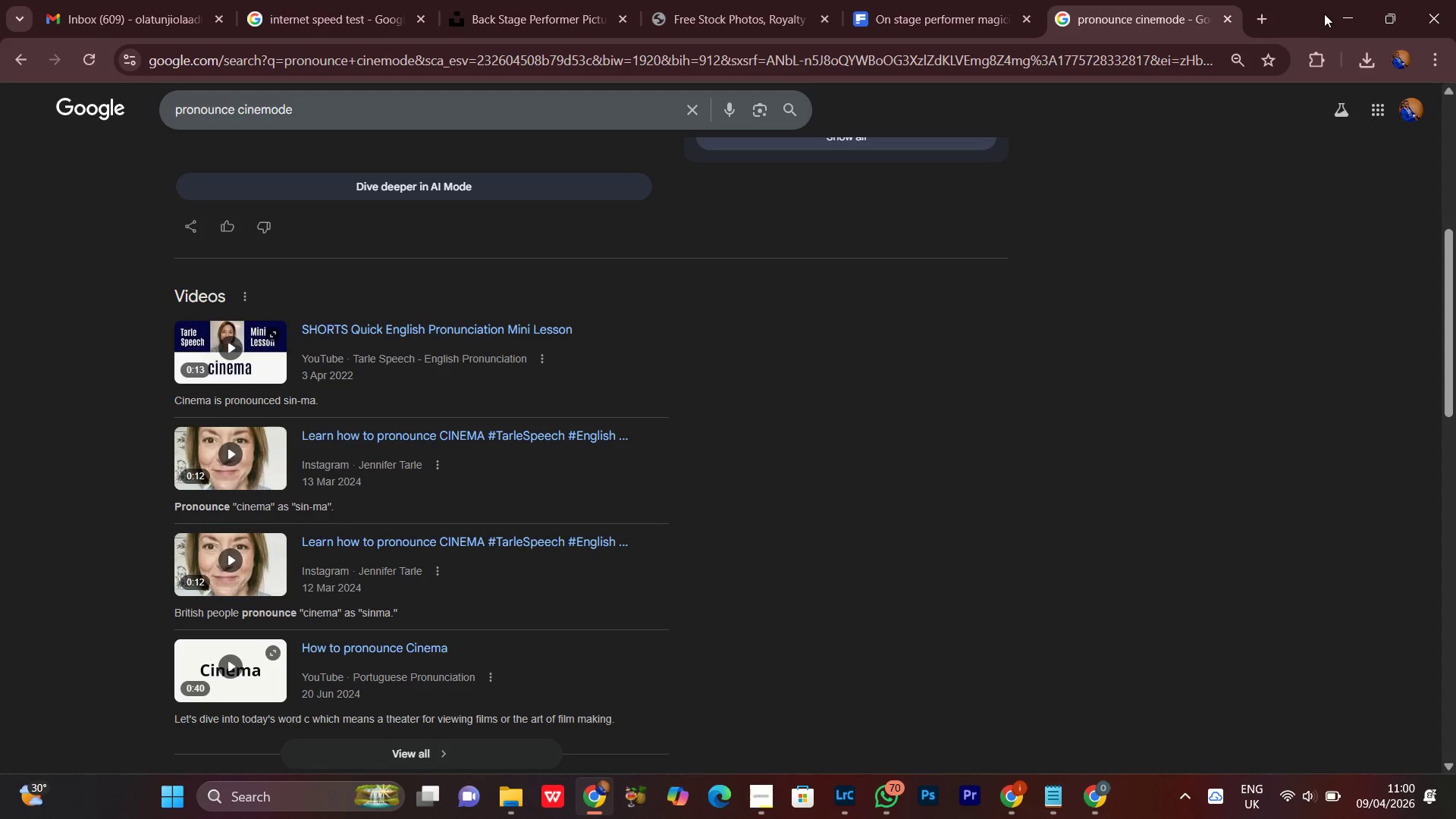 
left_click([1361, 20])
 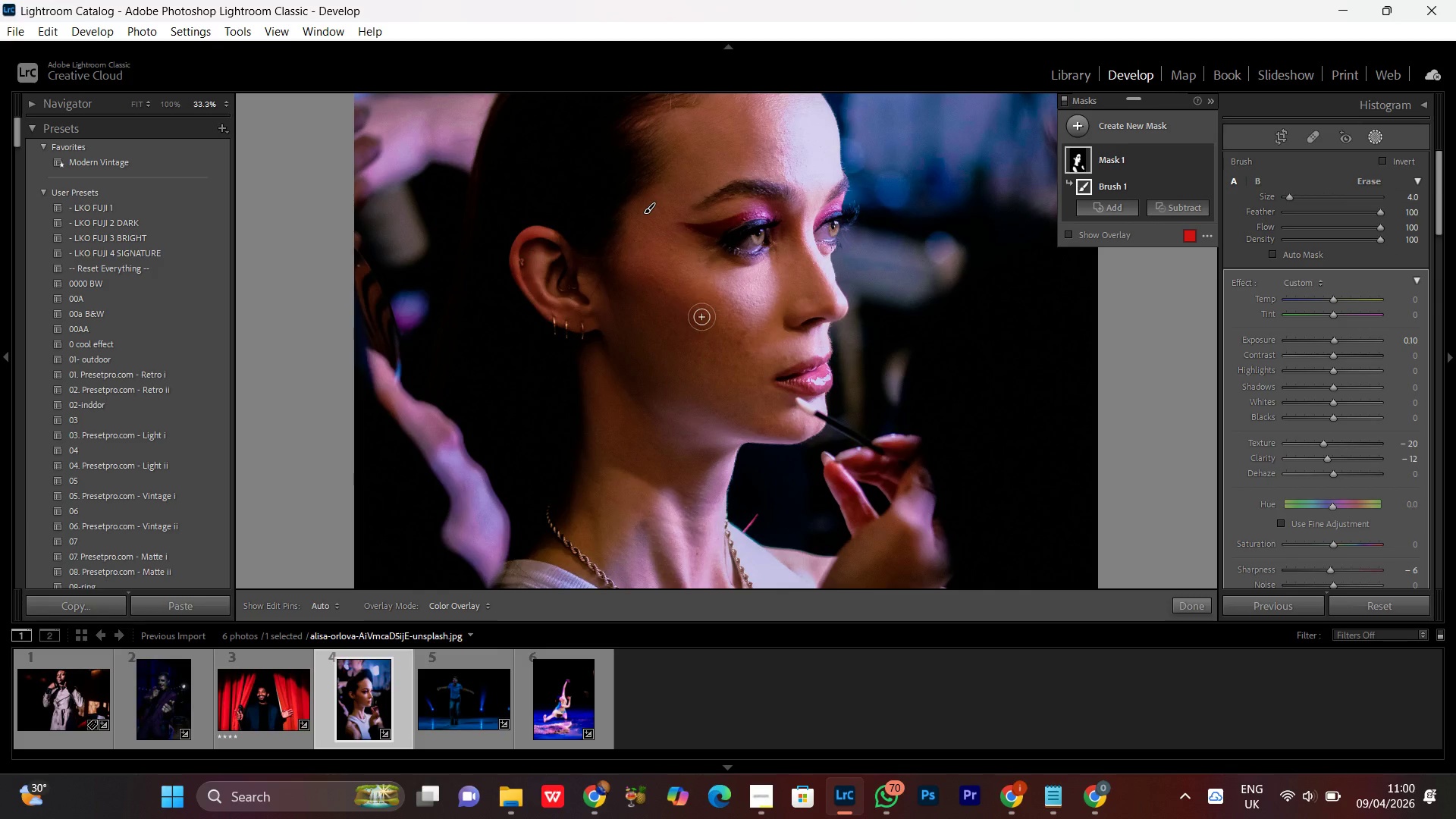 
hold_key(key=Space, duration=1.14)
 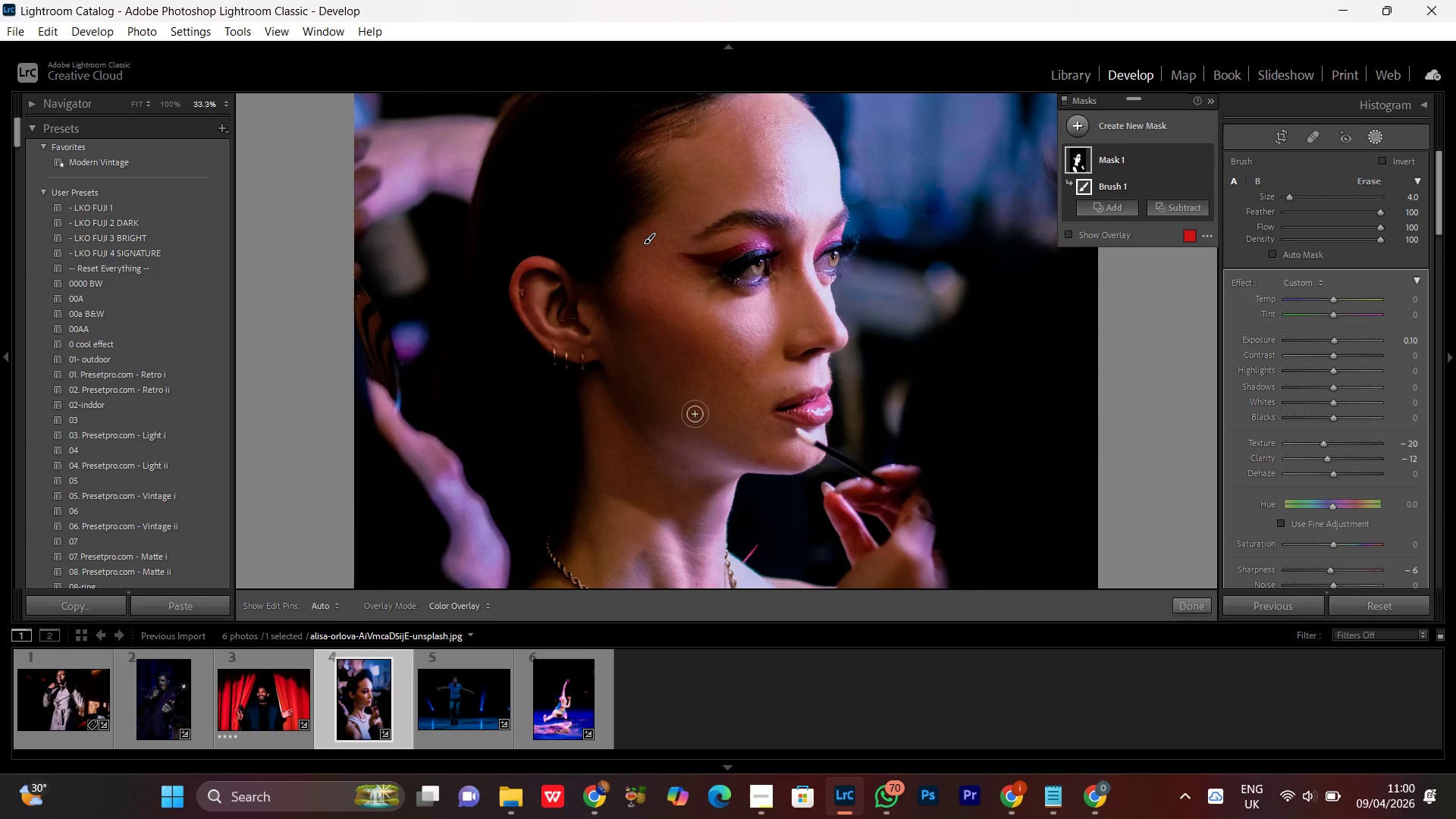 
left_click_drag(start_coordinate=[786, 385], to_coordinate=[706, 416])
 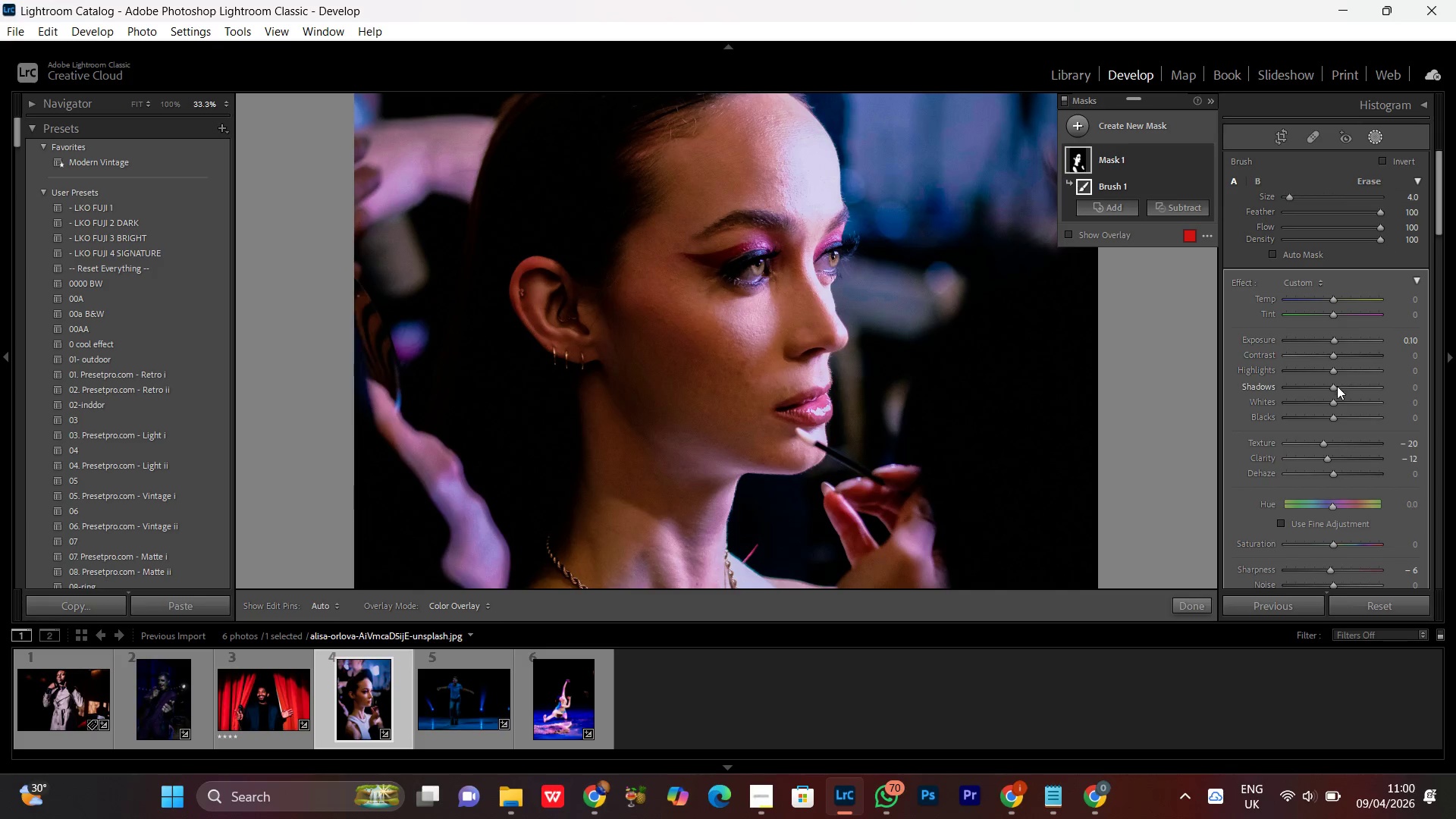 
left_click([1335, 389])
 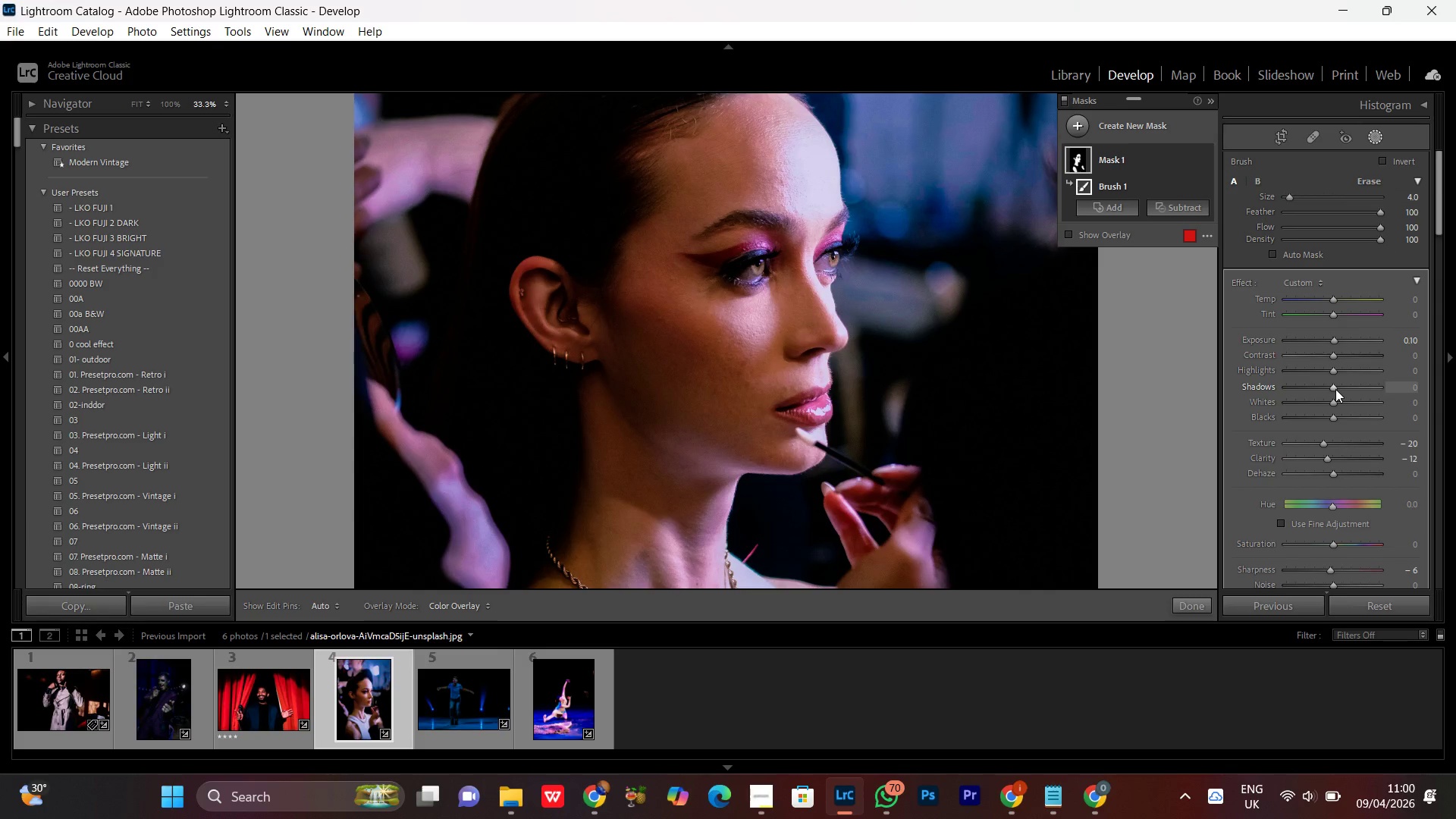 
scroll: coordinate [1335, 389], scroll_direction: up, amount: 8.0
 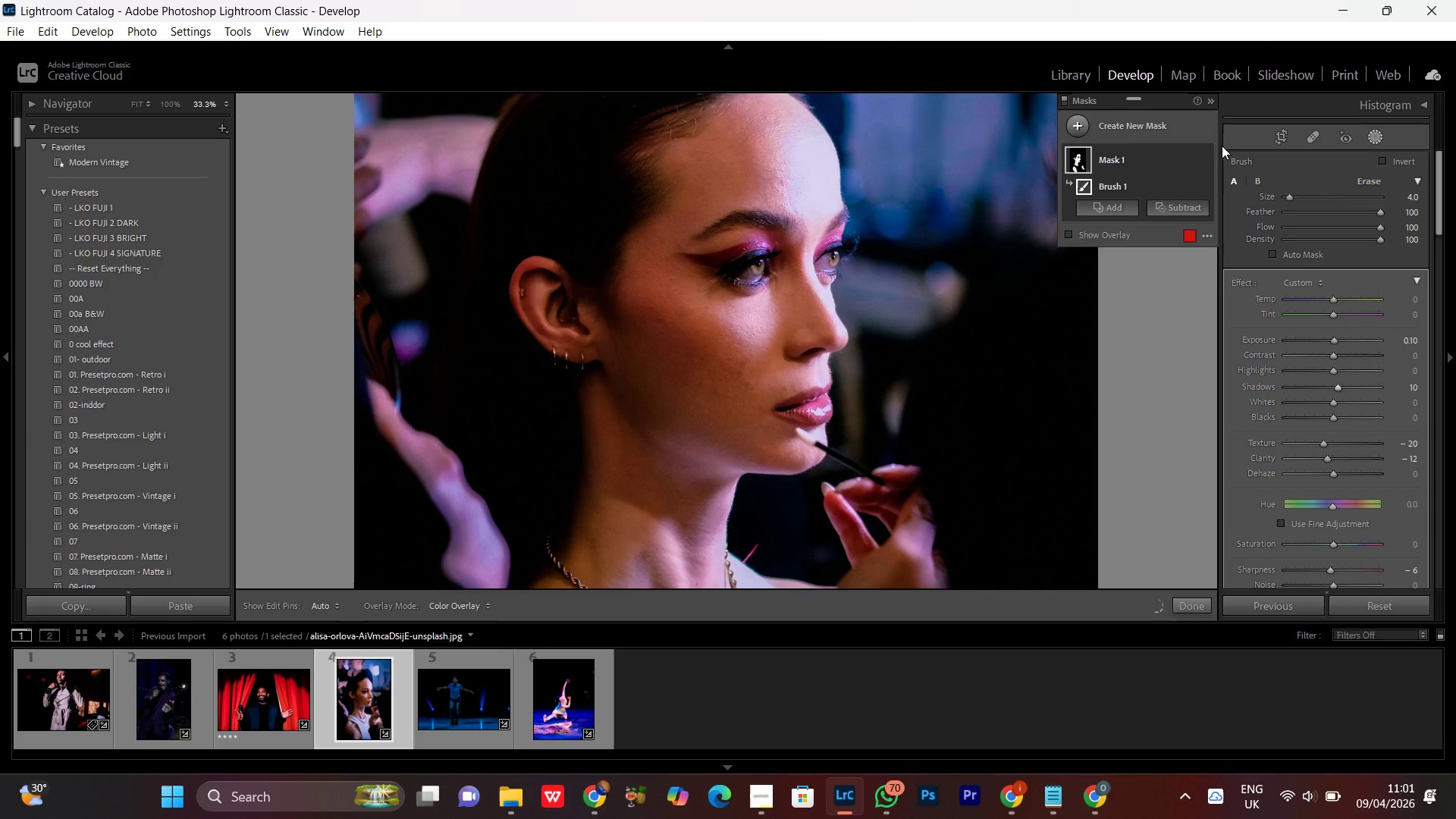 
left_click([1207, 158])
 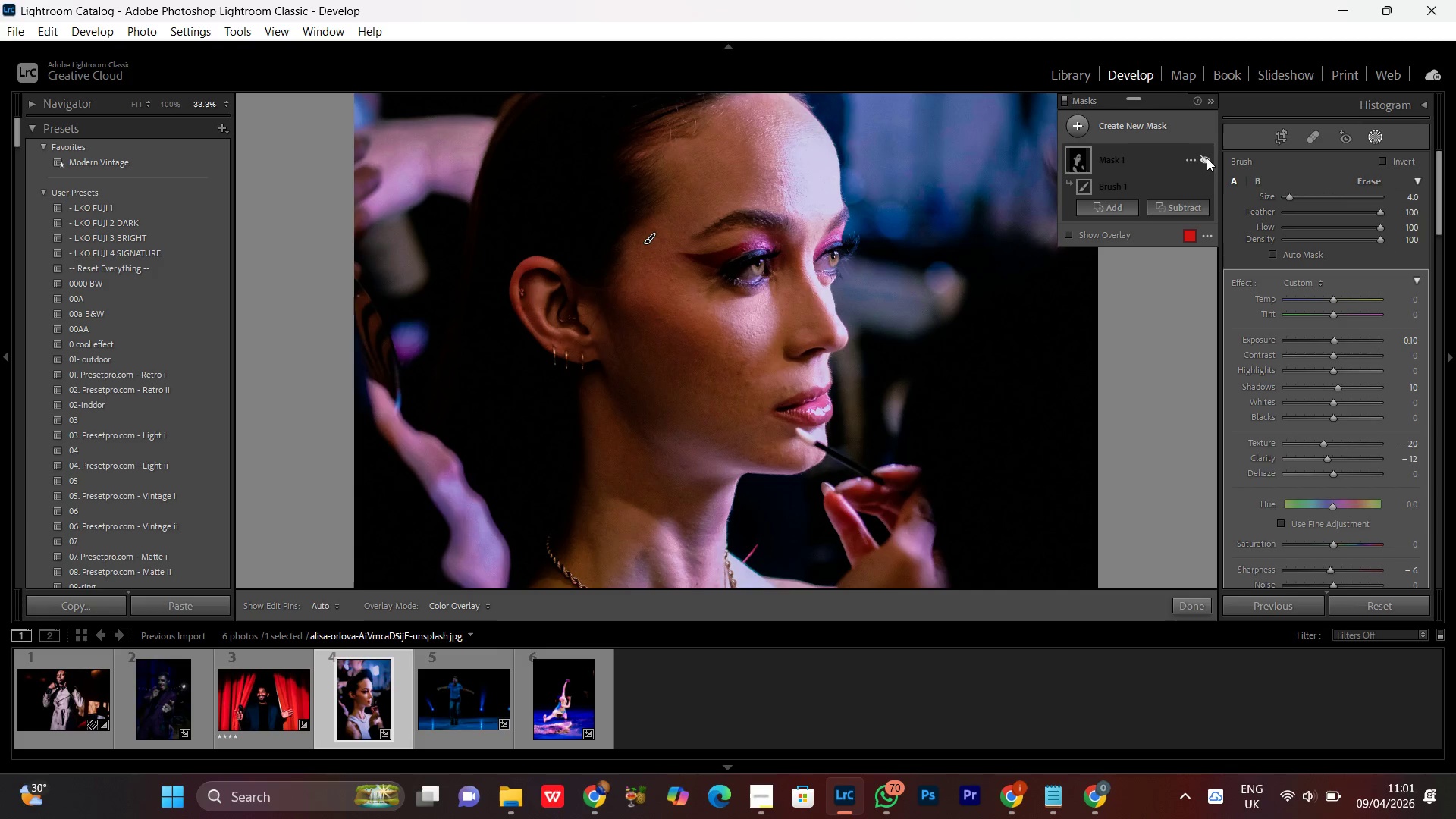 
left_click([1207, 158])
 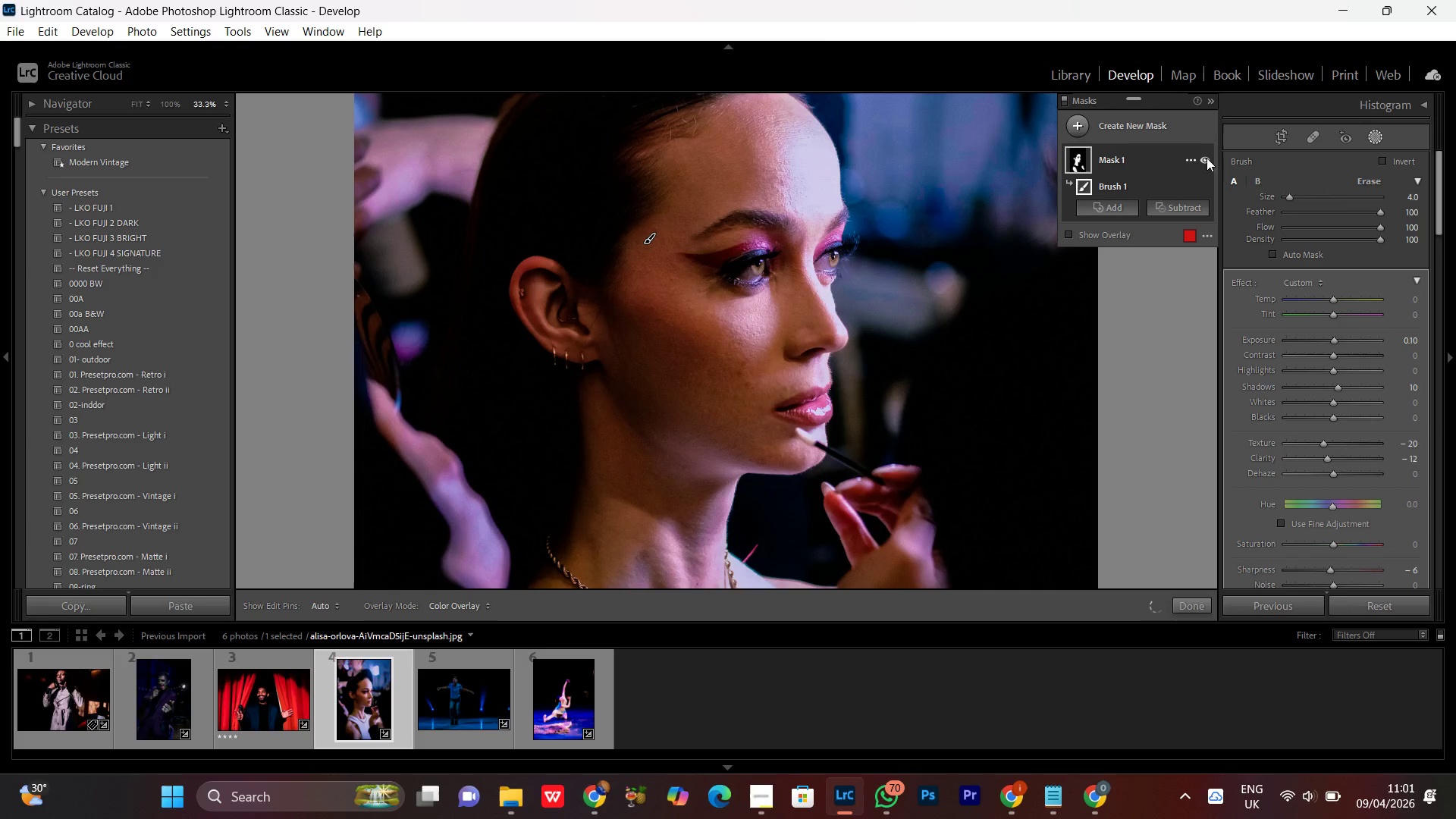 
left_click([1207, 158])
 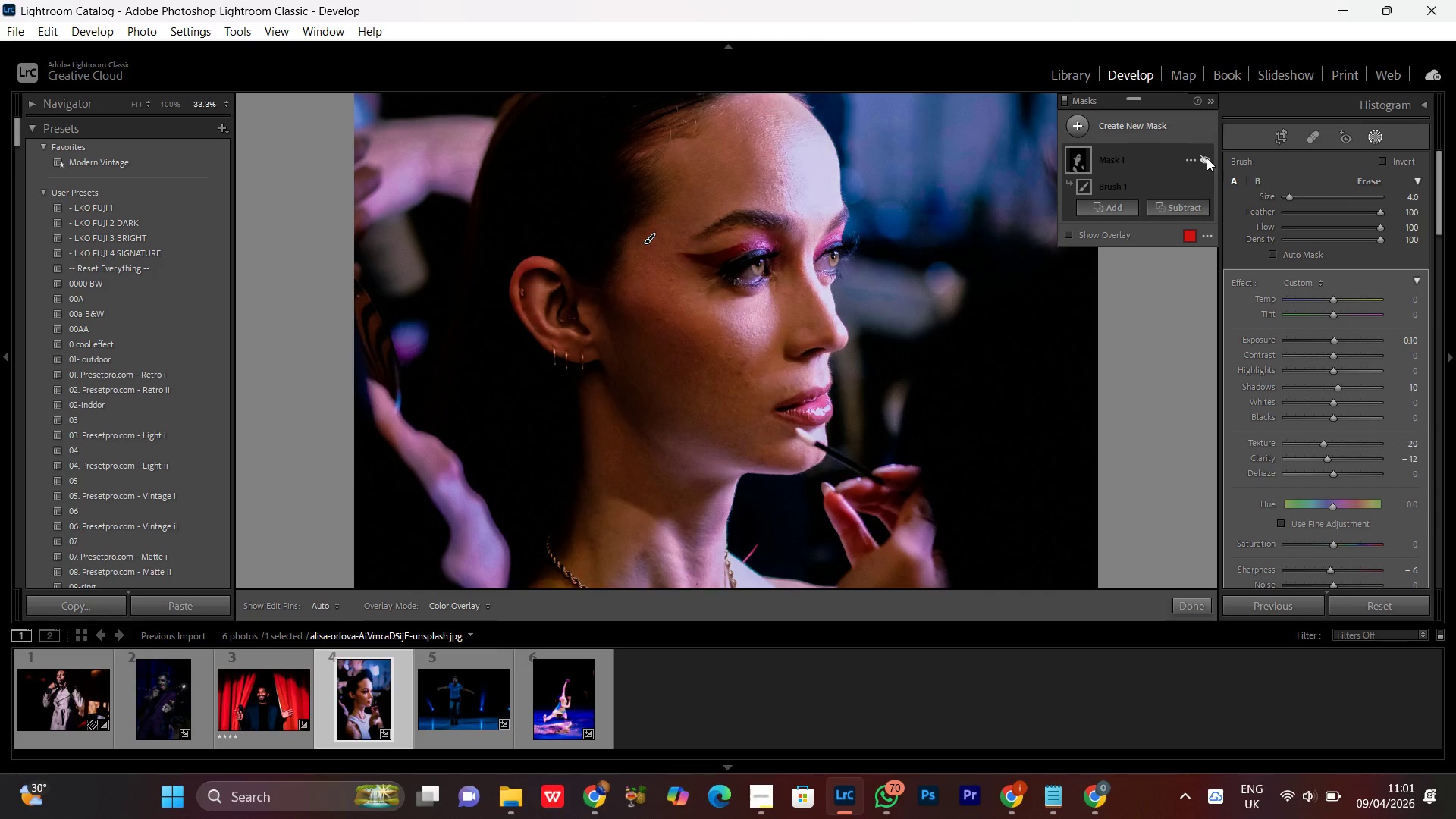 
left_click([1207, 158])
 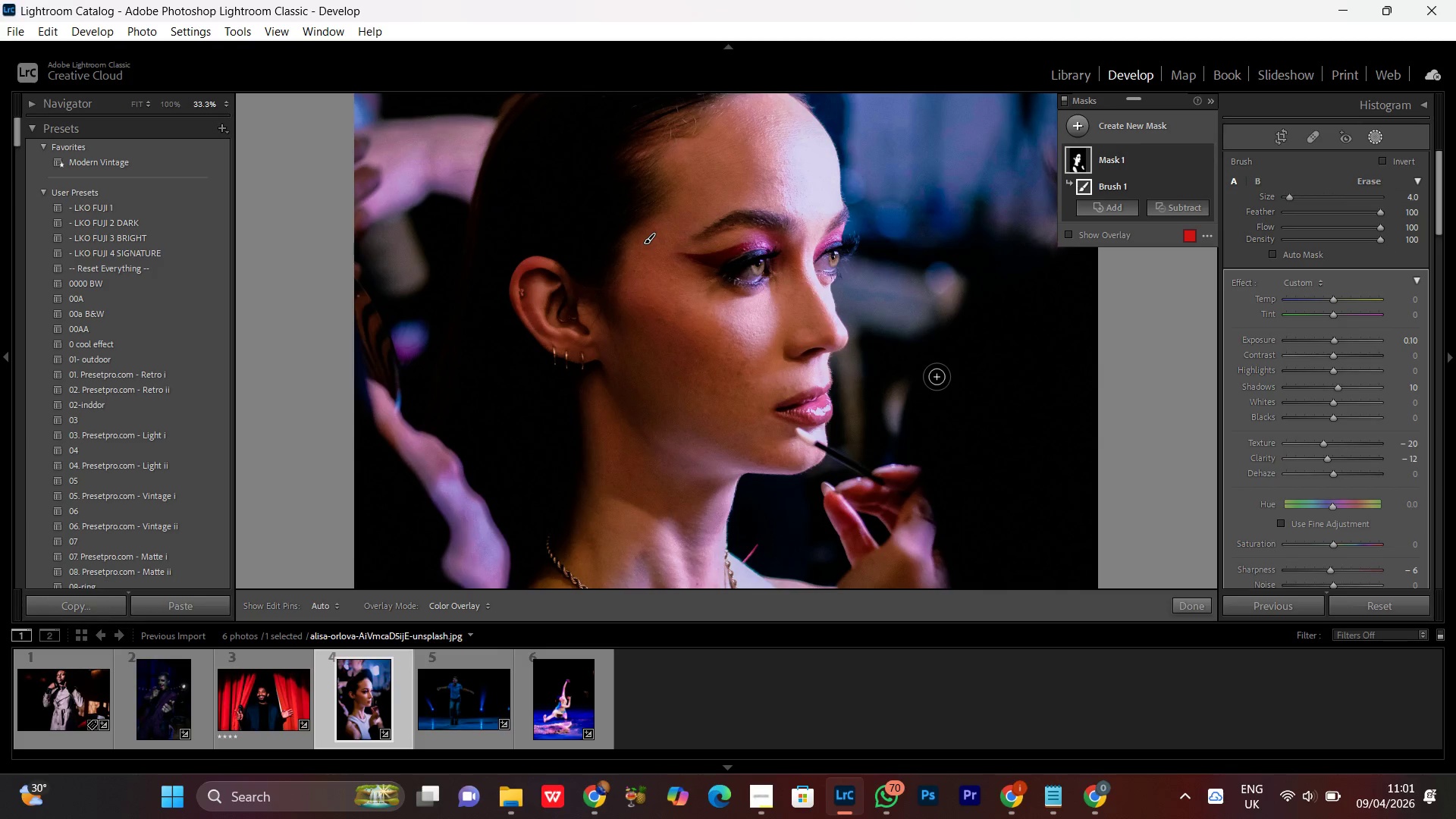 
key(Control+Minus)
 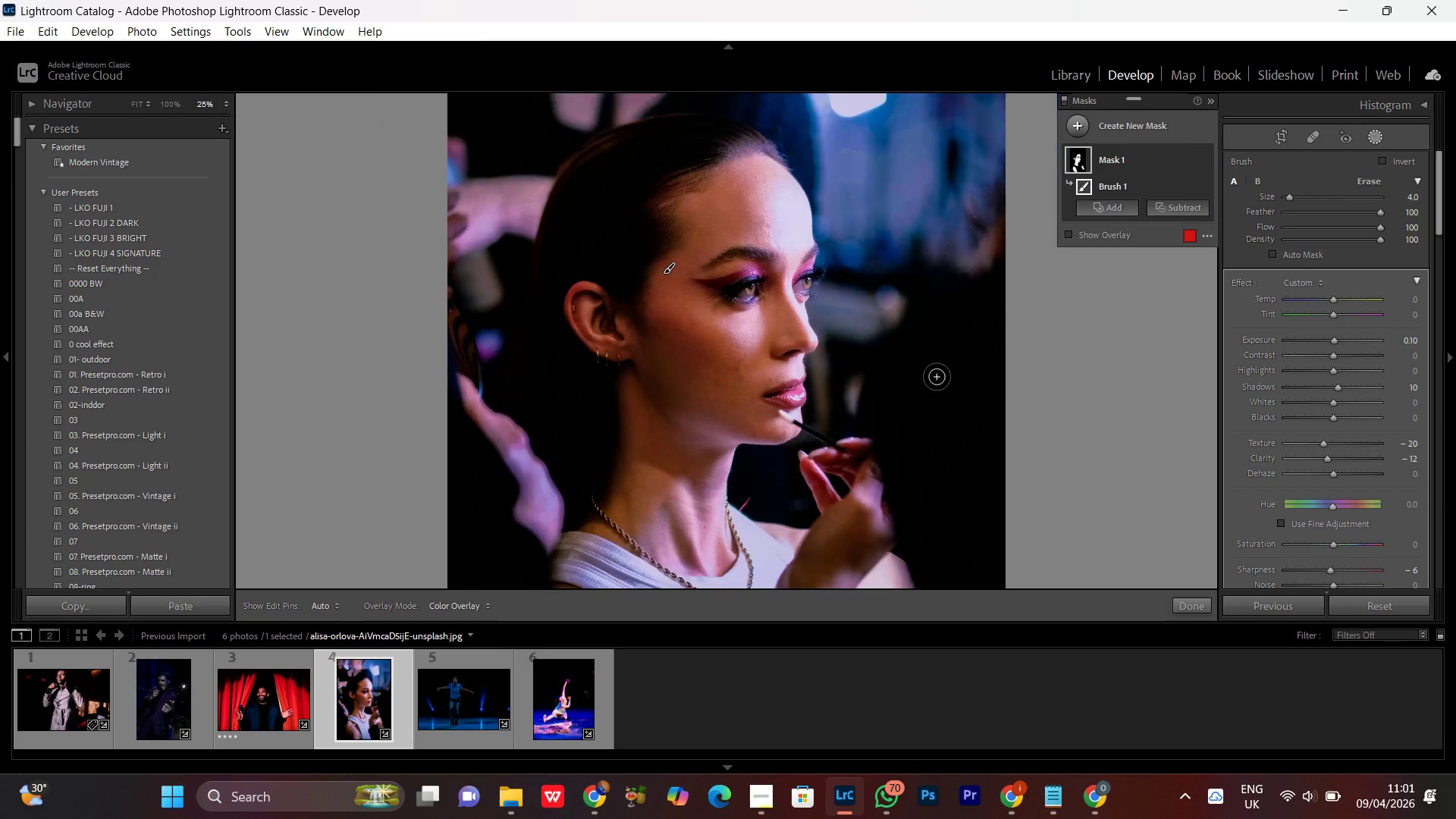 
key(Control+Minus)
 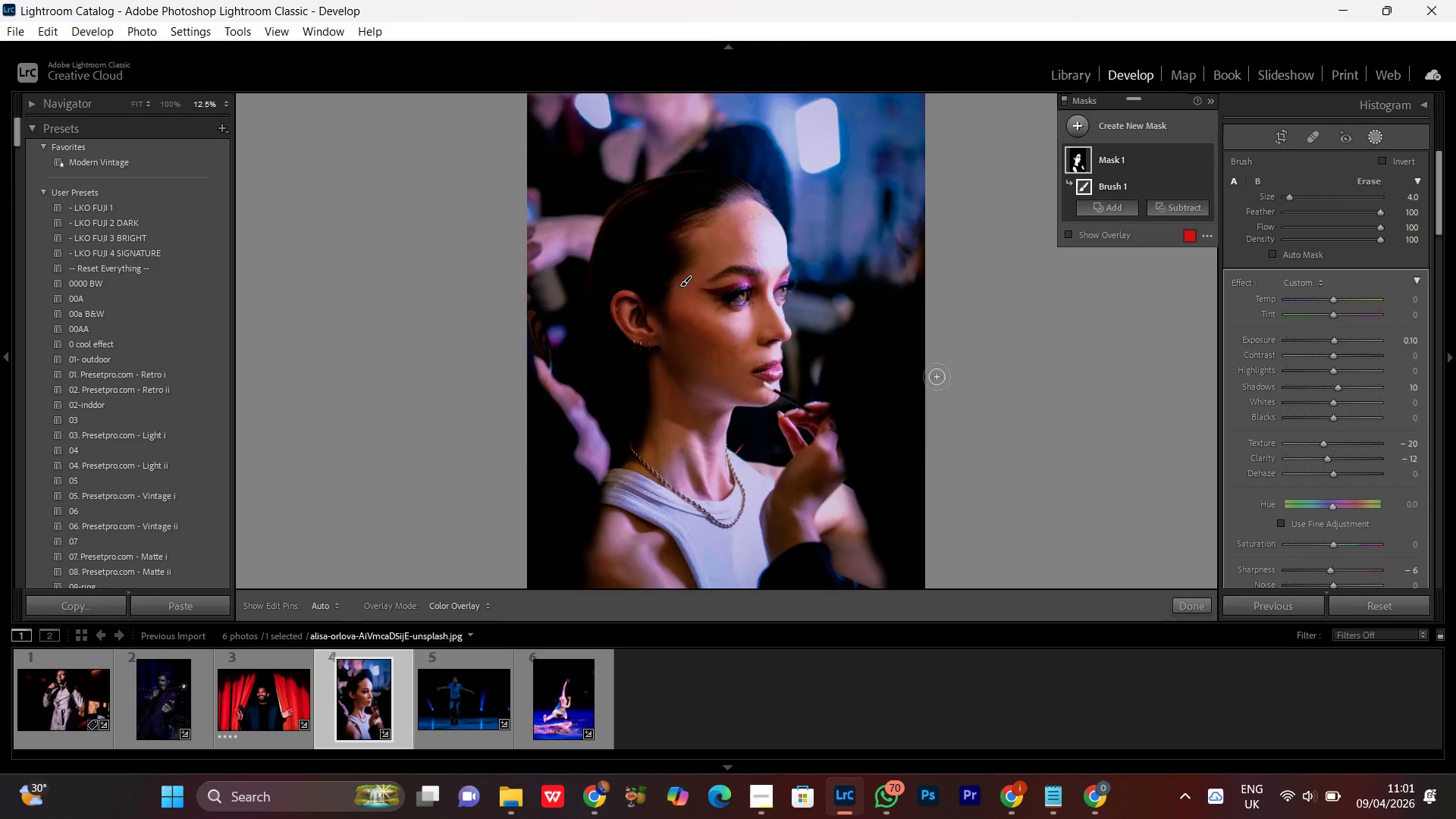 
key(Control+Minus)
 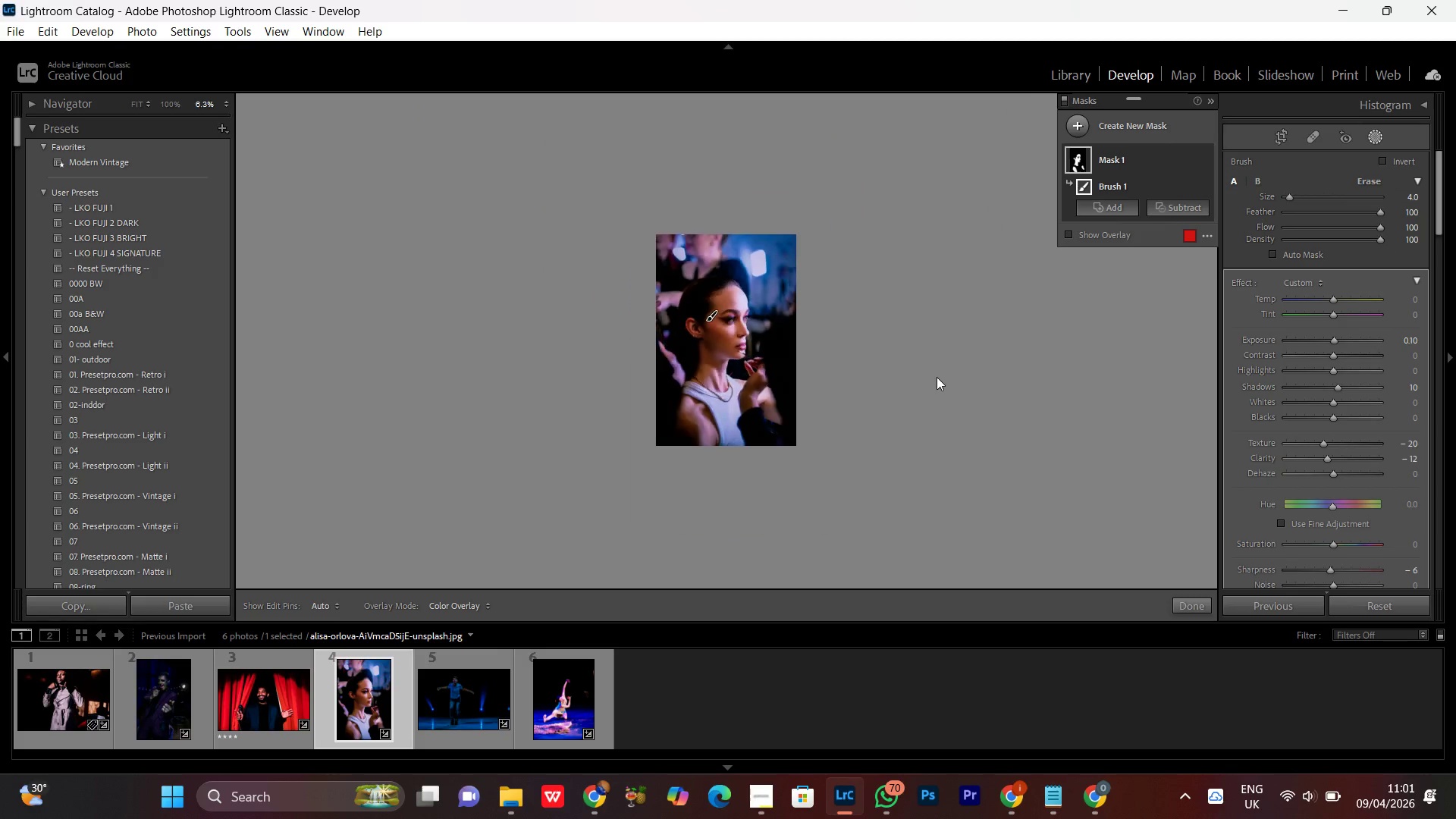 
key(Control+Minus)
 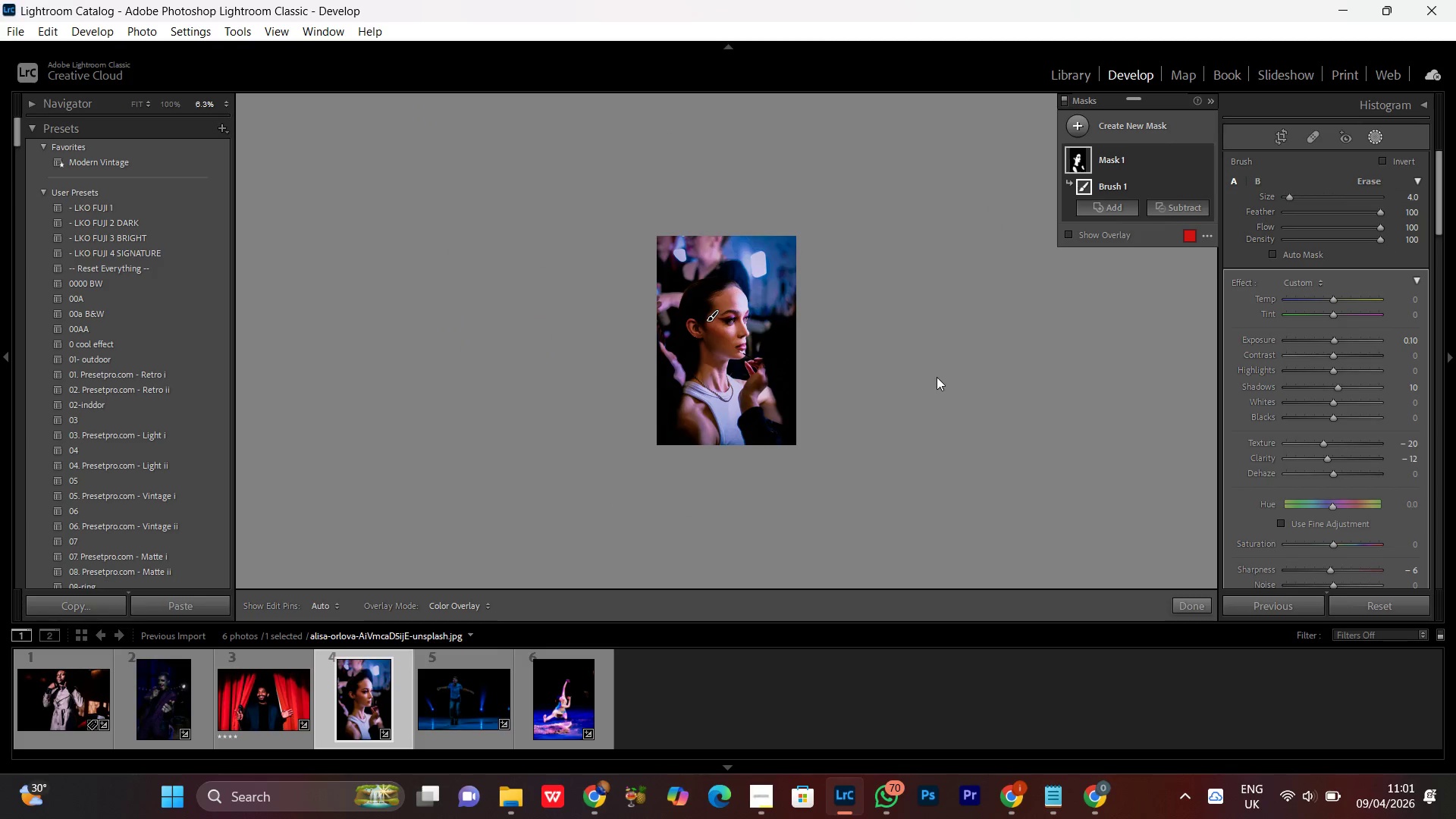 
key(Control+Equal)
 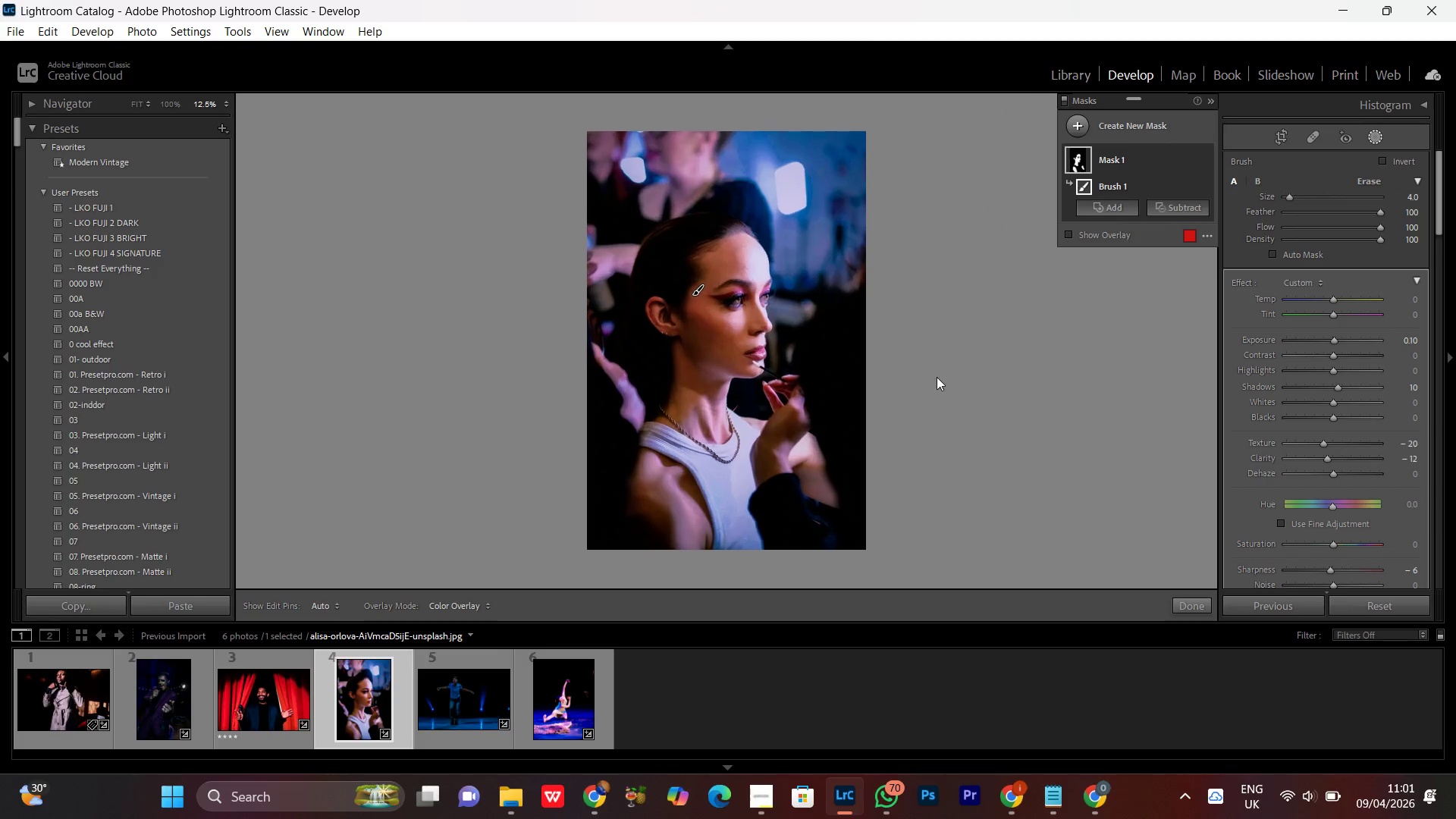 
key(Control+Equal)
 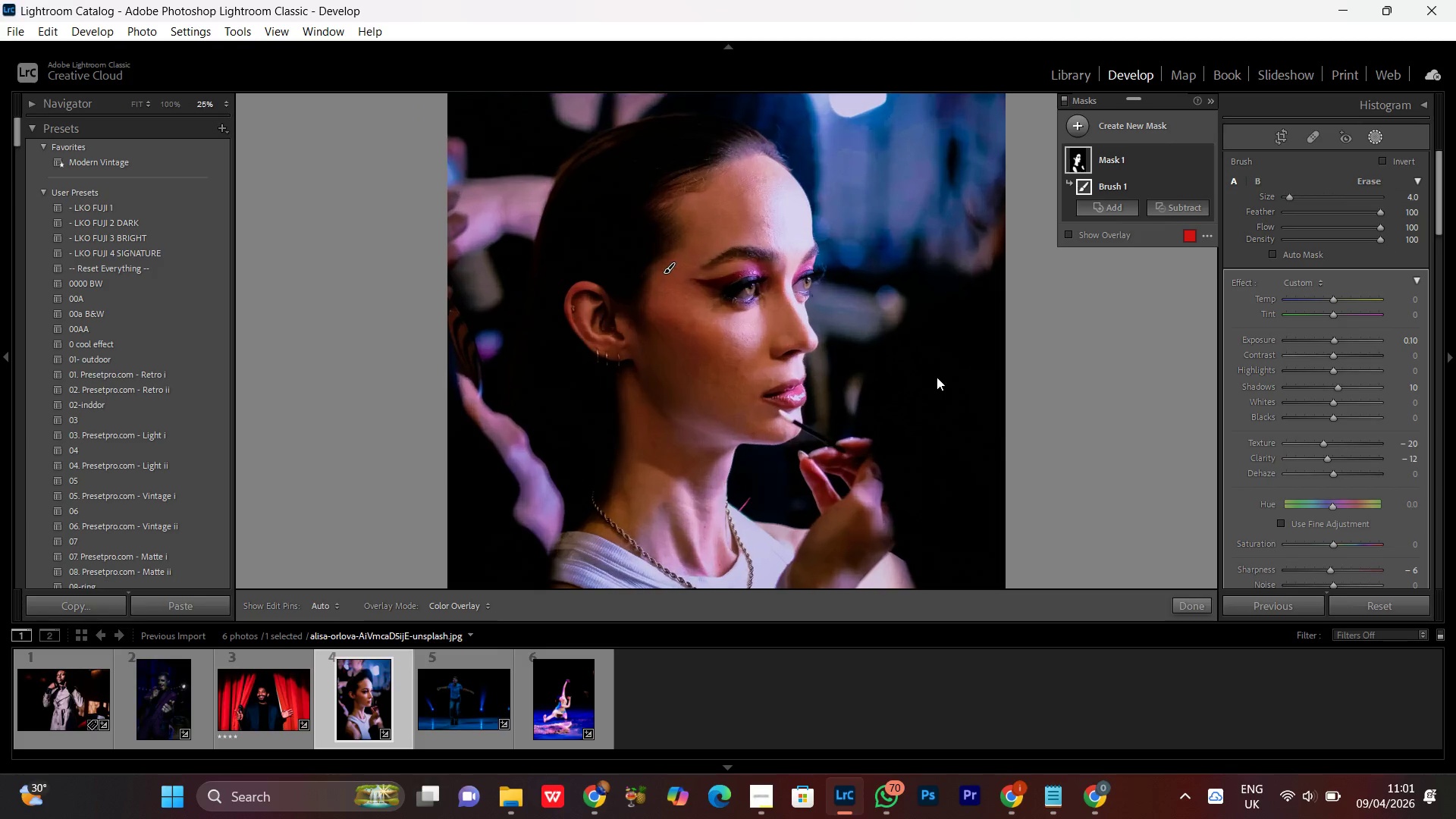 
key(Control+Minus)
 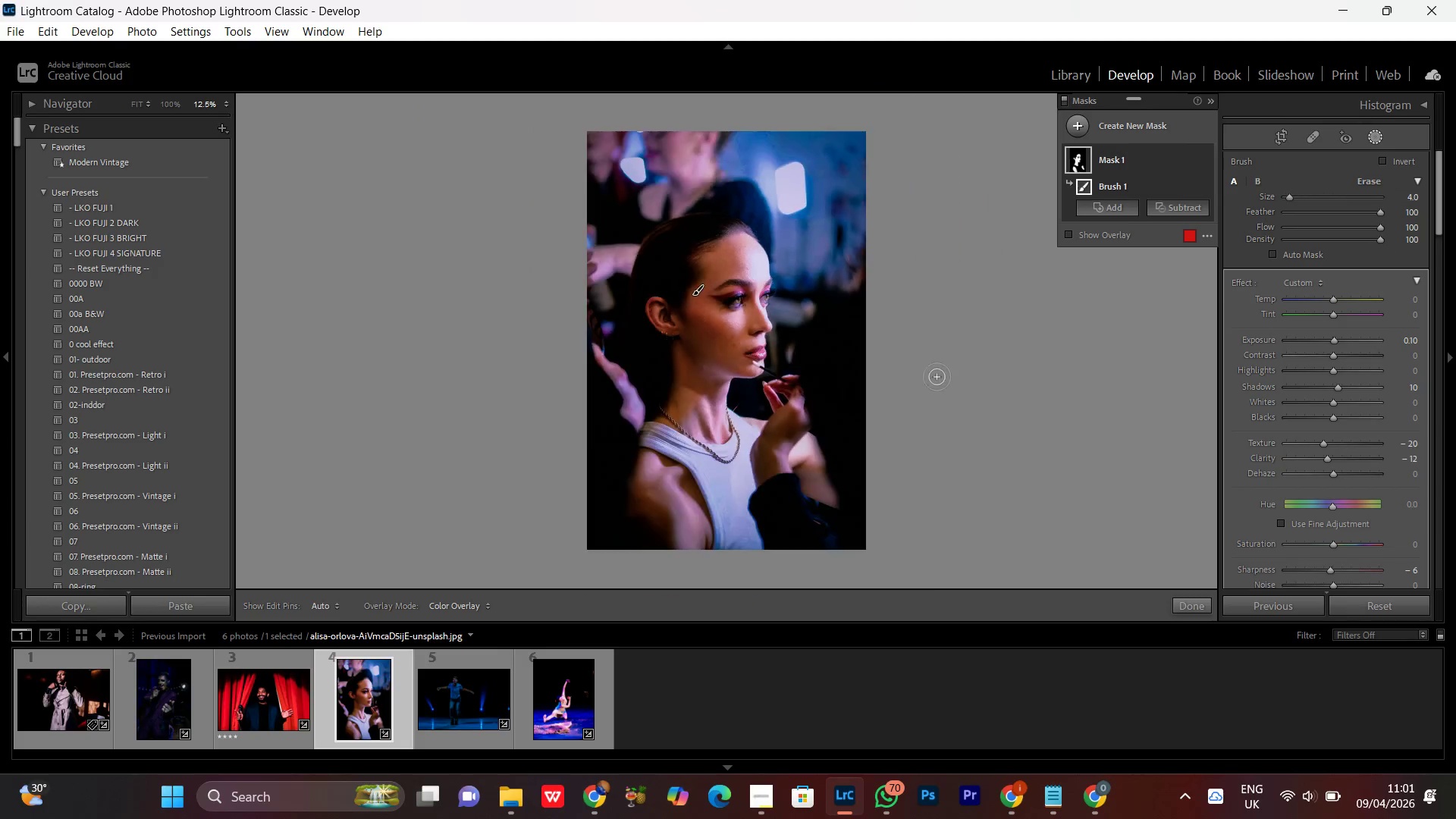 
key(Control+Equal)
 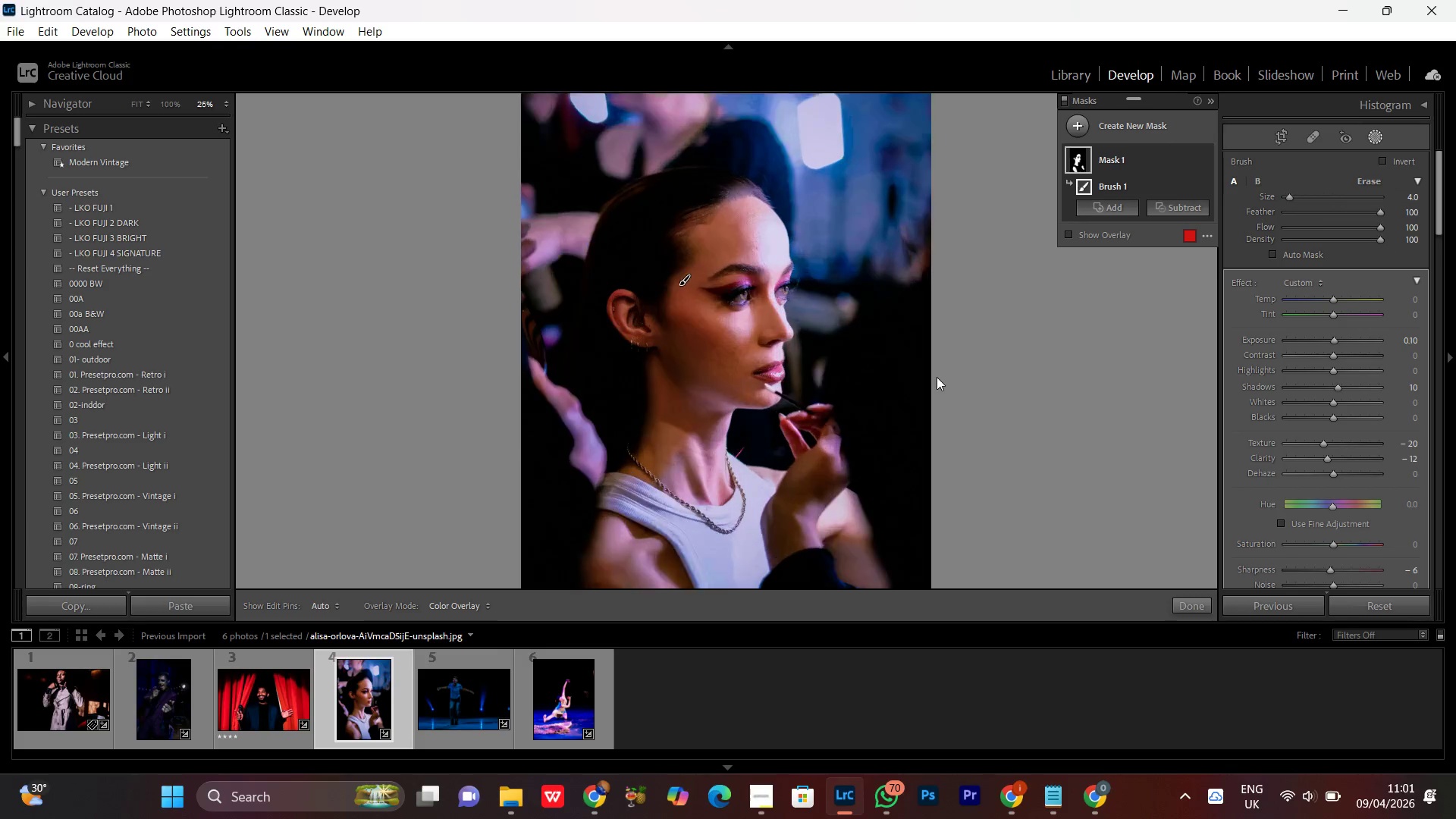 
key(Control+Minus)
 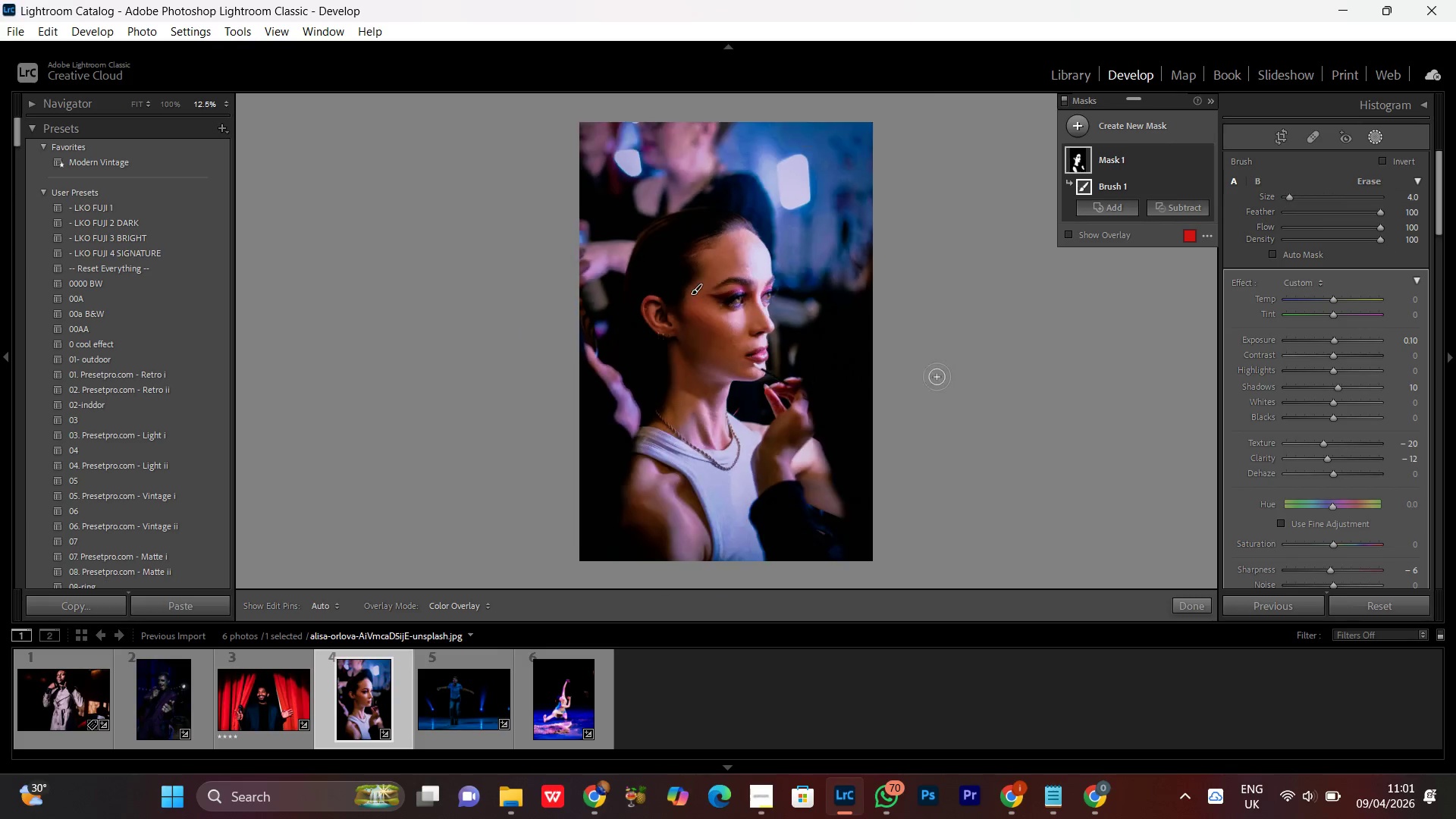 
key(Control+Minus)
 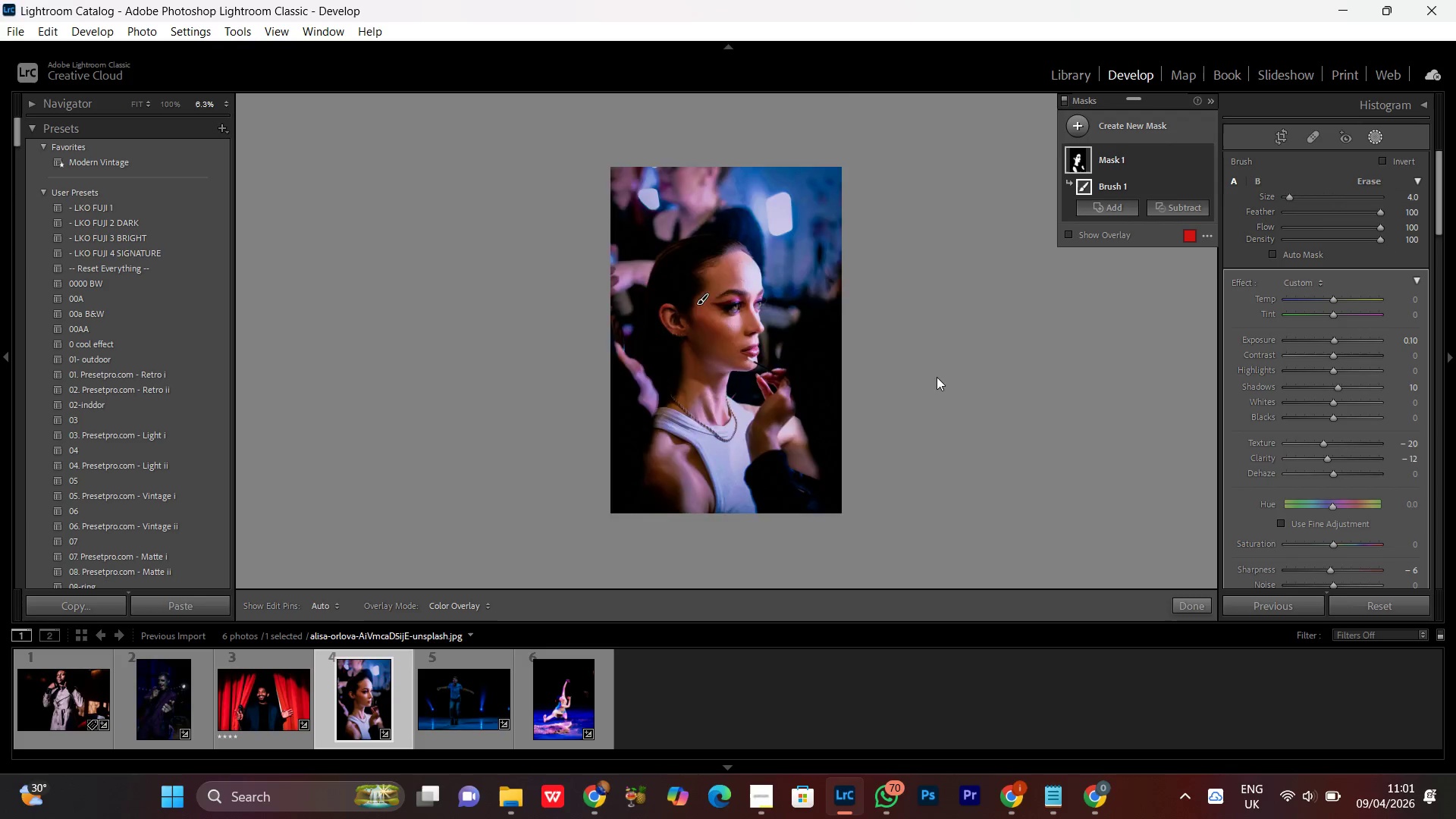 
key(Control+Equal)
 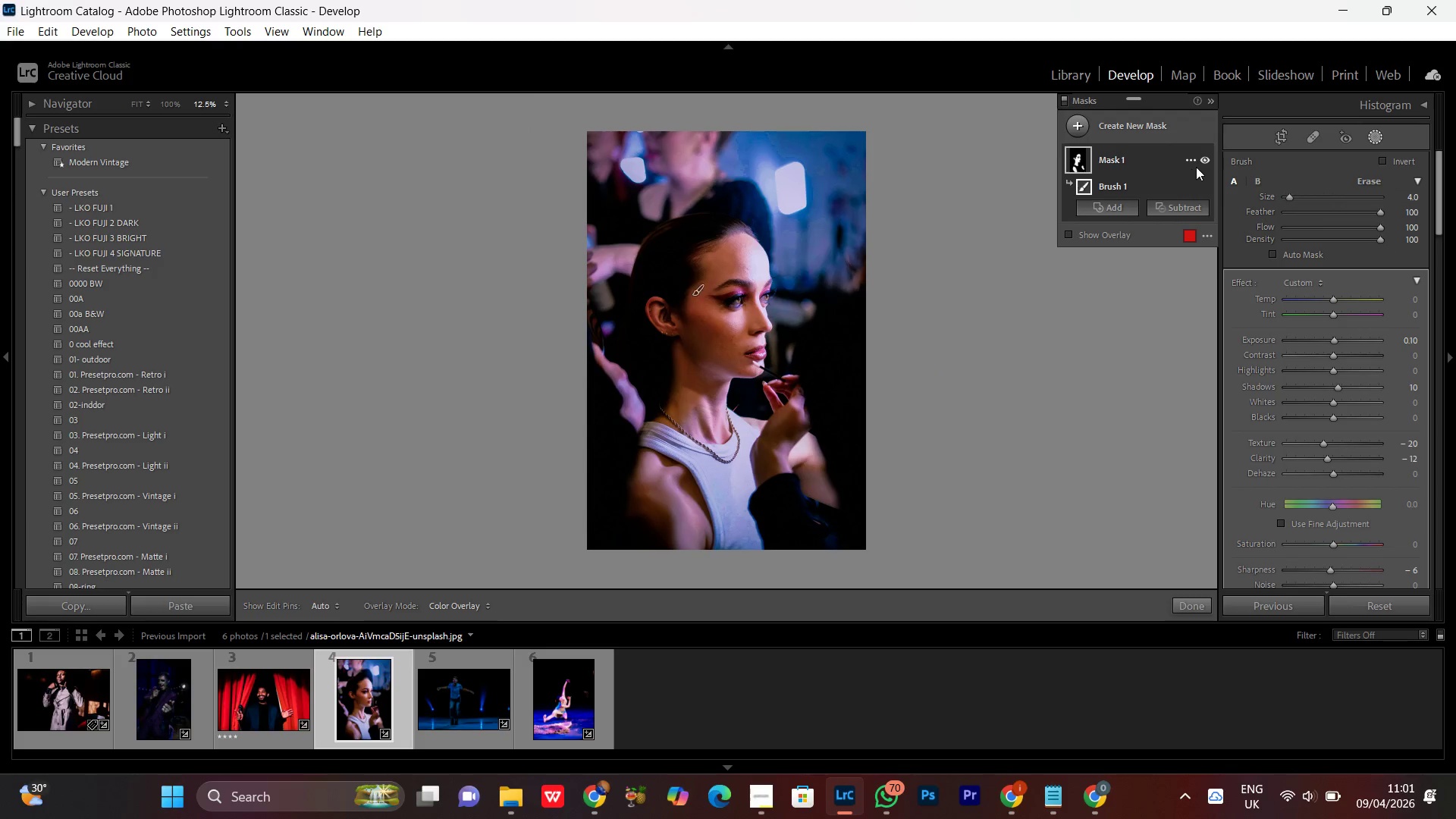 
left_click([1207, 158])
 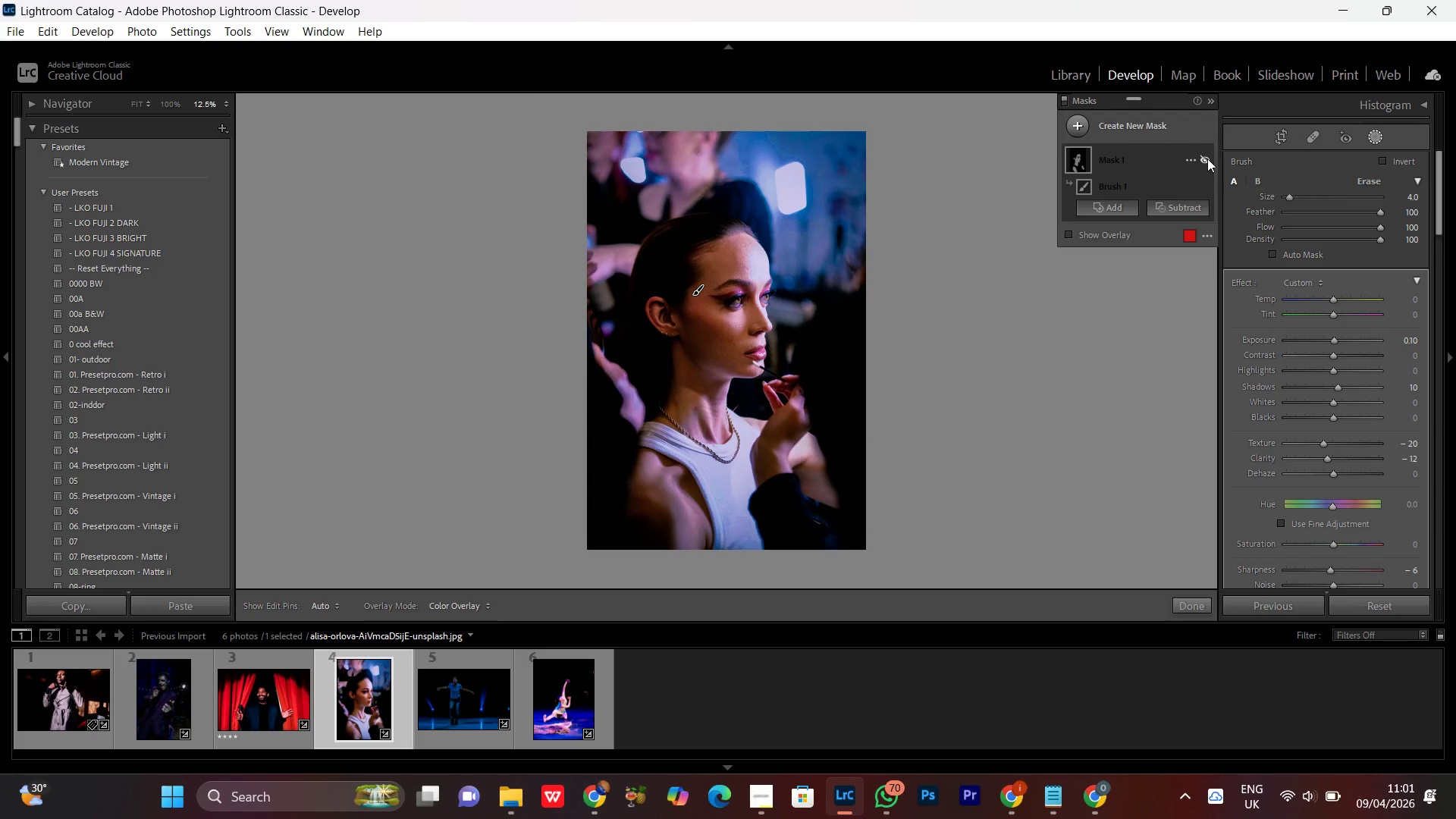 
left_click([1207, 158])
 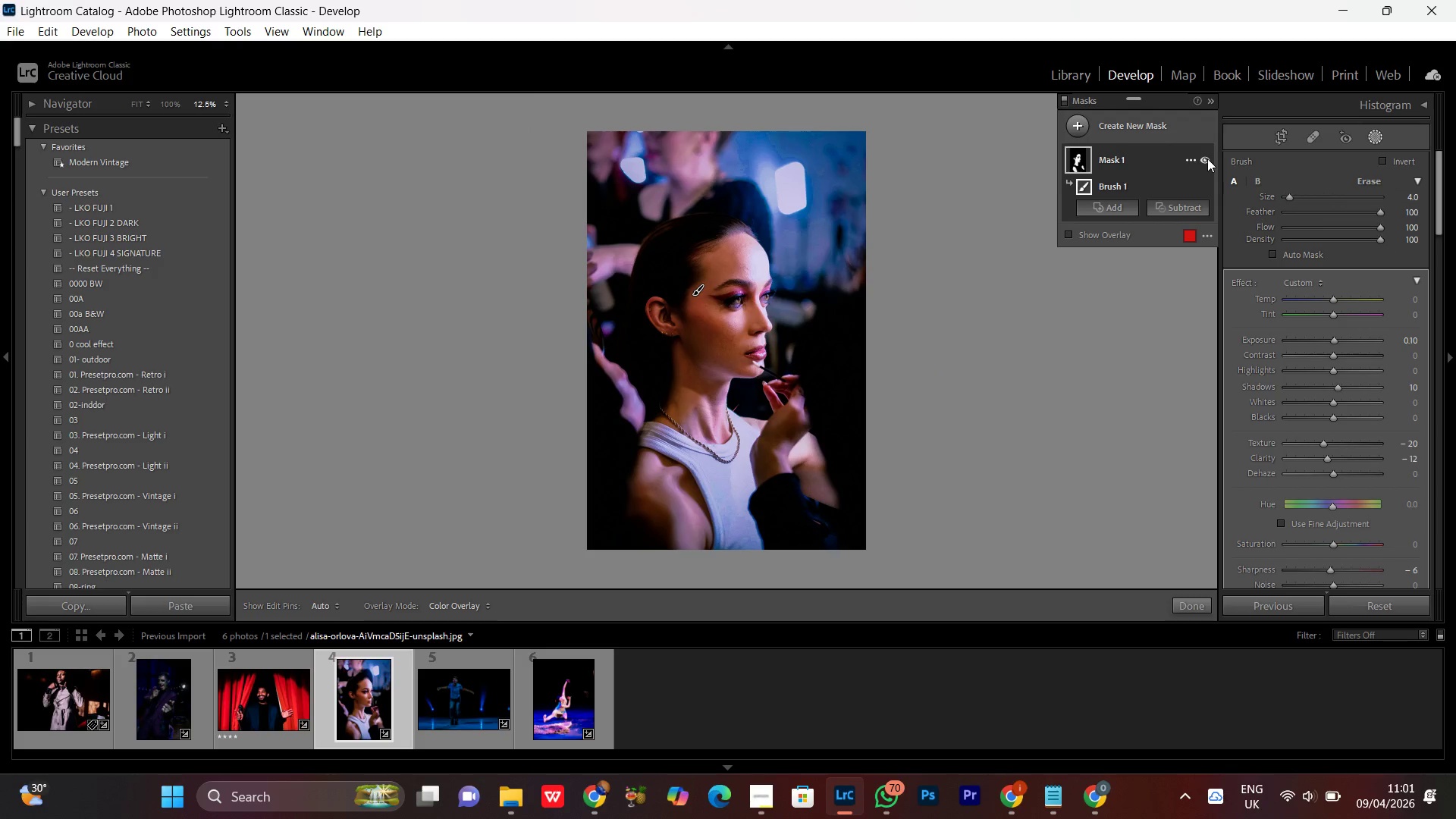 
left_click([1207, 158])
 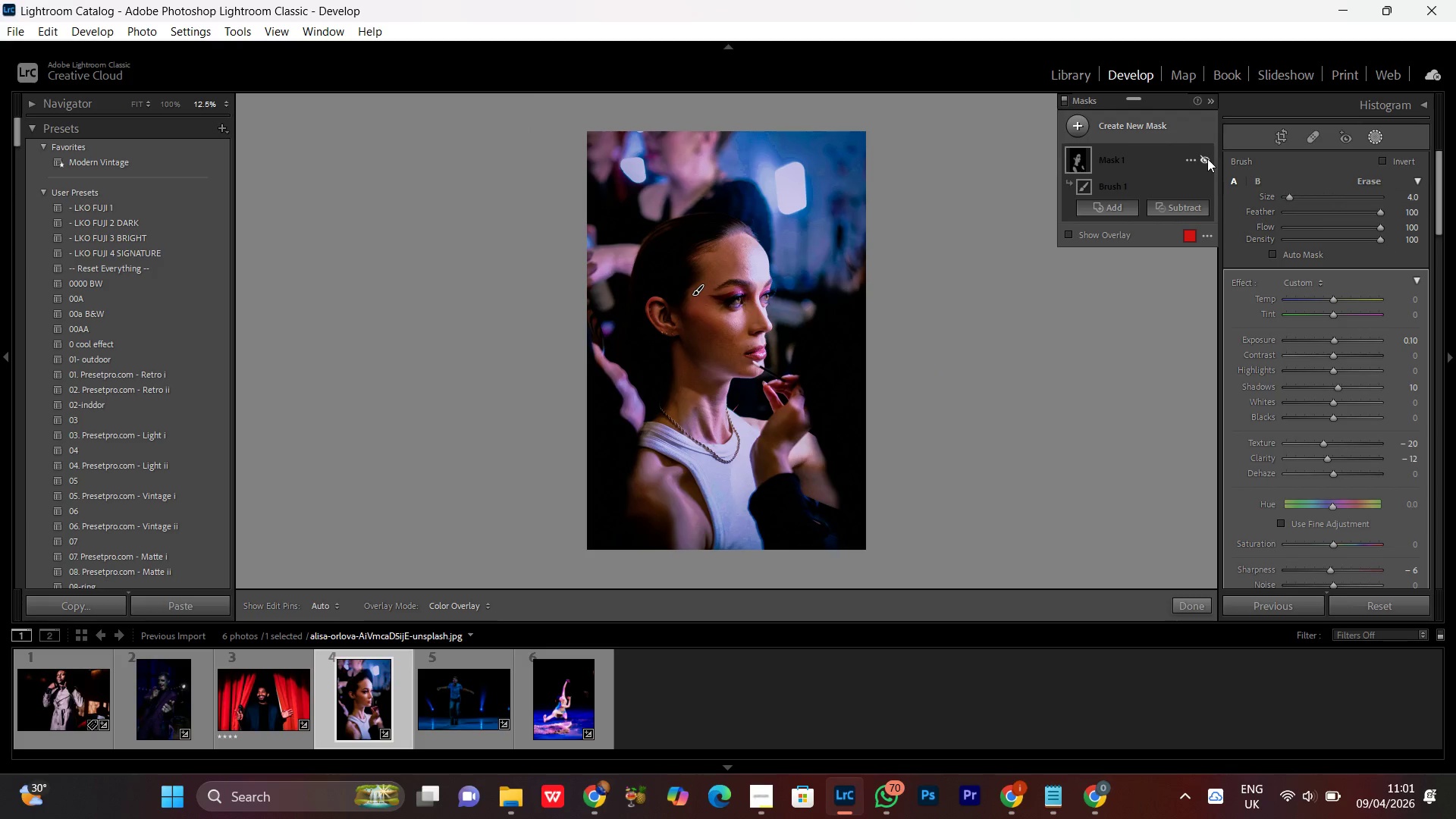 
left_click([1207, 158])
 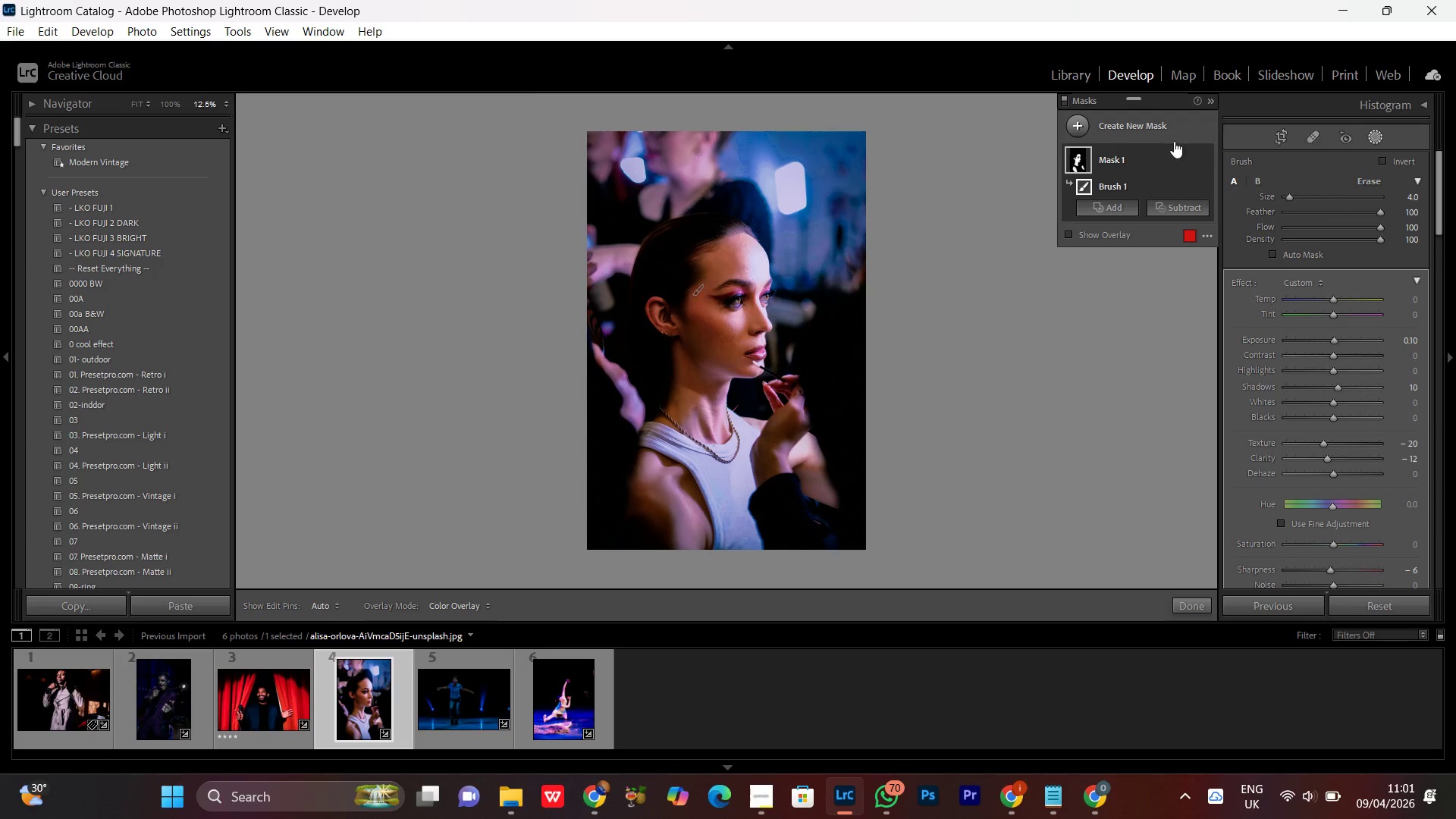 
key(Control+Equal)
 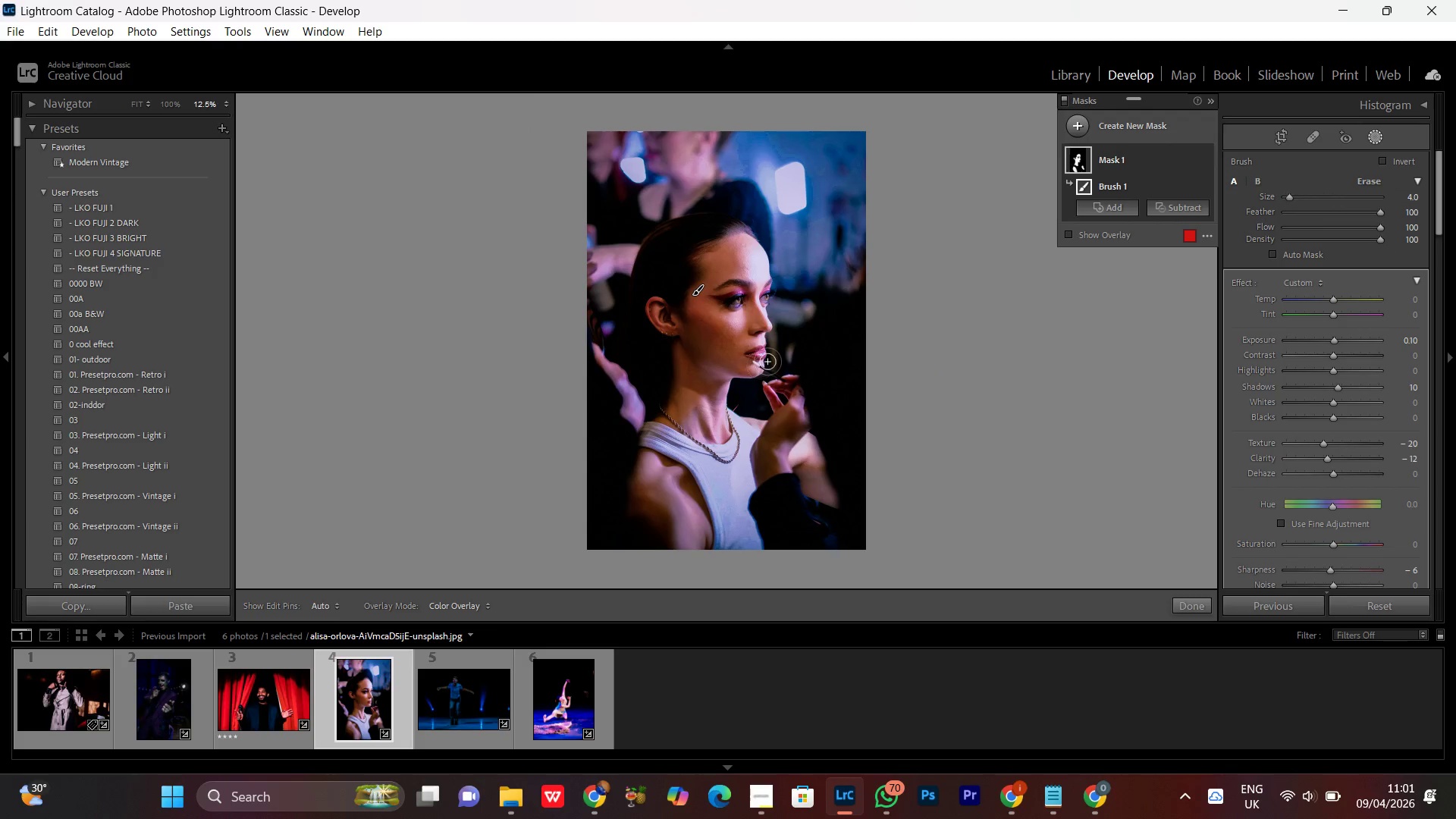 
key(Control+Minus)
 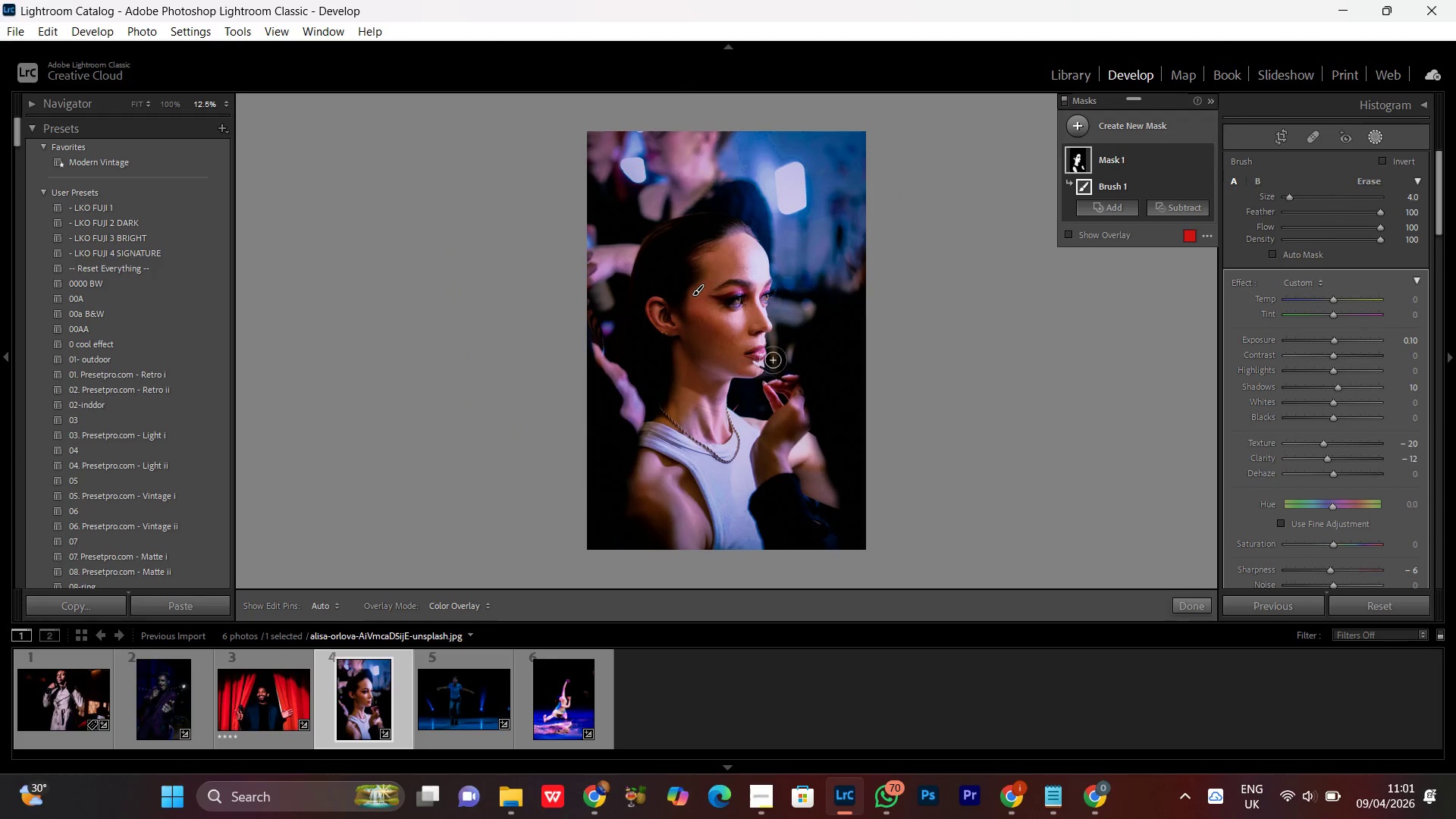 
key(Control+Equal)
 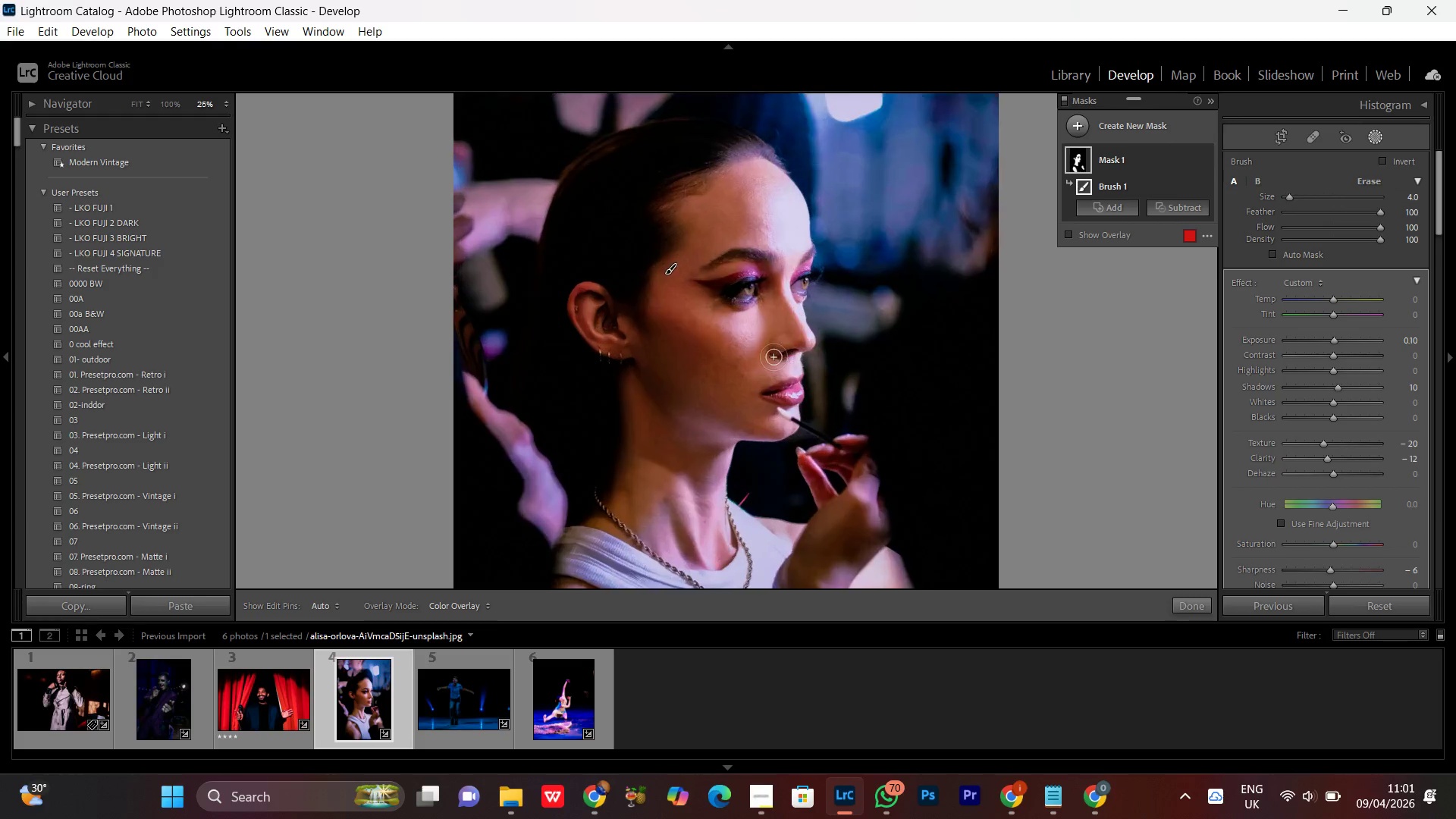 
key(Control+Equal)
 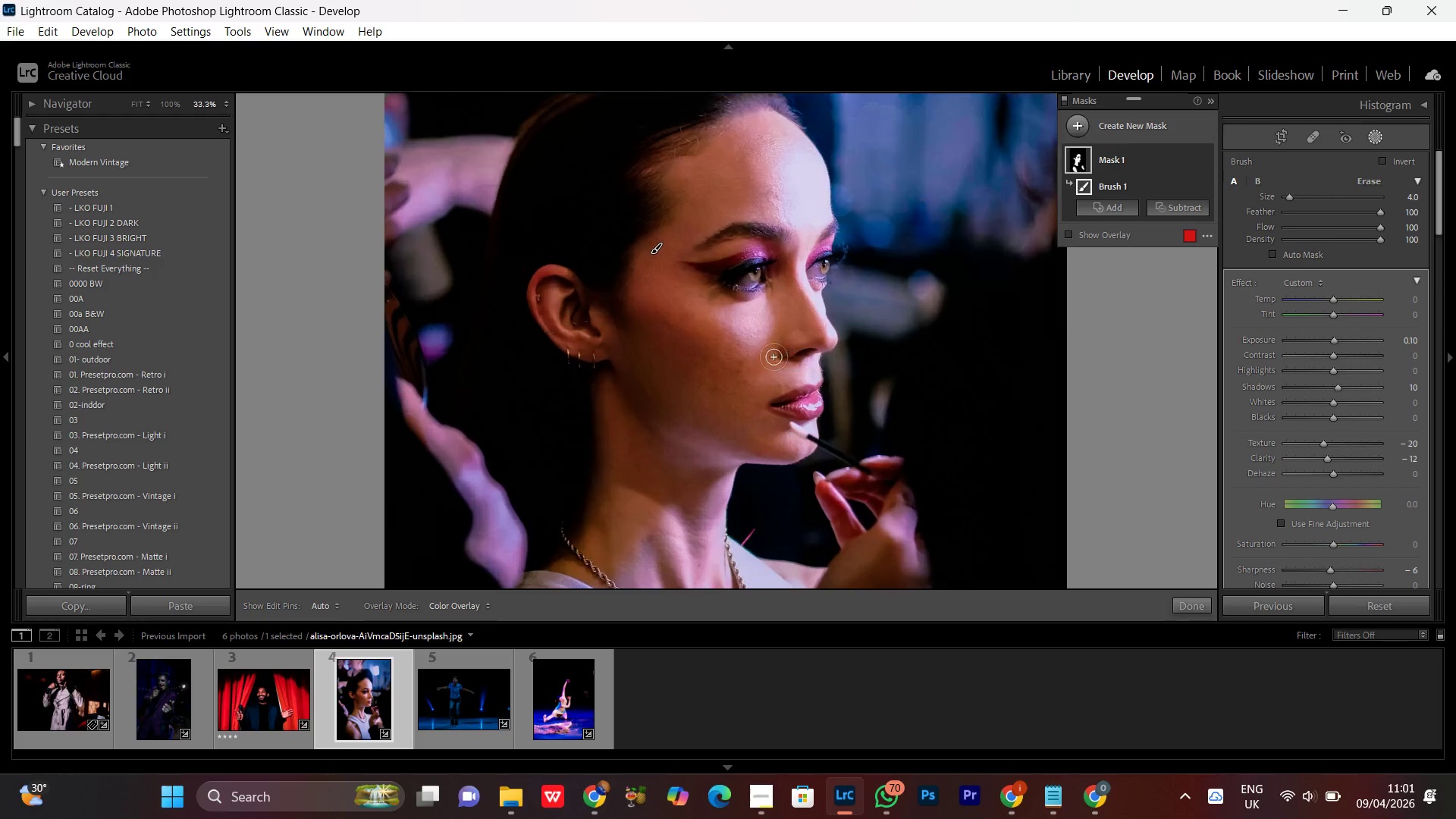 
key(Control+Equal)
 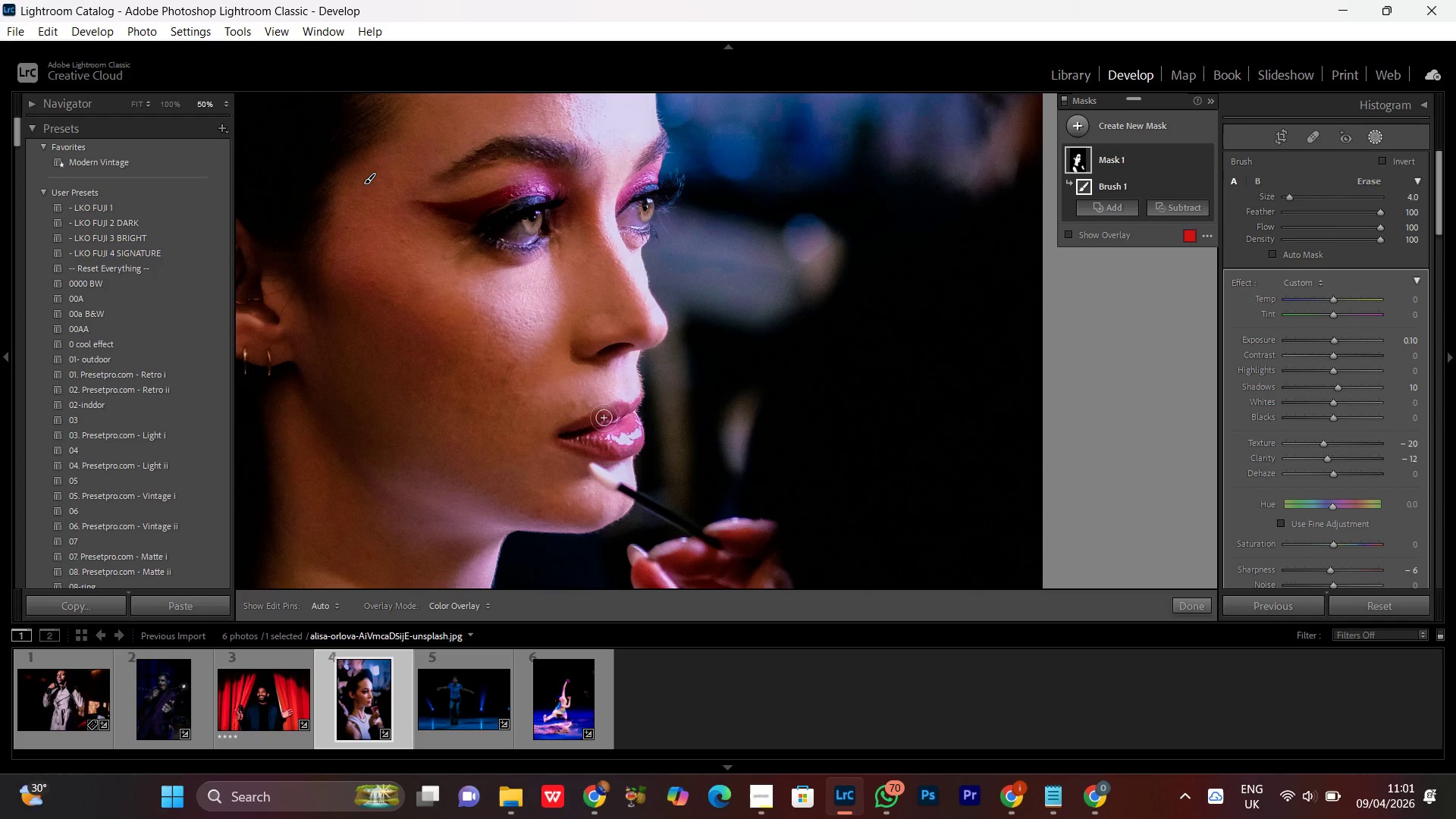 
hold_key(key=Space, duration=0.7)
 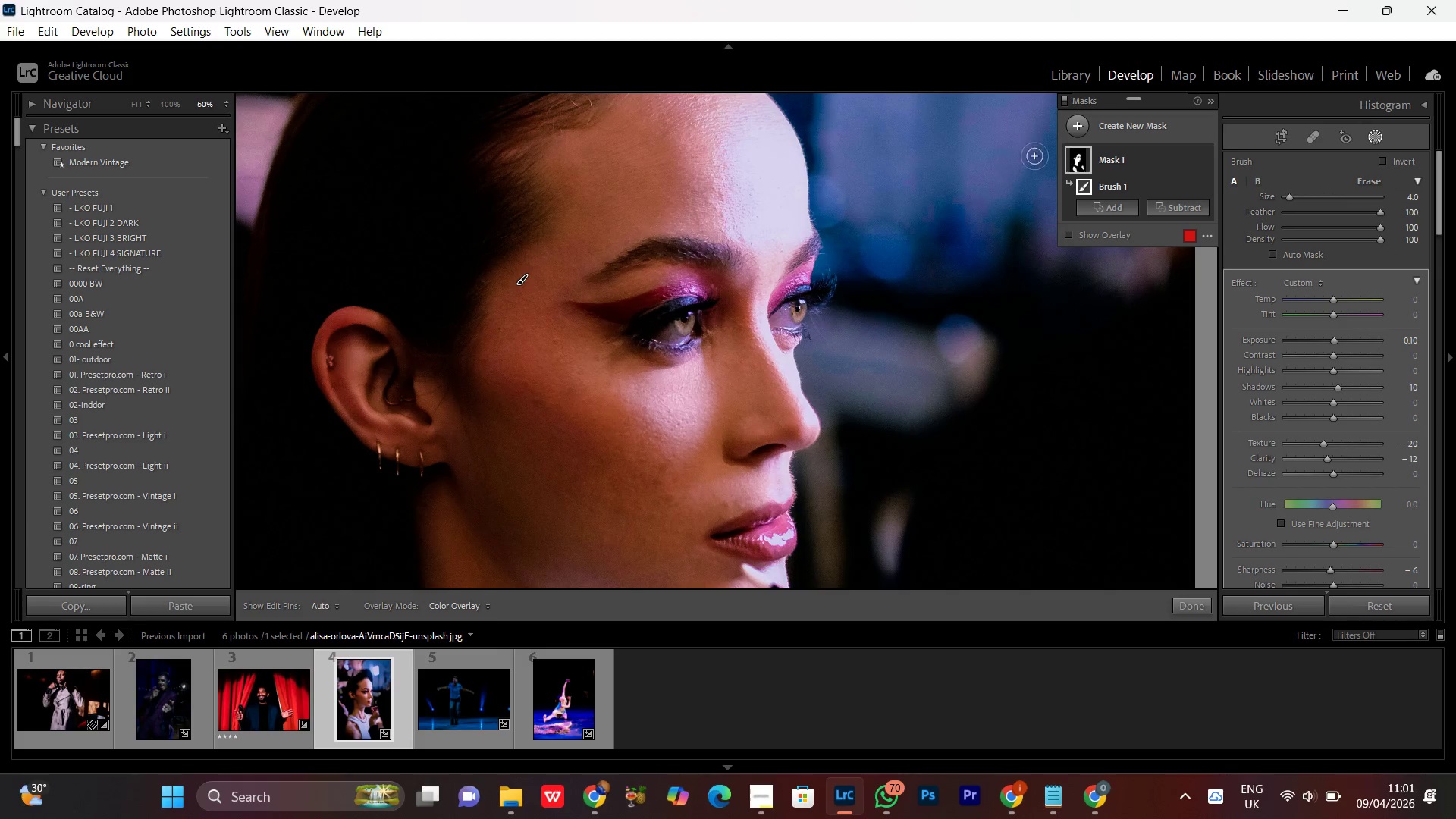 
left_click_drag(start_coordinate=[534, 359], to_coordinate=[686, 460])
 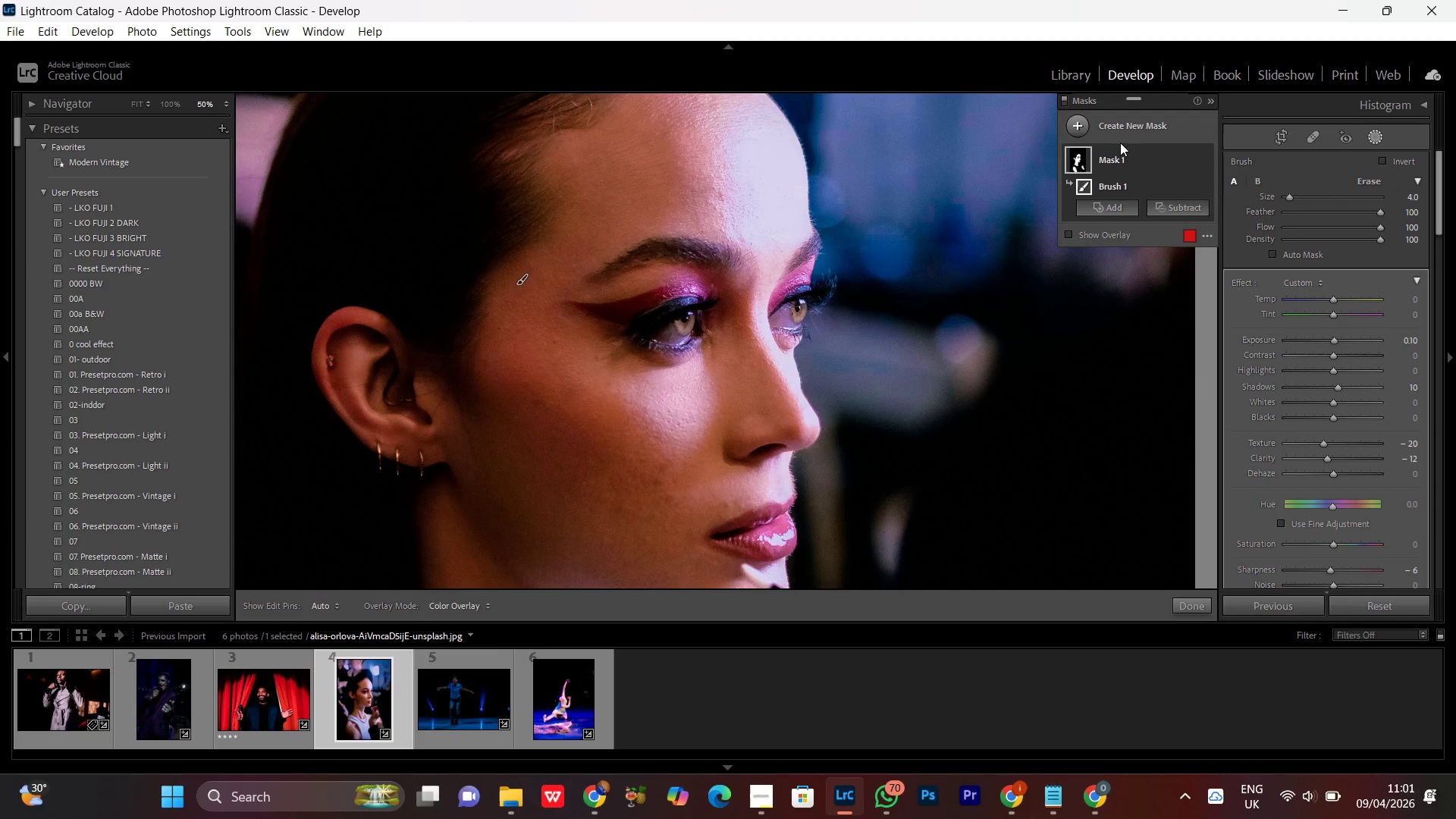 
left_click([1124, 132])
 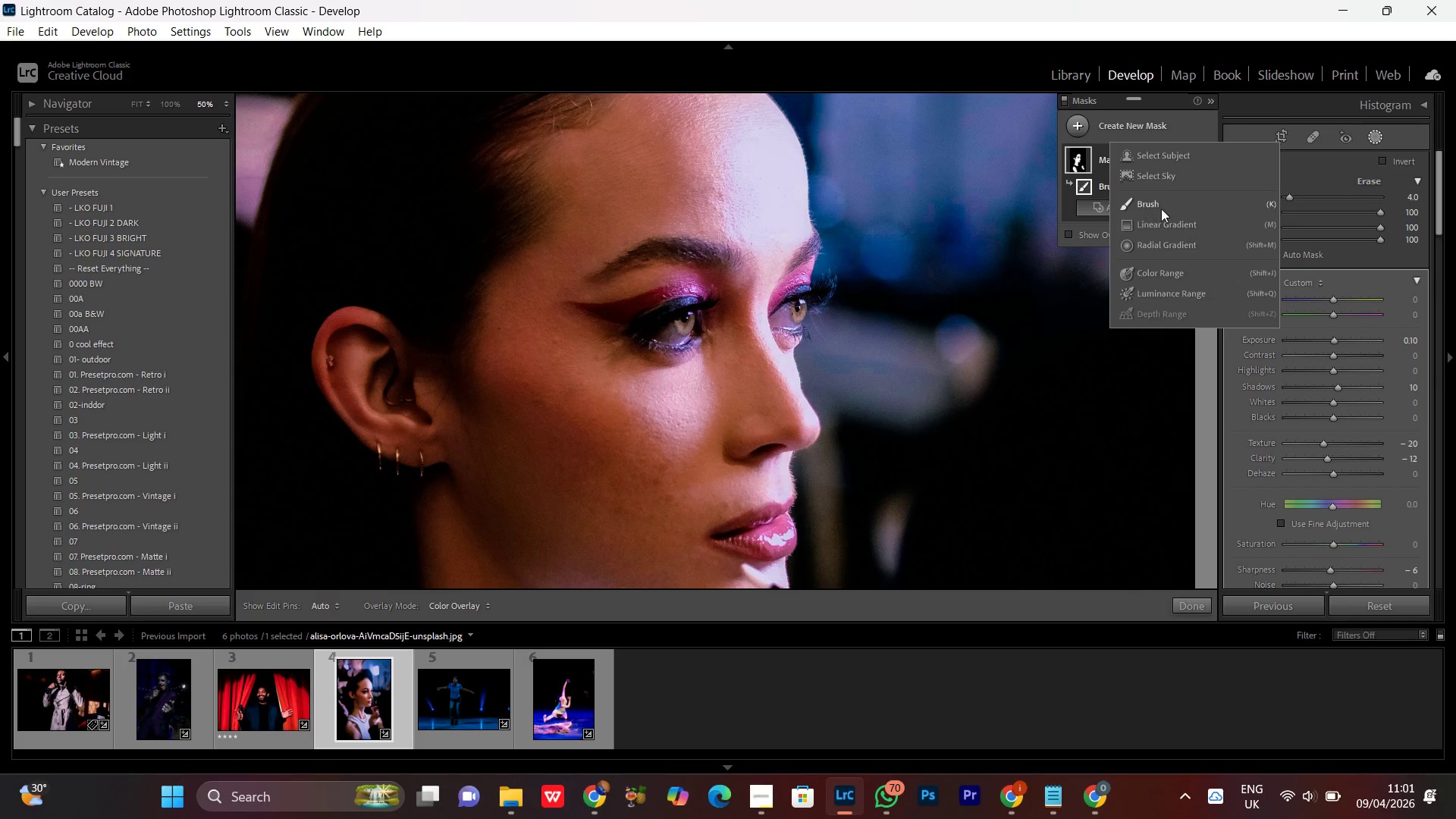 
left_click([1165, 204])
 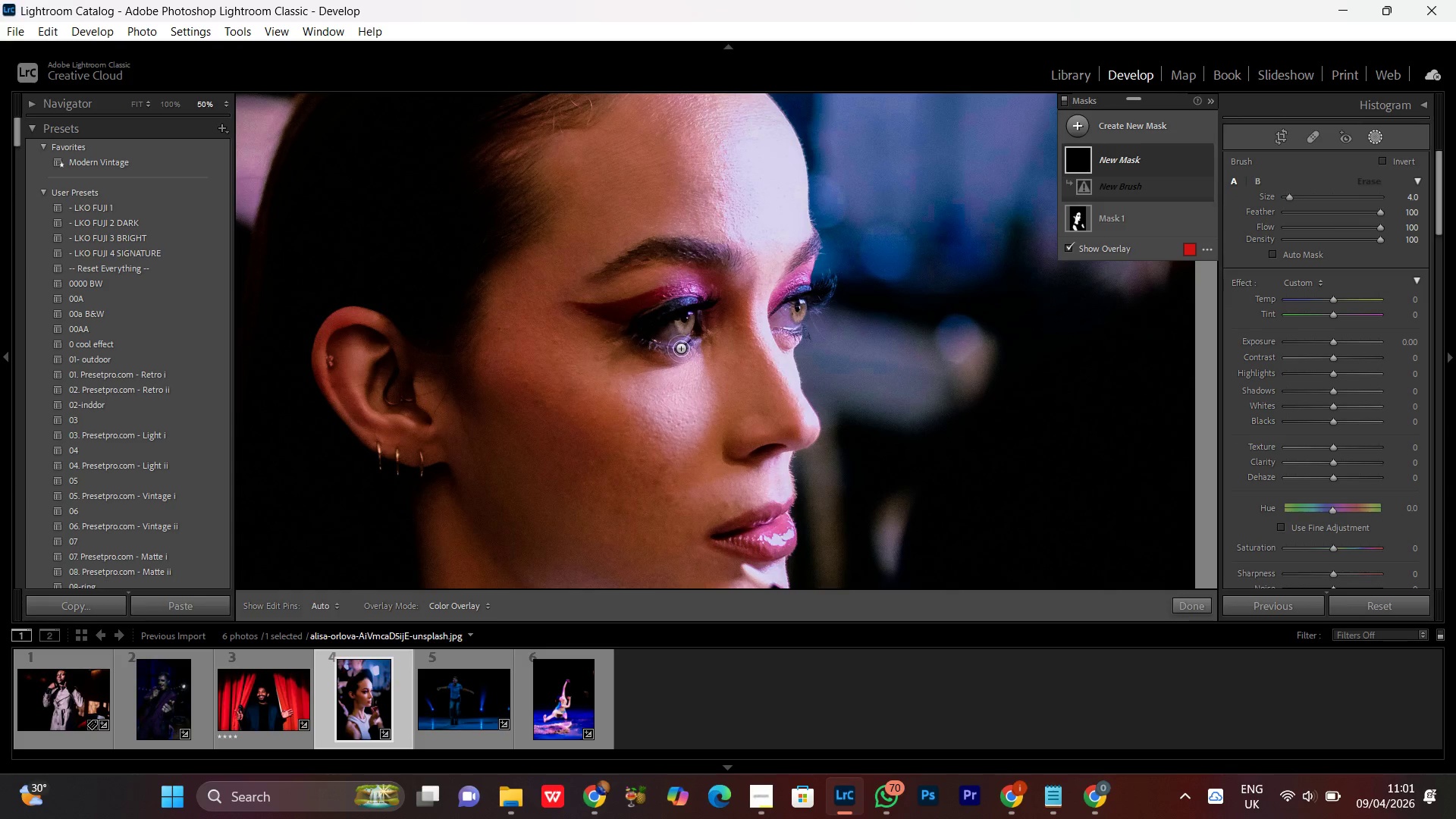 
wait(7.95)
 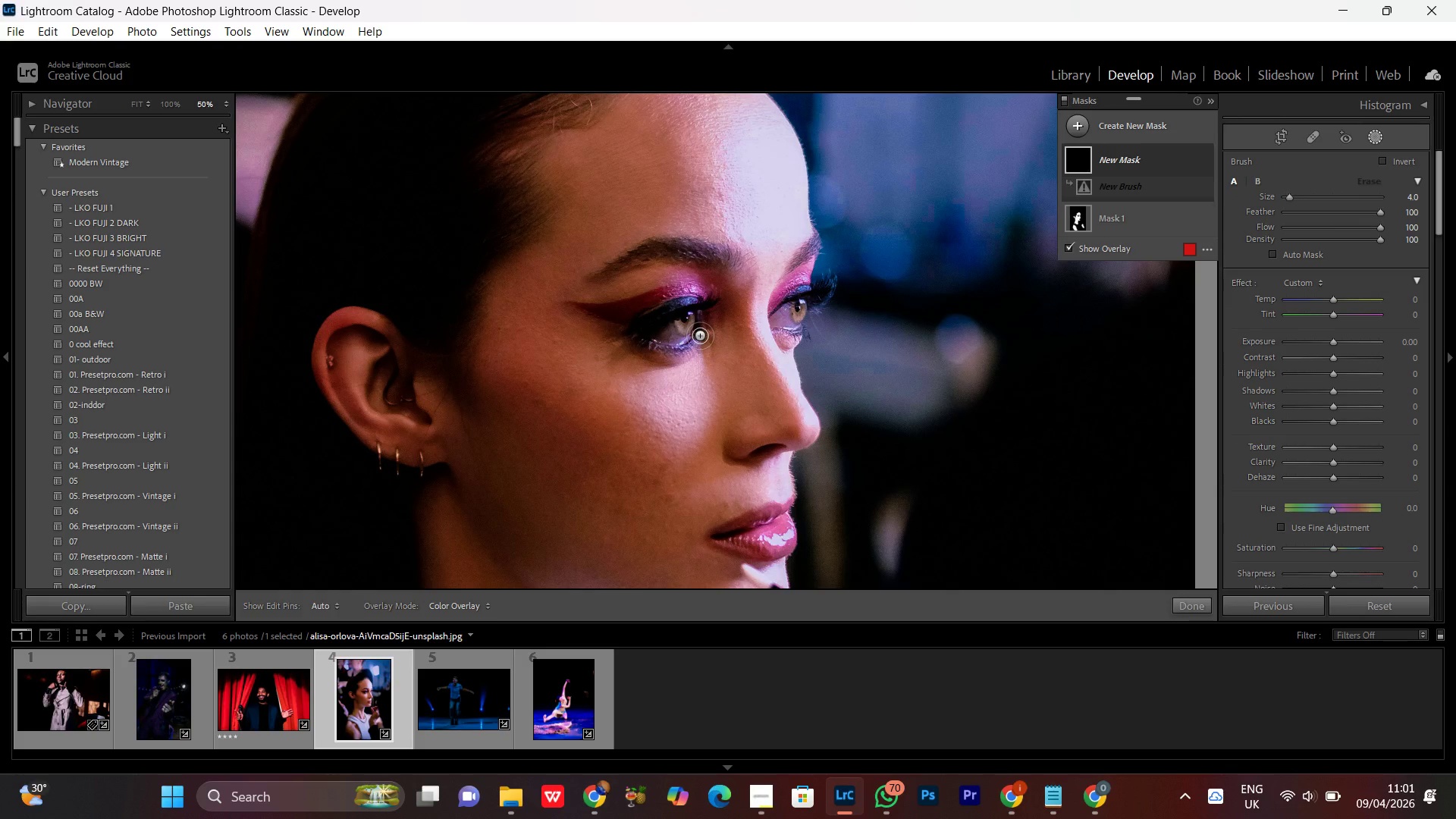 
scroll: coordinate [699, 324], scroll_direction: down, amount: 2.0
 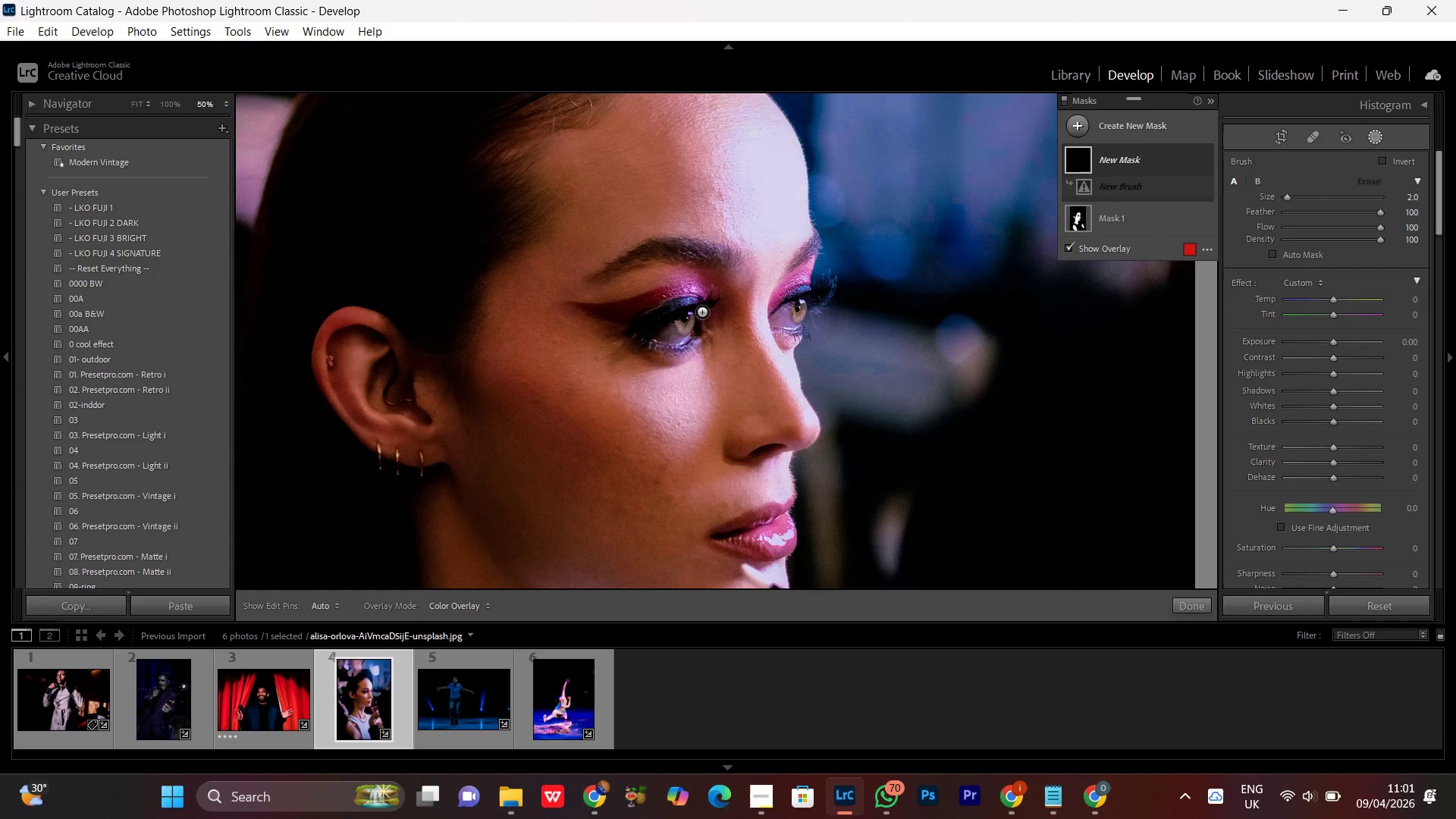 
scroll: coordinate [701, 314], scroll_direction: up, amount: 2.0
 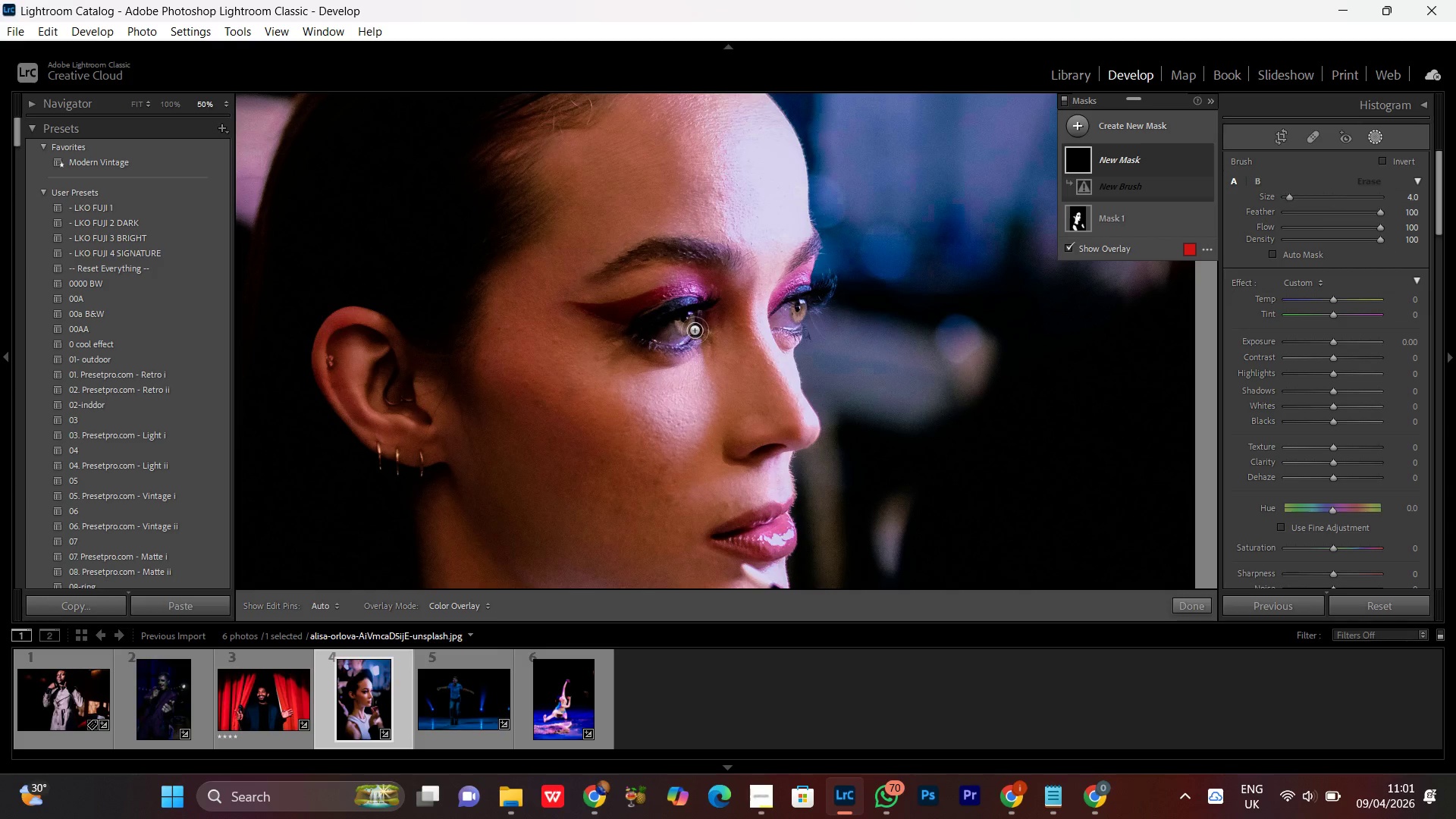 
left_click_drag(start_coordinate=[694, 331], to_coordinate=[689, 337])
 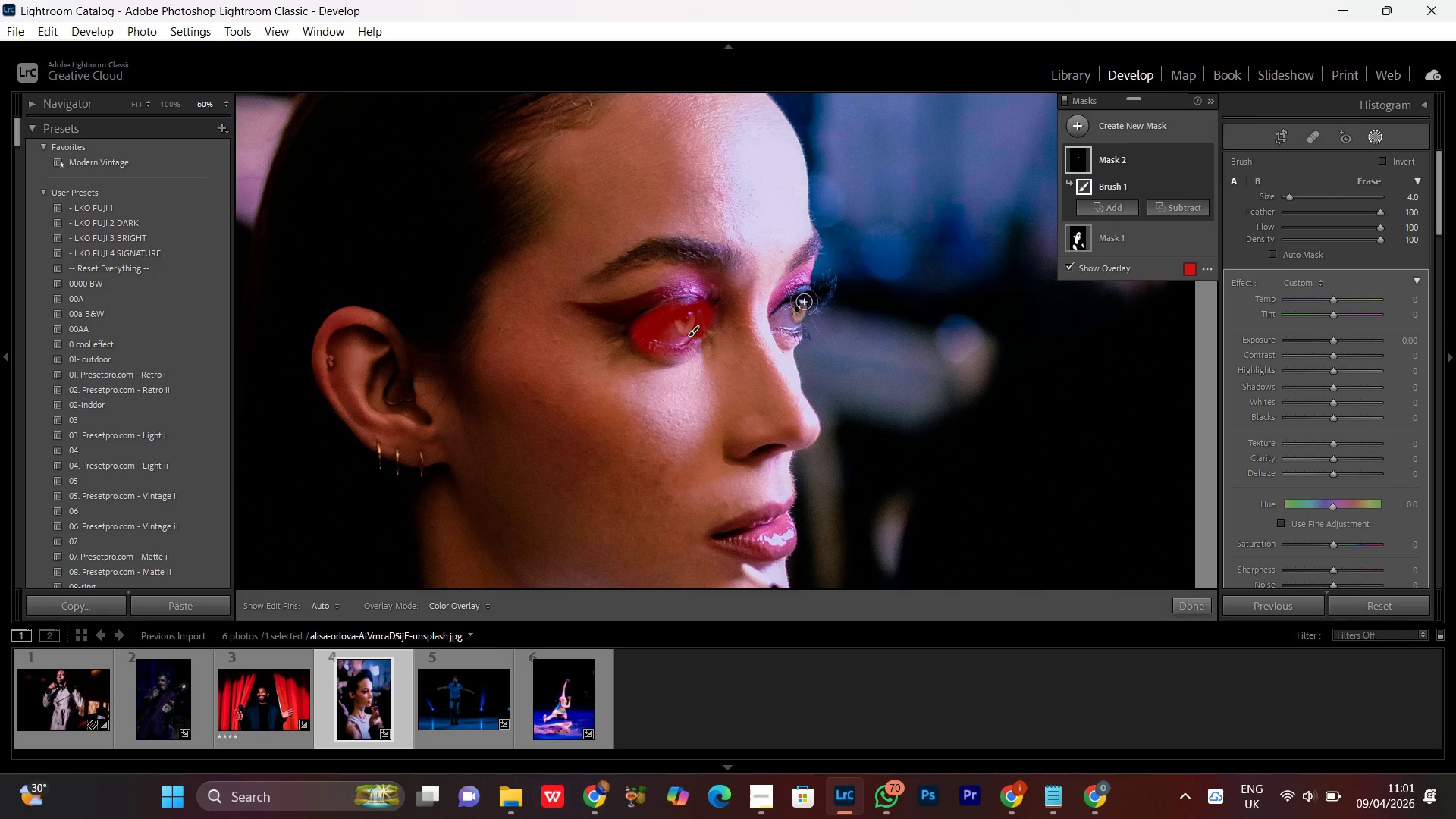 
scroll: coordinate [804, 302], scroll_direction: down, amount: 1.0
 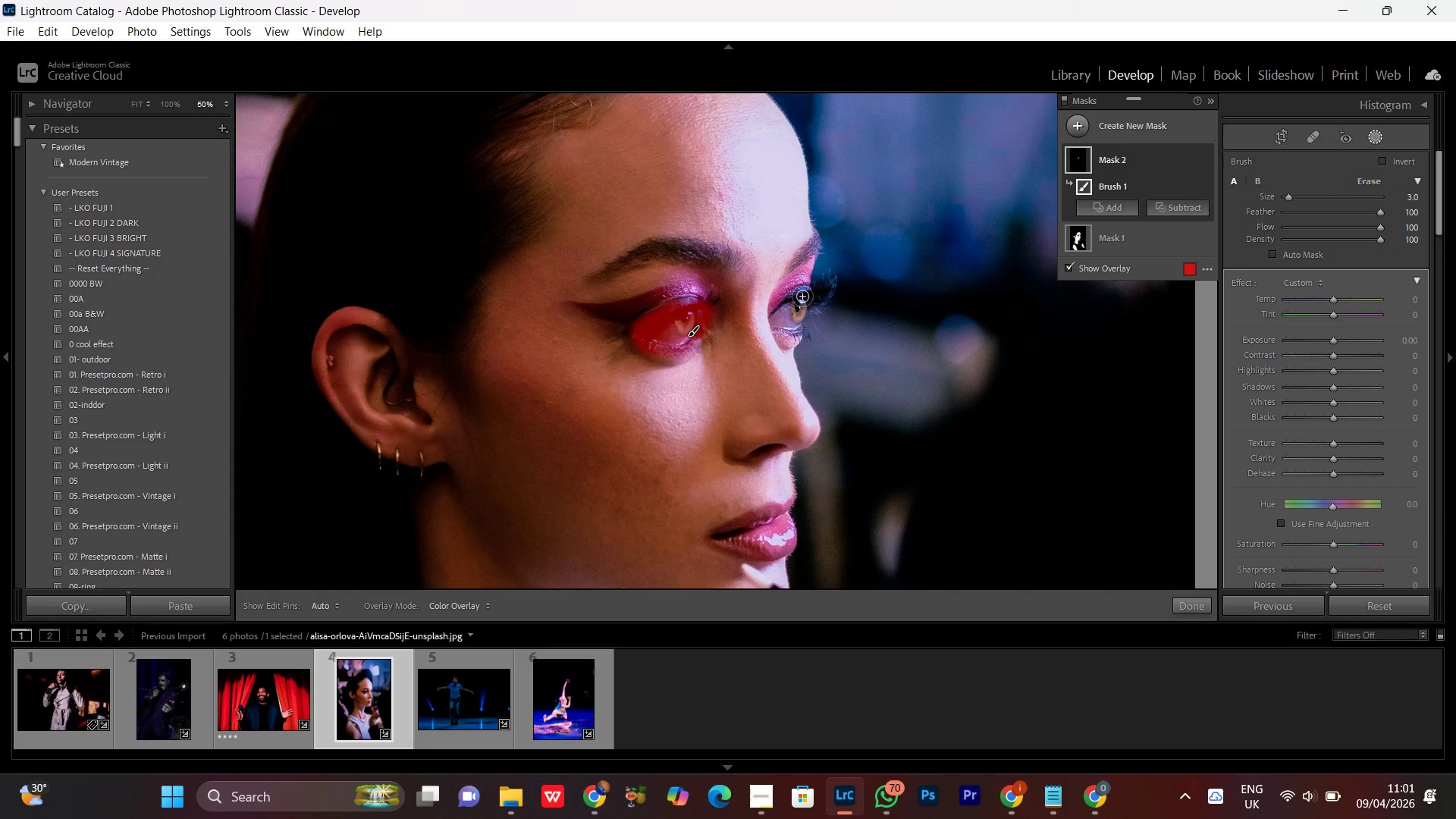 
scroll: coordinate [802, 297], scroll_direction: none, amount: 0.0
 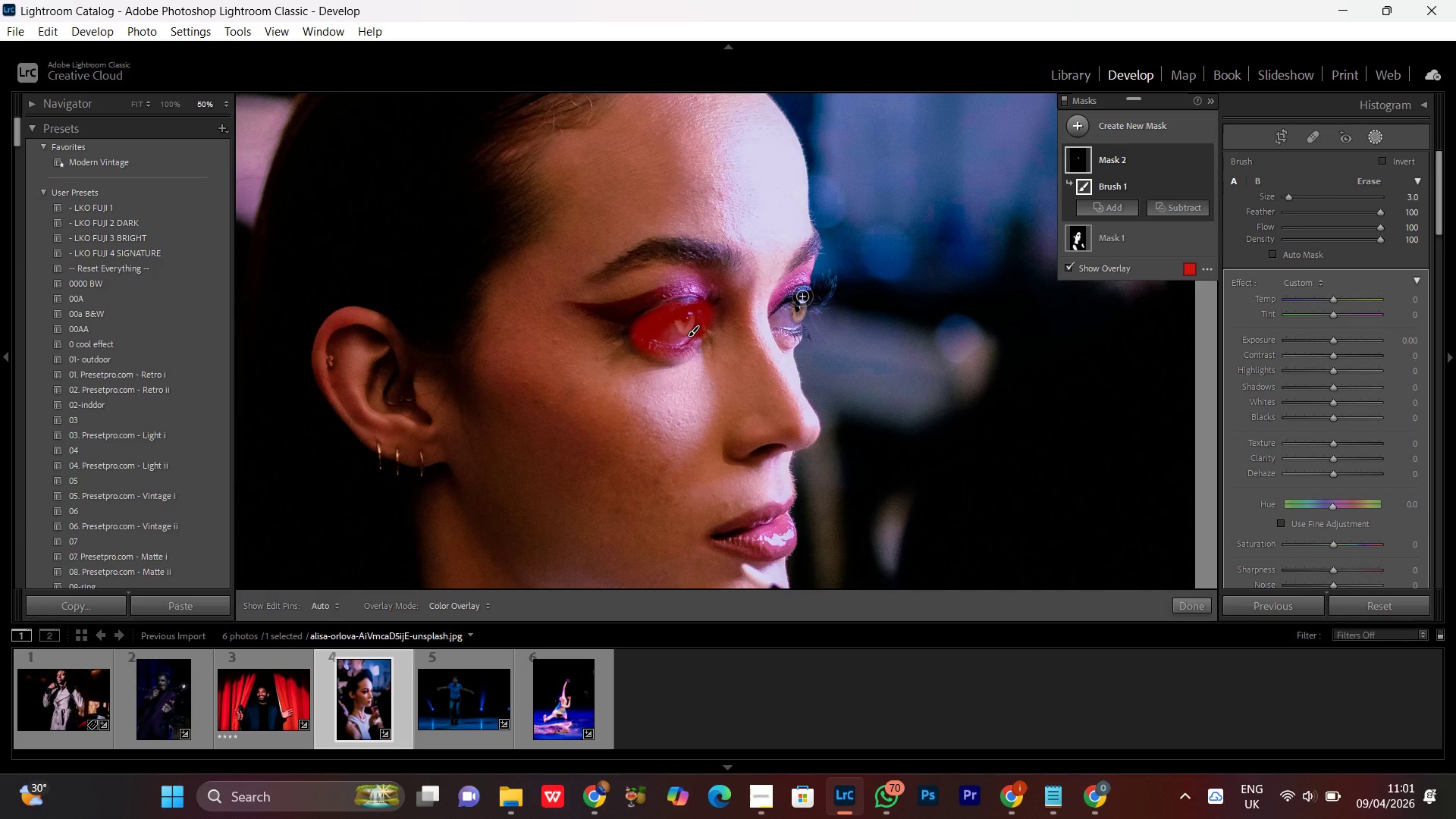 
left_click_drag(start_coordinate=[802, 297], to_coordinate=[794, 322])
 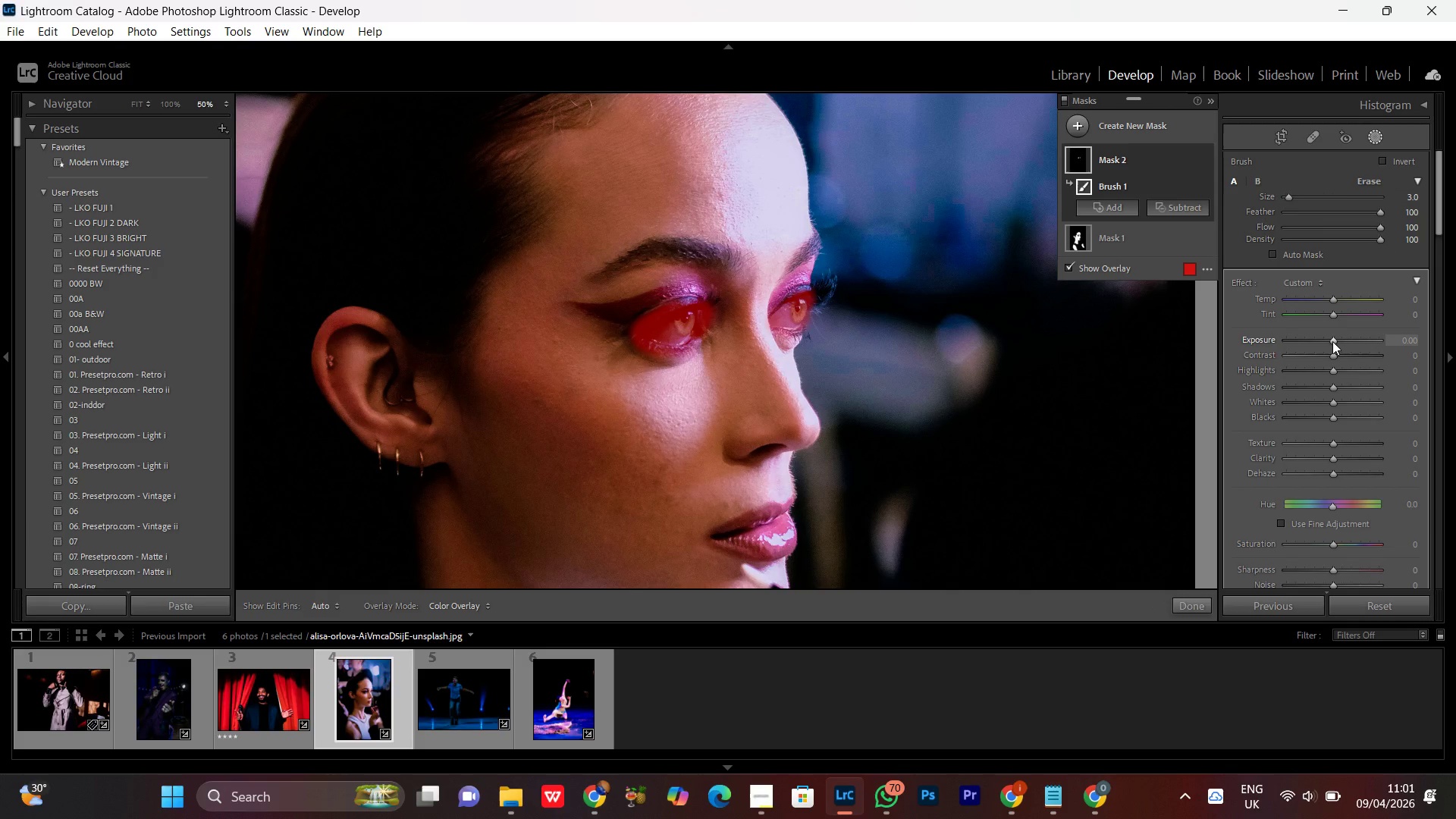 
wait(5.28)
 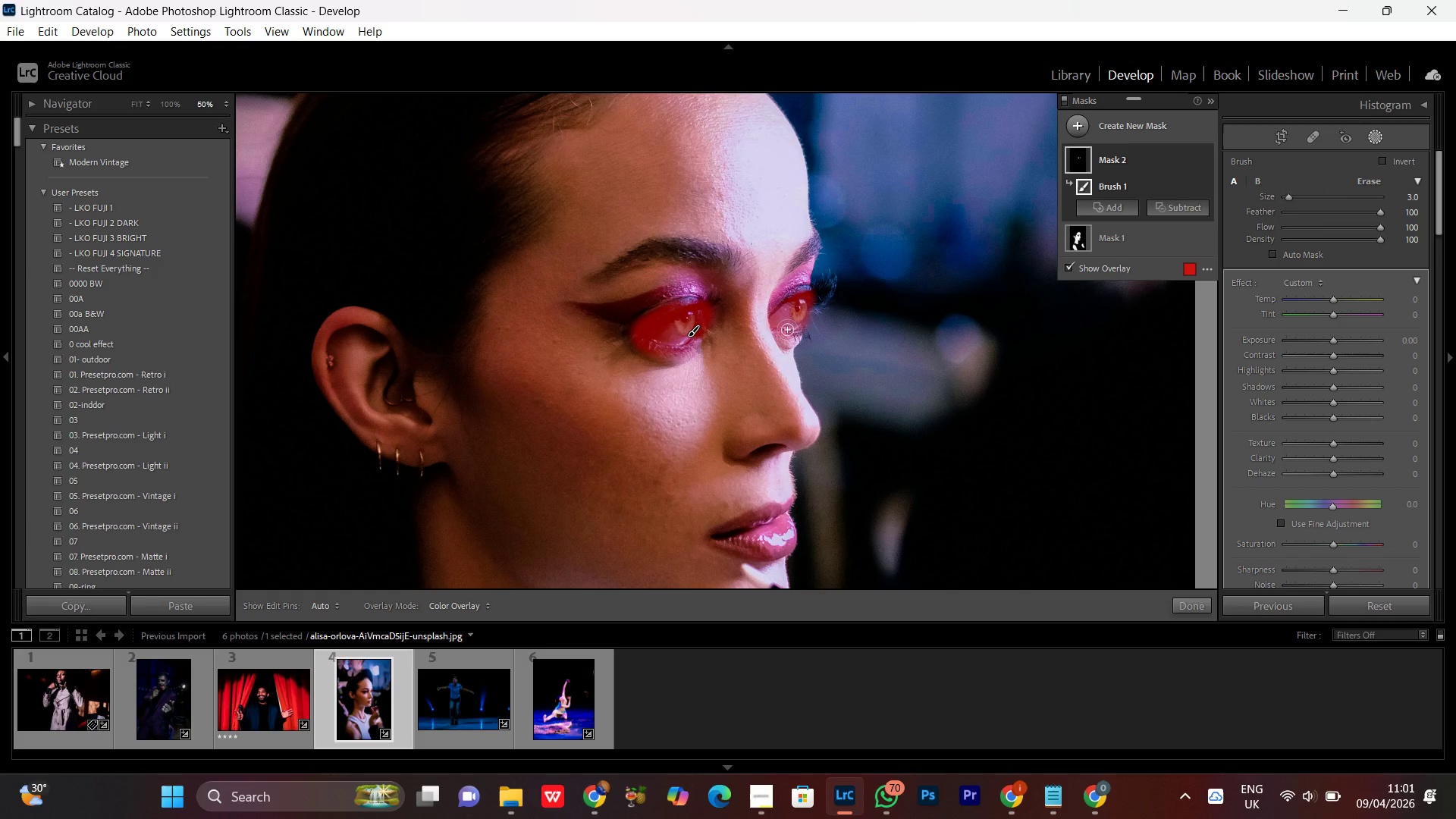 
left_click([1332, 341])
 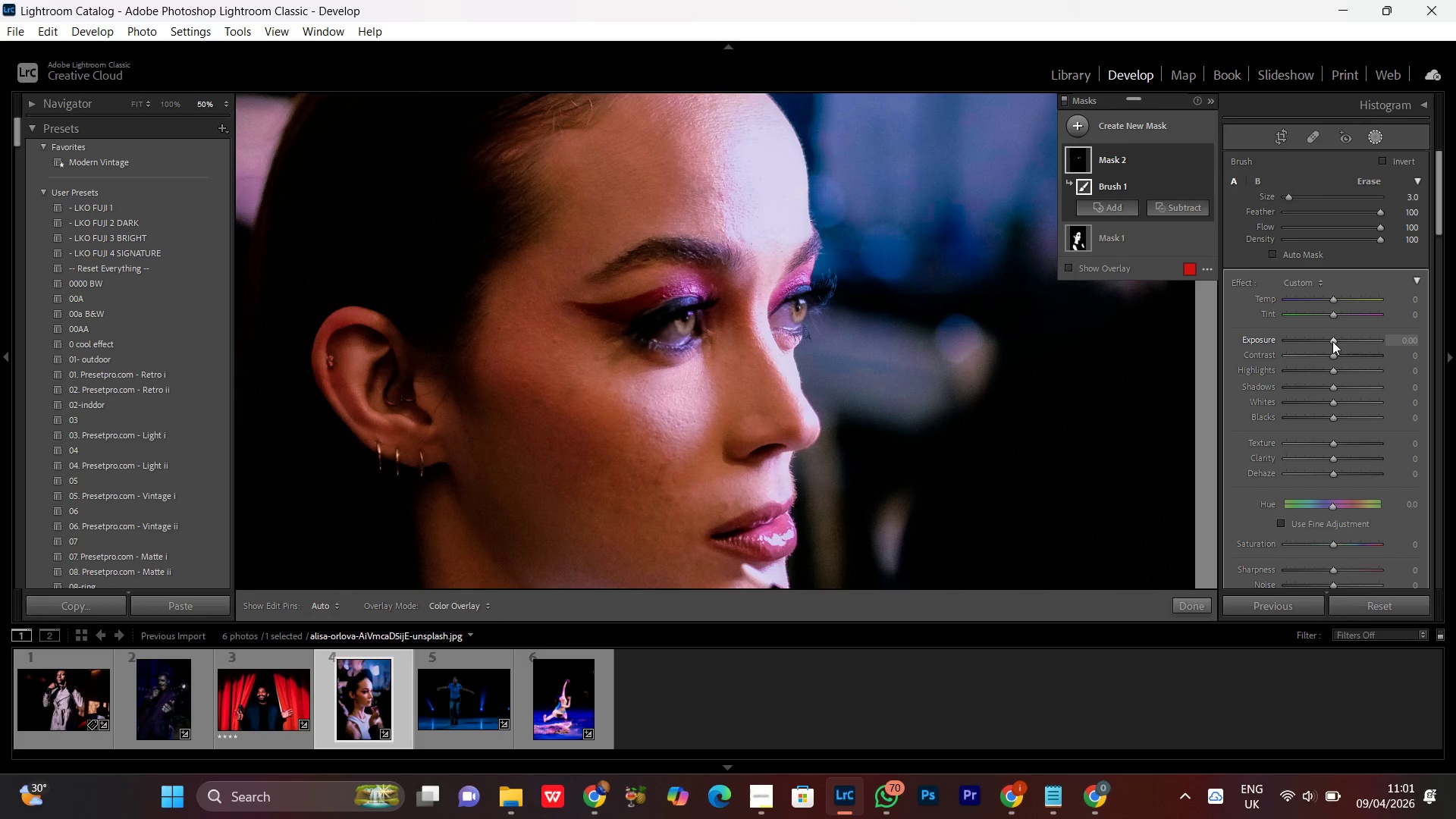 
scroll: coordinate [1332, 341], scroll_direction: up, amount: 3.0
 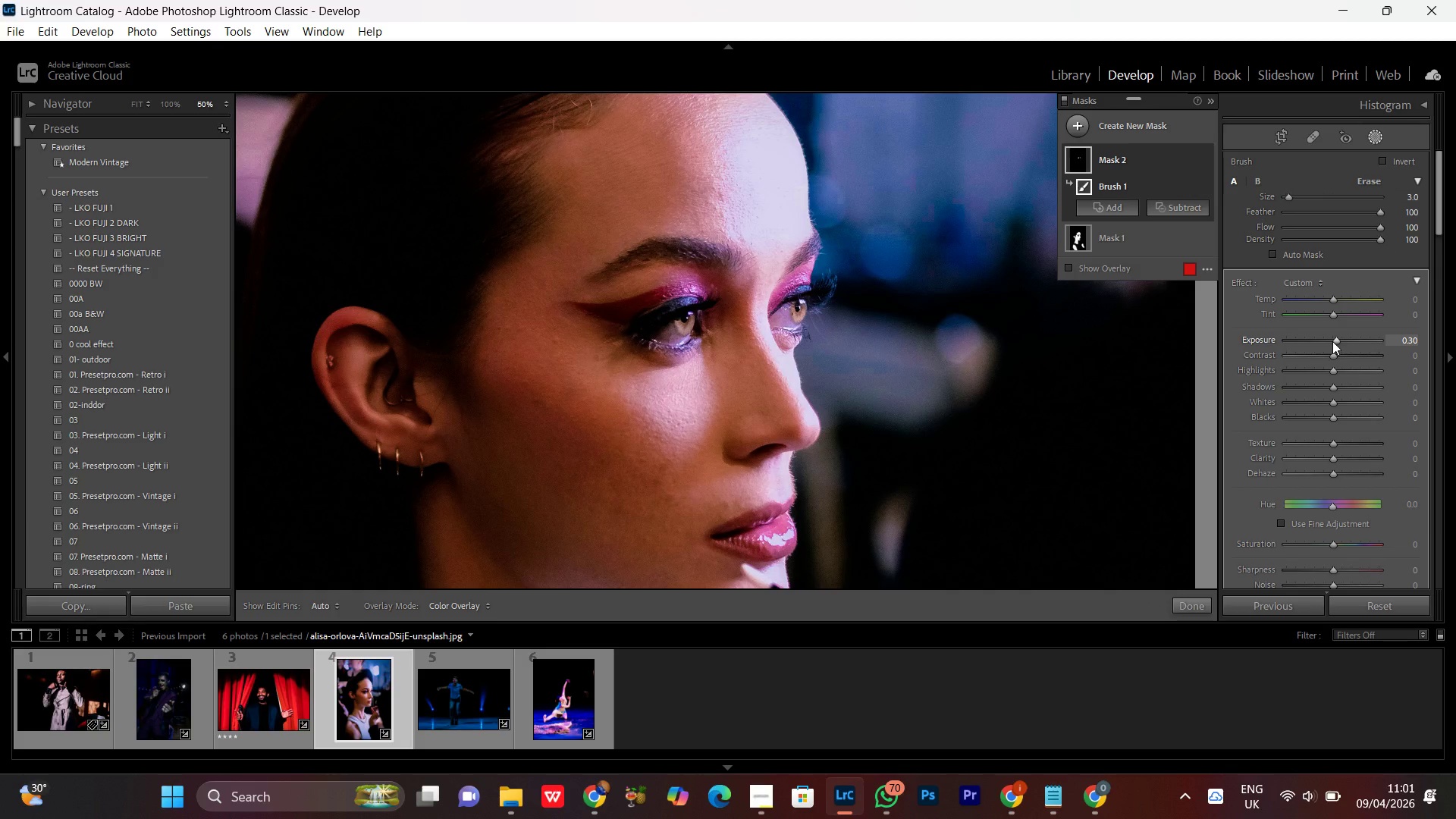 
scroll: coordinate [1332, 341], scroll_direction: none, amount: 0.0
 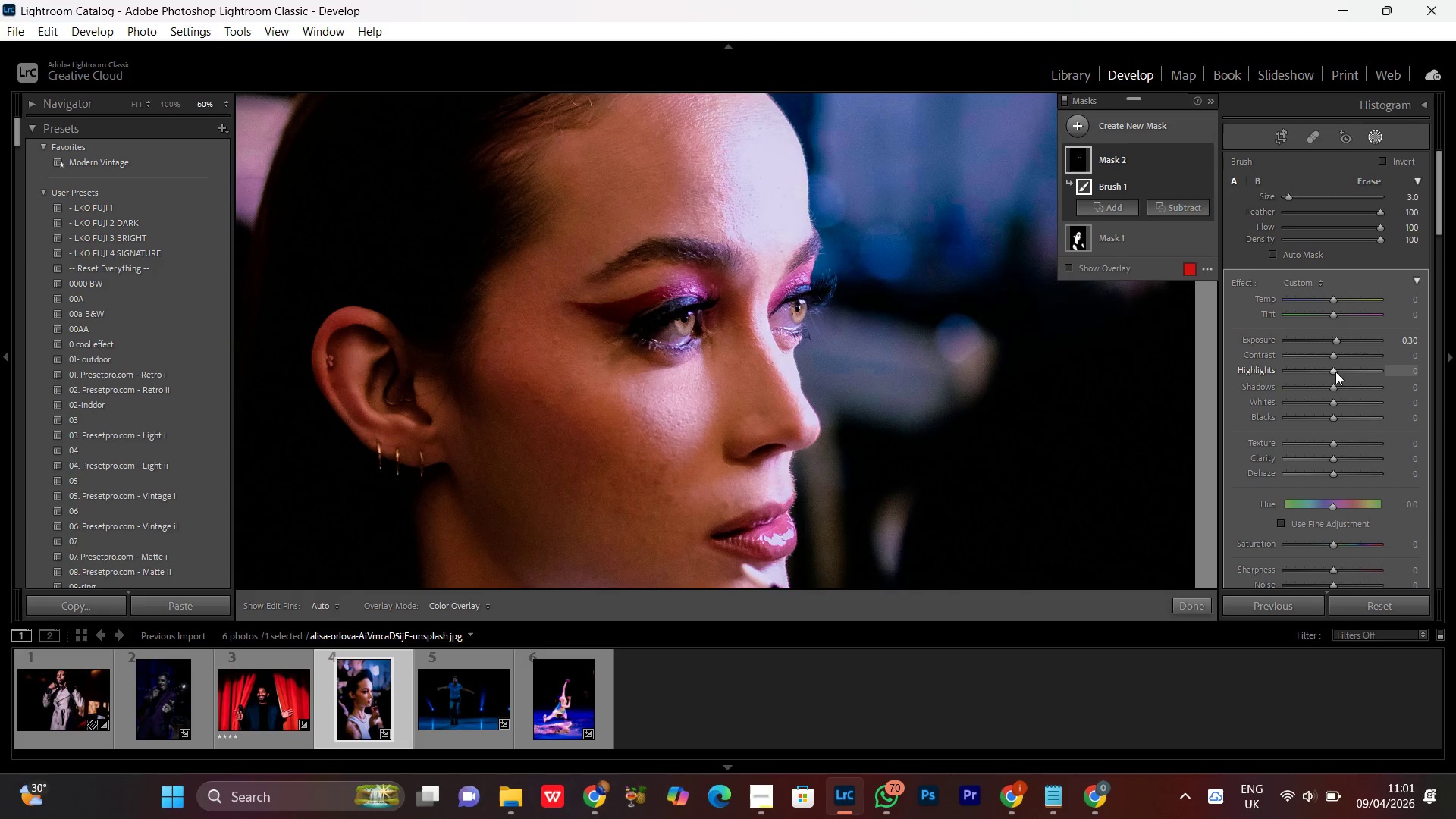 
left_click([1335, 371])
 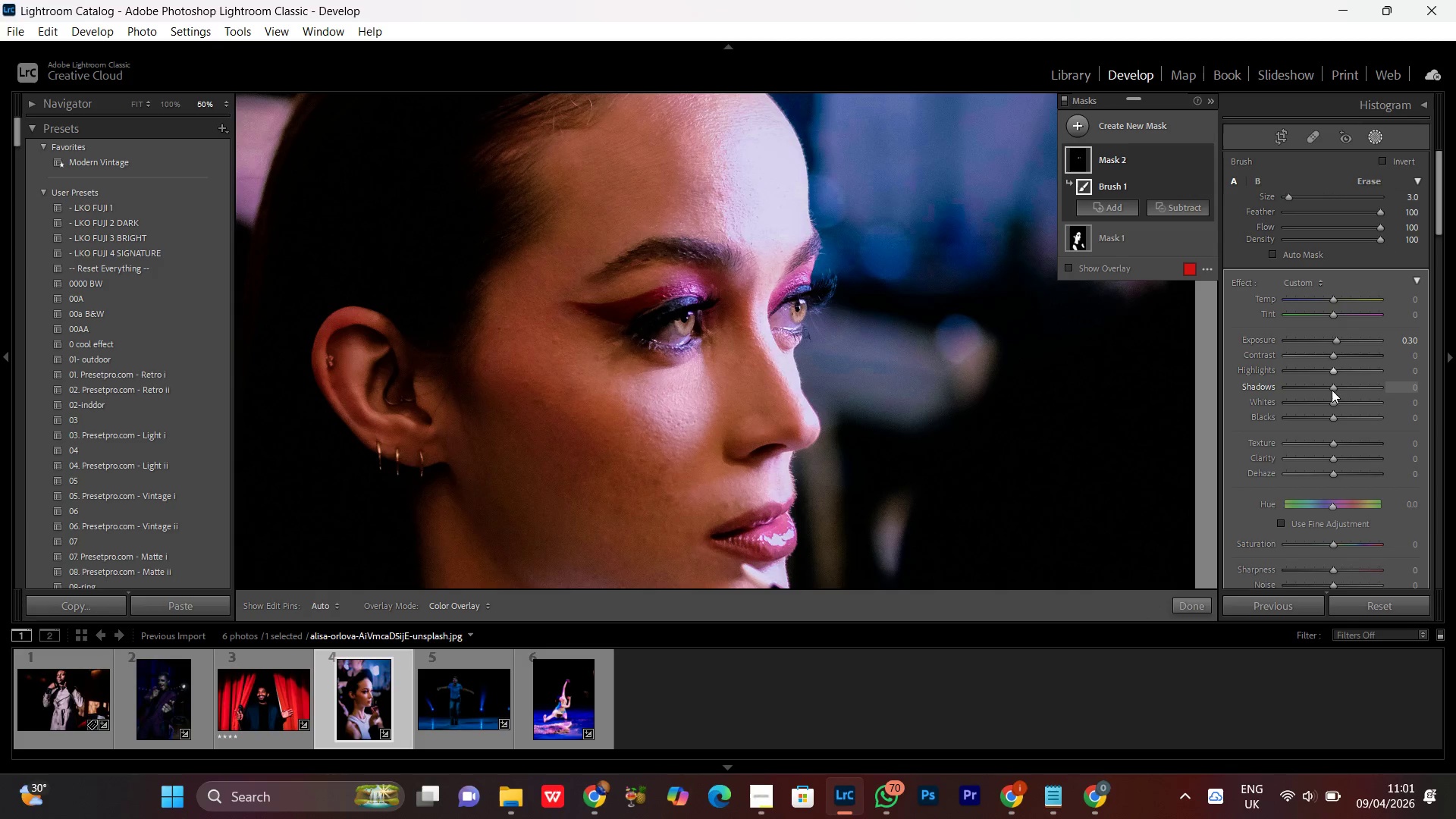 
left_click([1332, 389])
 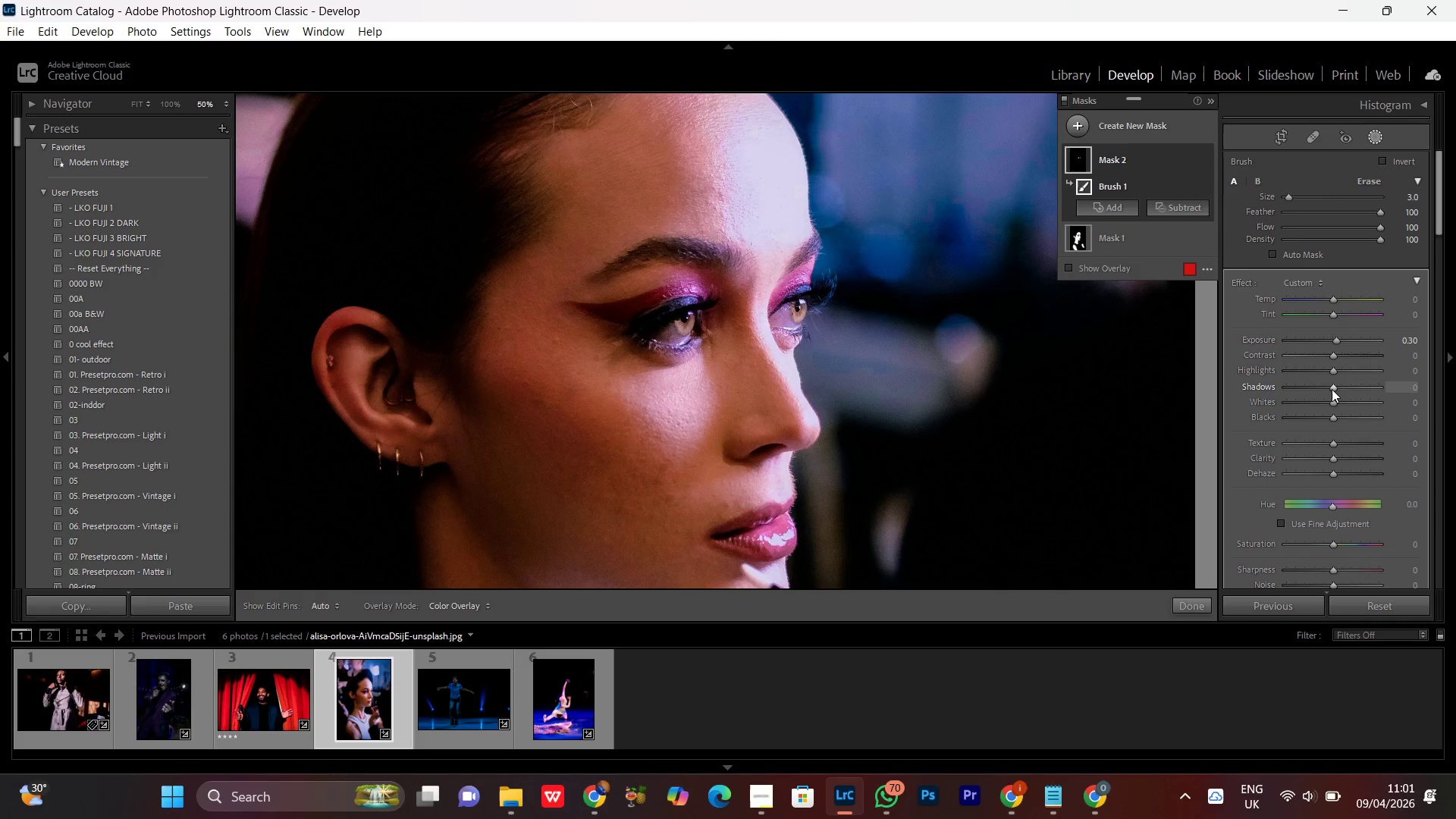 
scroll: coordinate [1332, 388], scroll_direction: up, amount: 14.0
 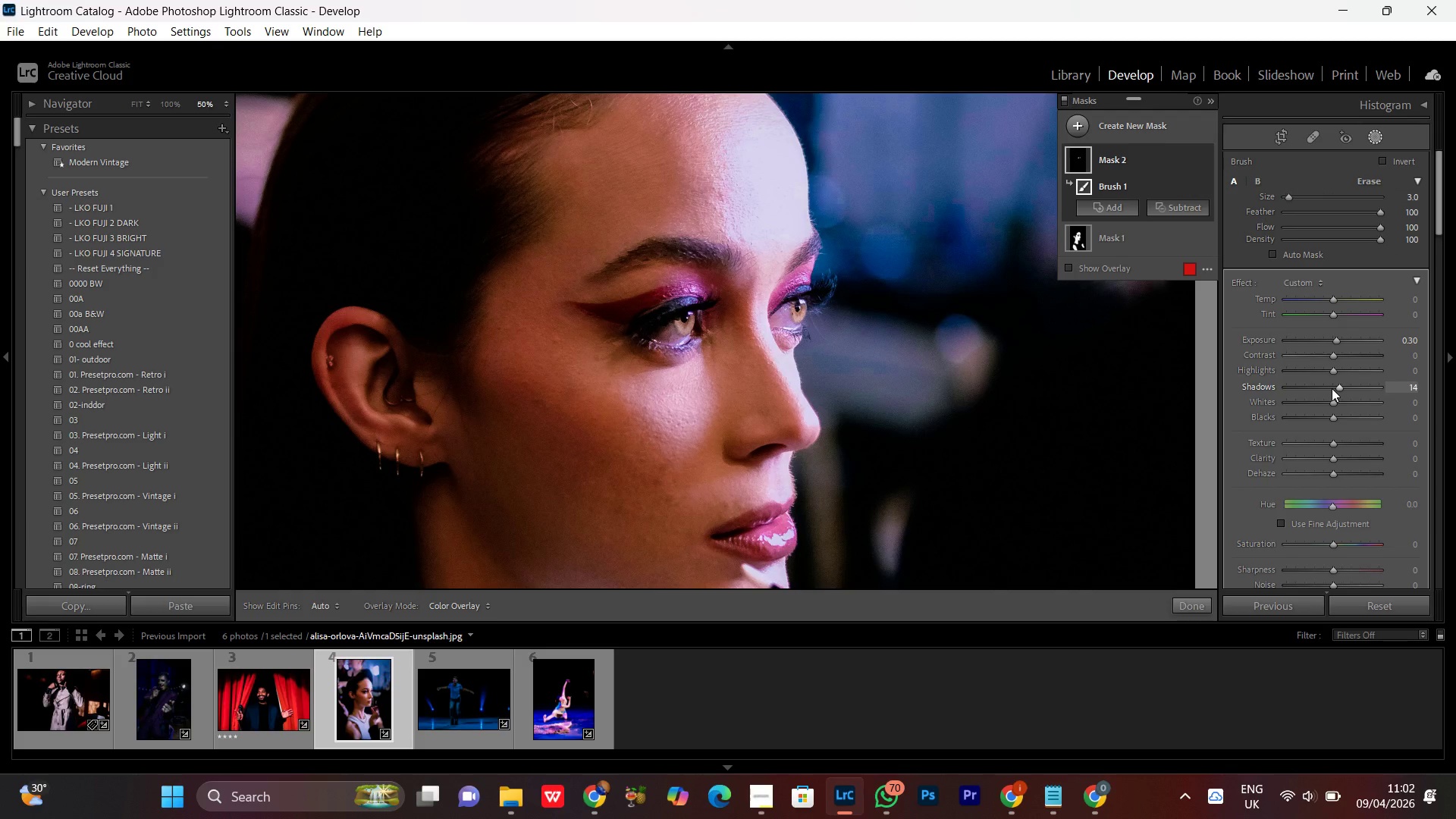 
scroll: coordinate [1332, 388], scroll_direction: down, amount: 3.0
 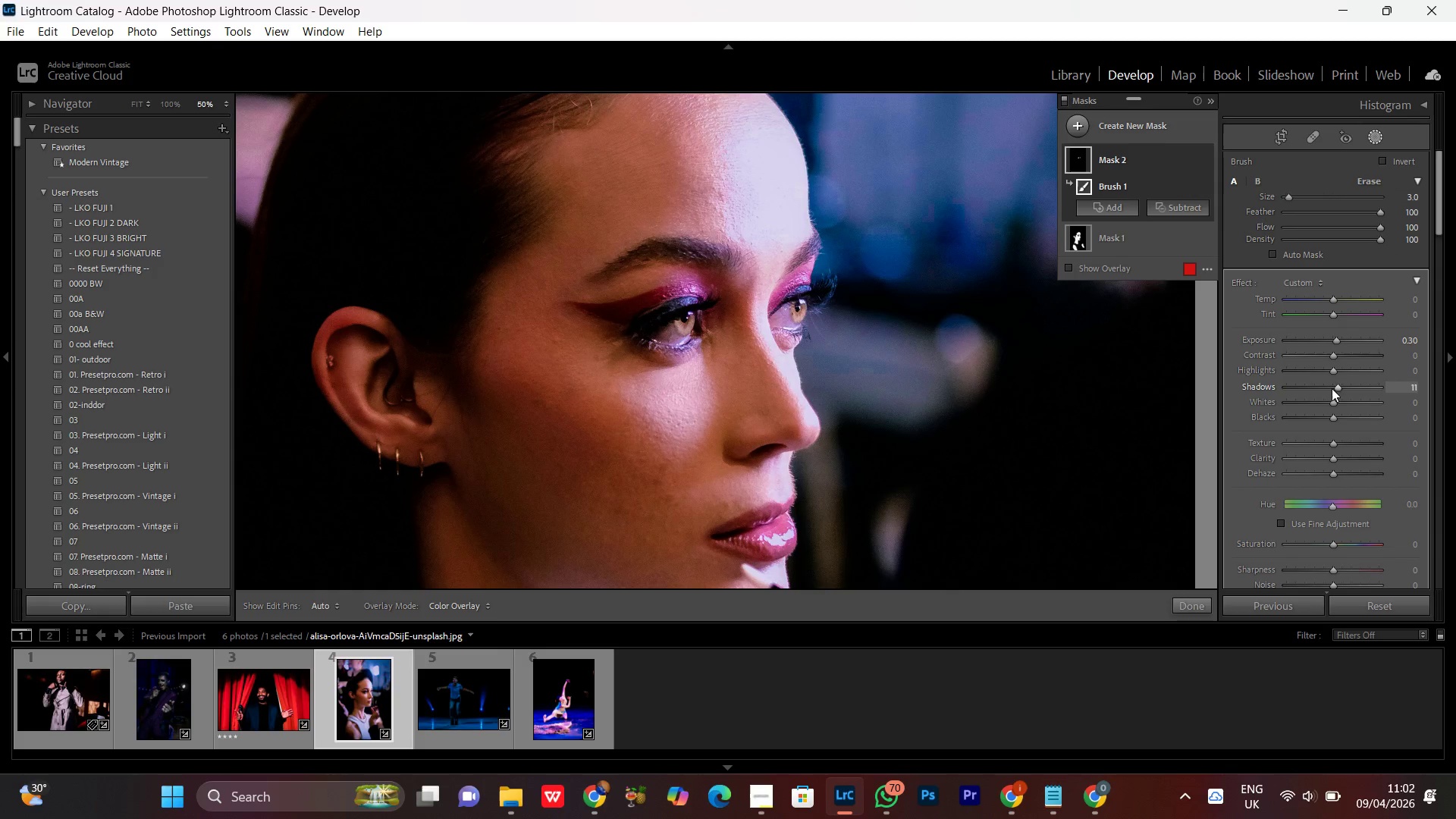 
double_click([1332, 388])
 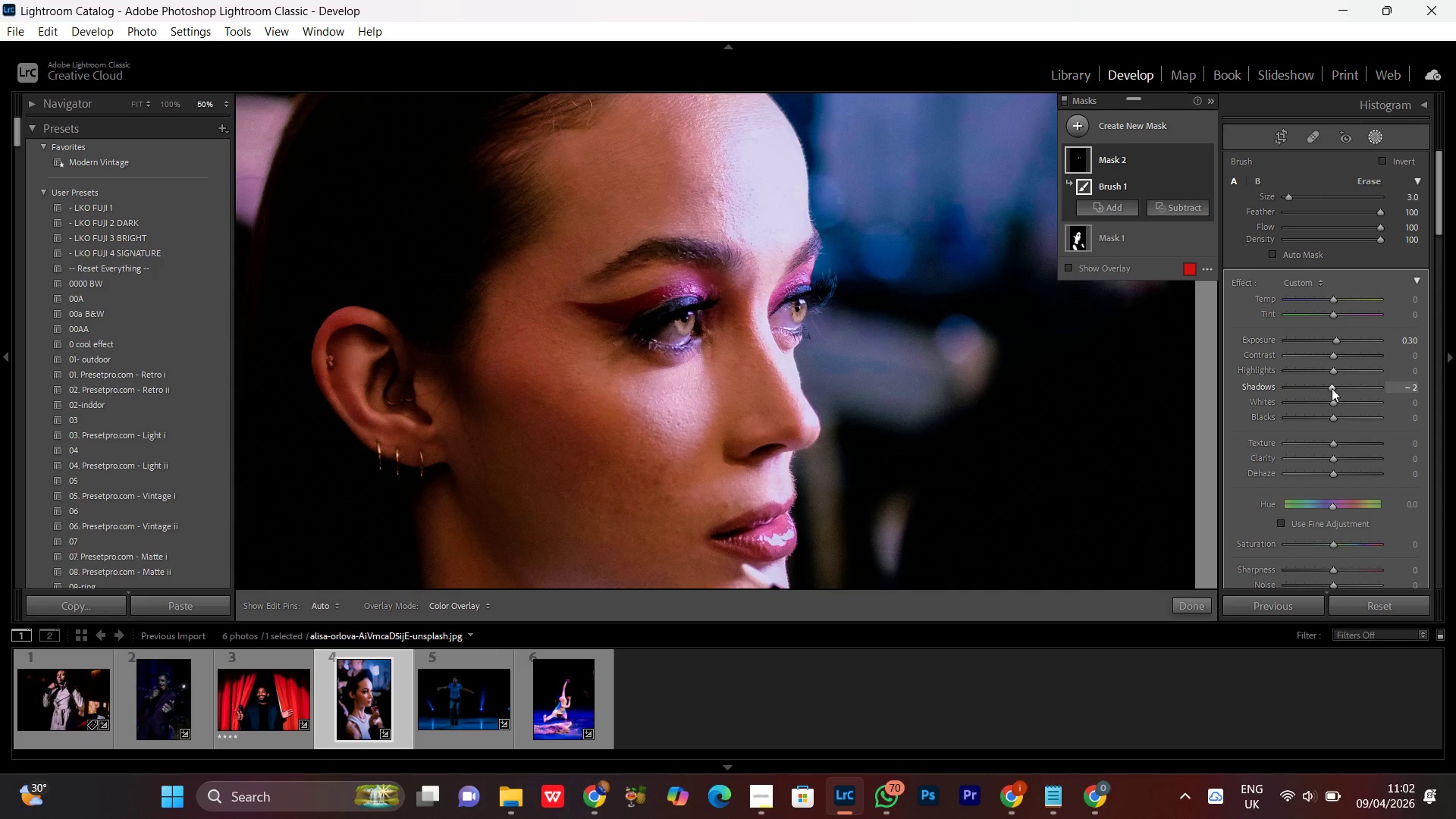 
double_click([1332, 388])
 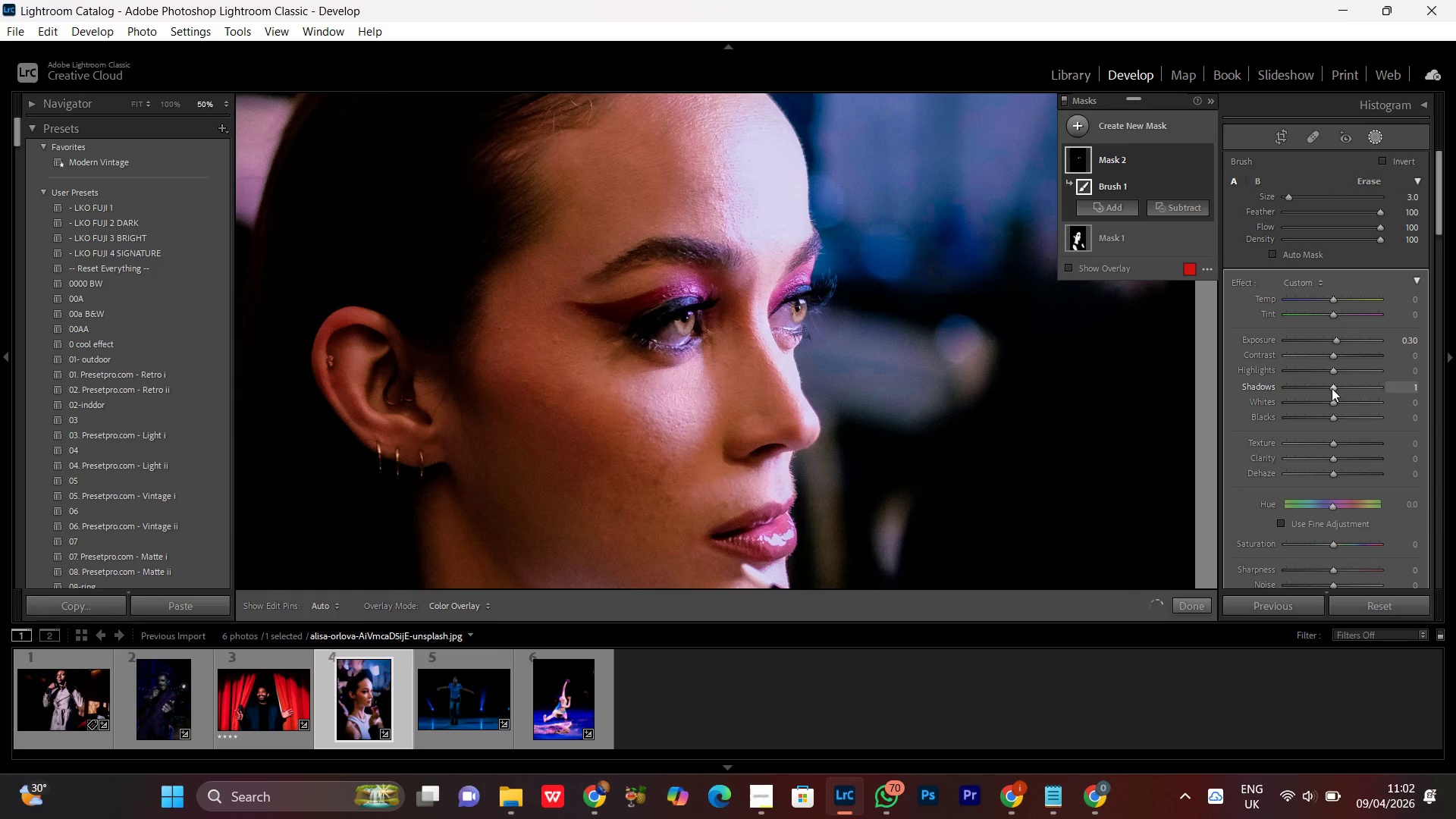 
scroll: coordinate [1332, 388], scroll_direction: up, amount: 7.0
 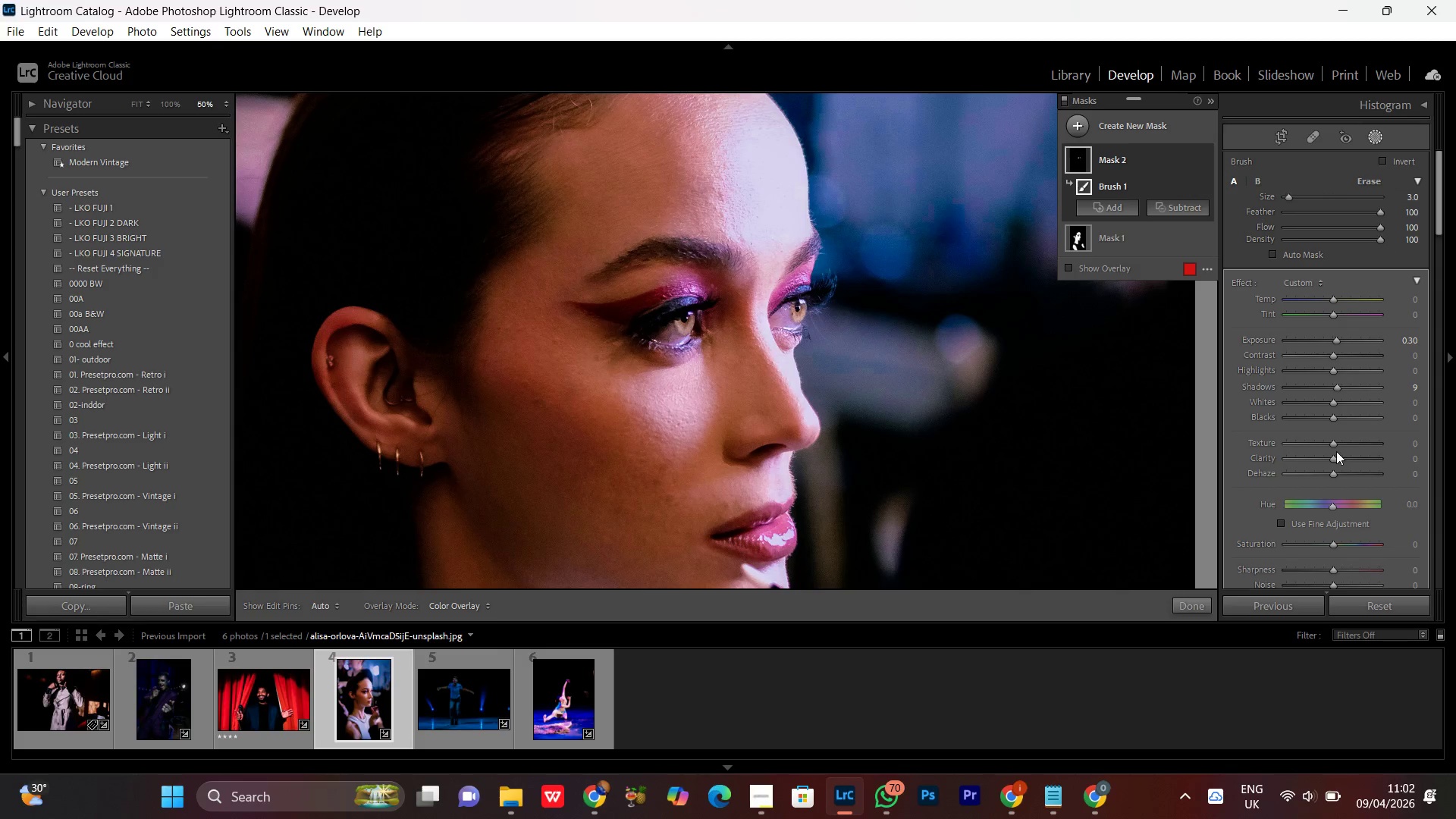 
wait(14.48)
 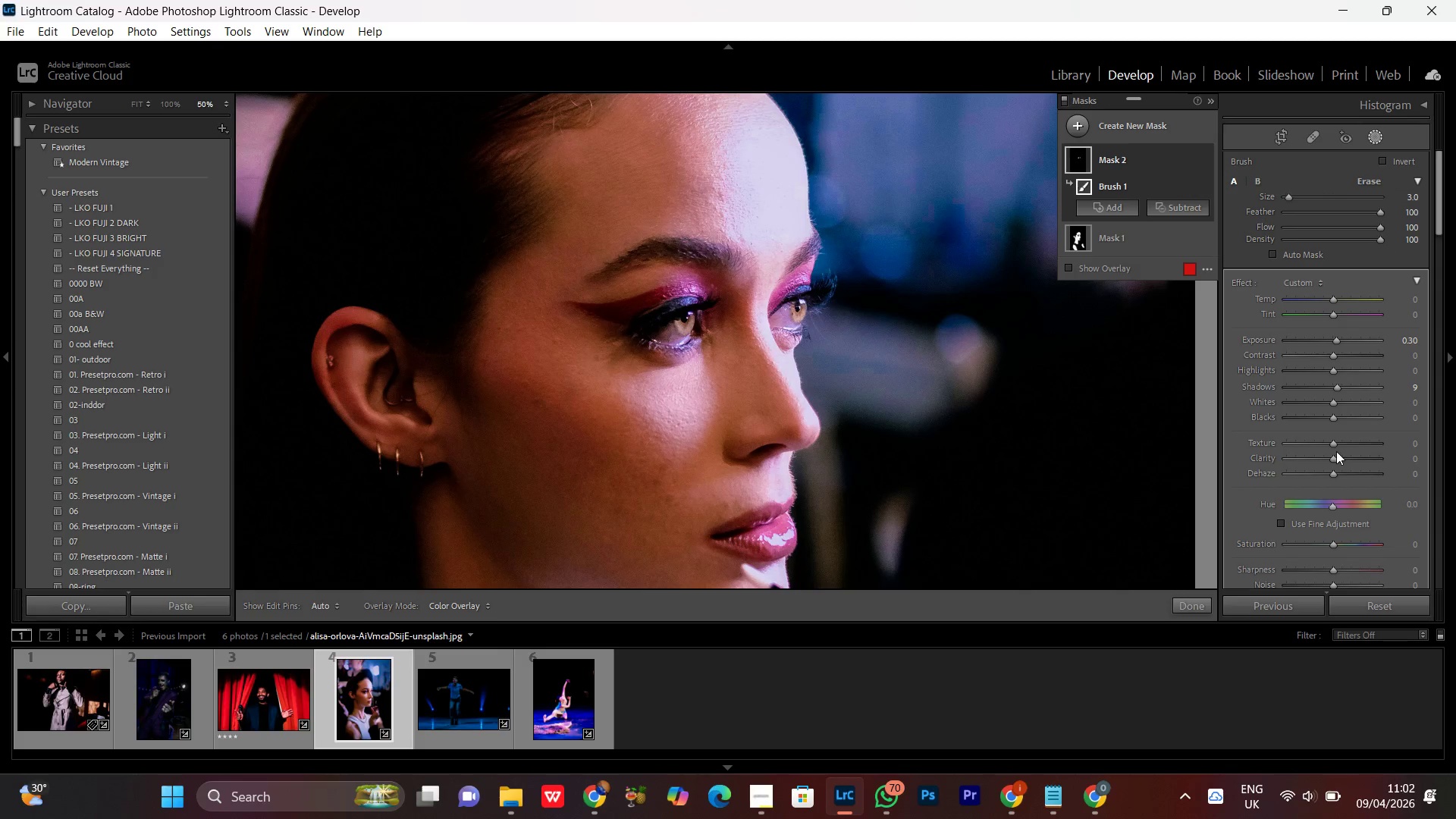 
left_click([1334, 444])
 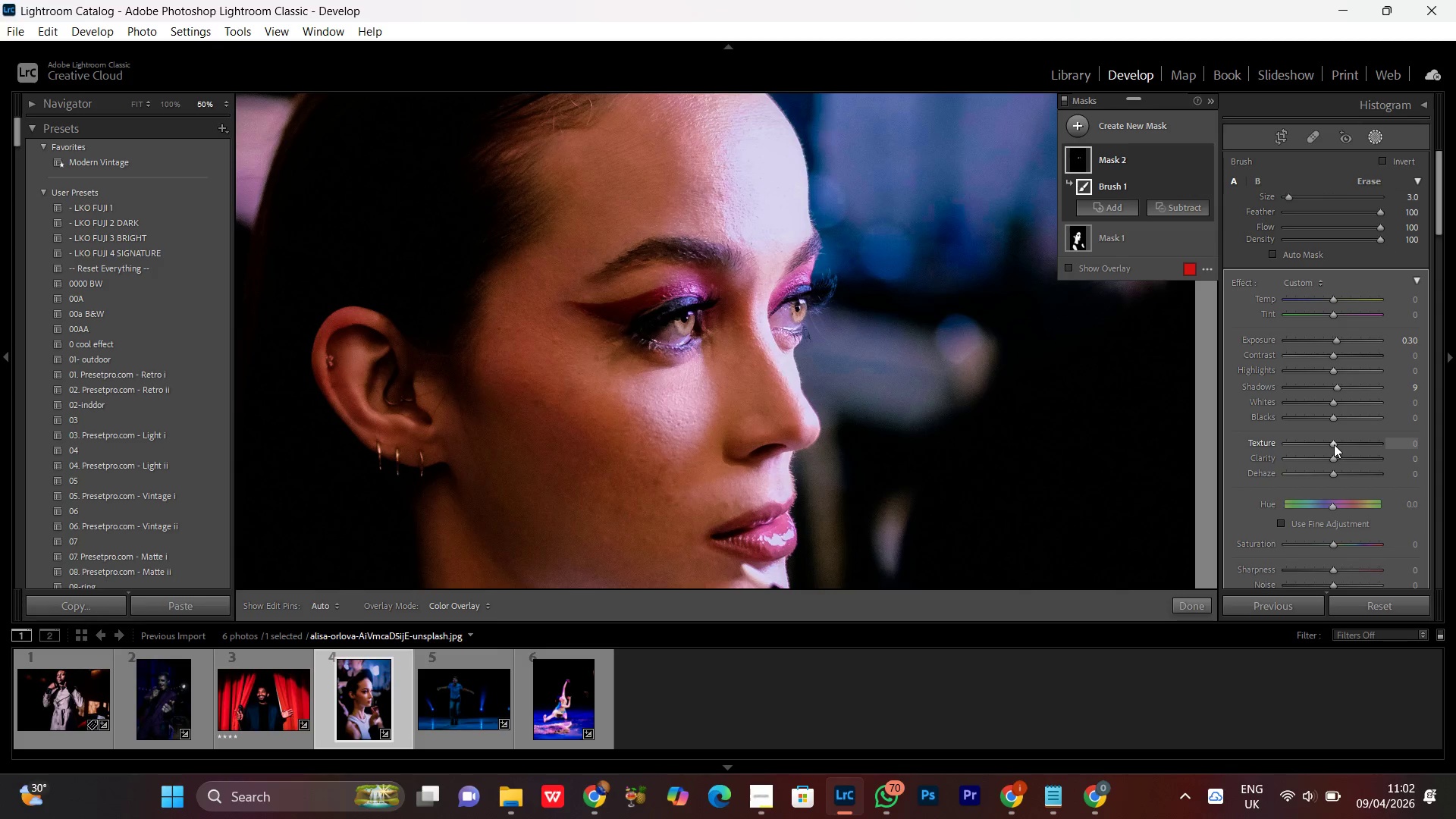 
scroll: coordinate [1337, 444], scroll_direction: up, amount: 15.0
 